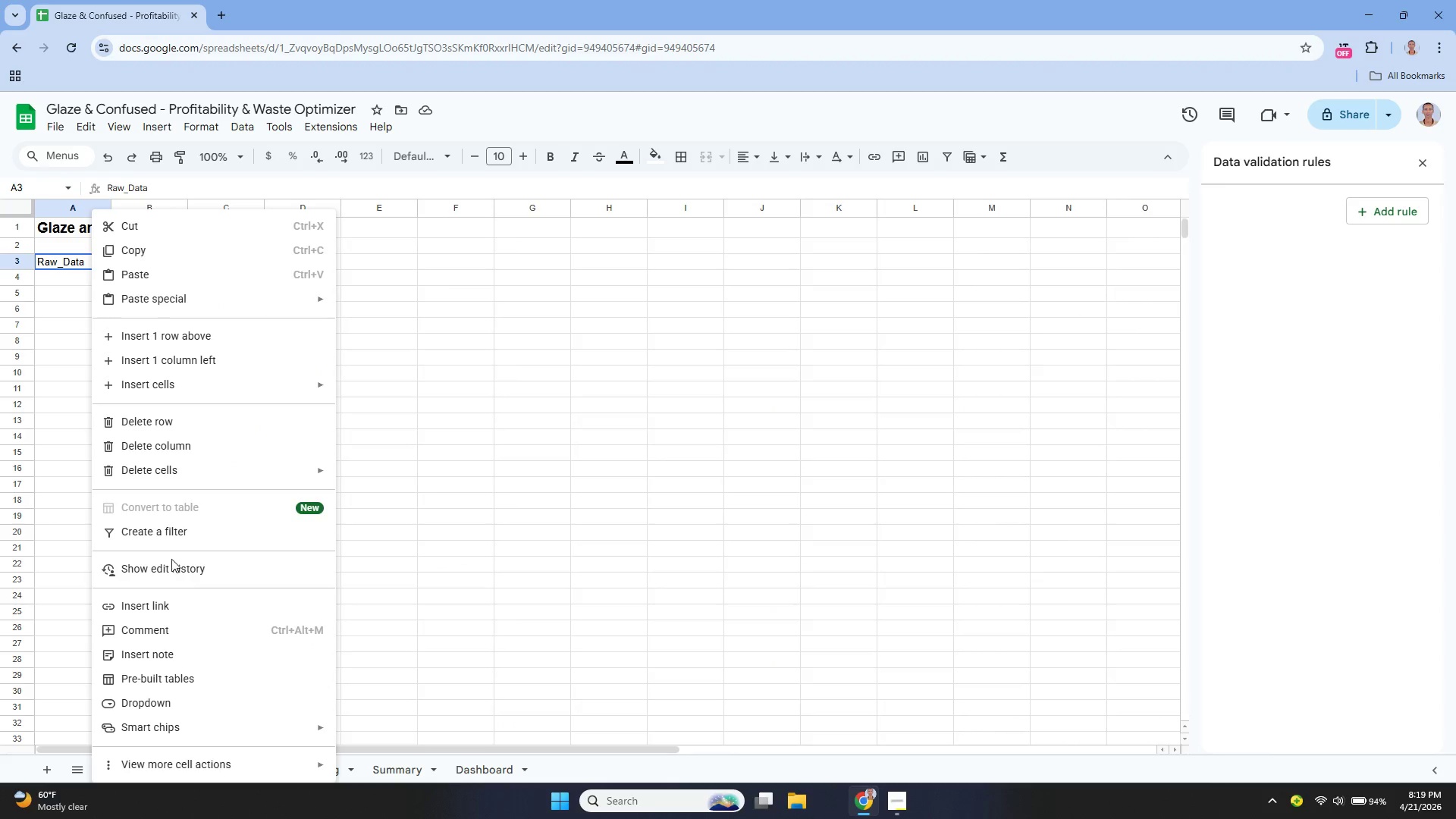 
key(Control+V)
 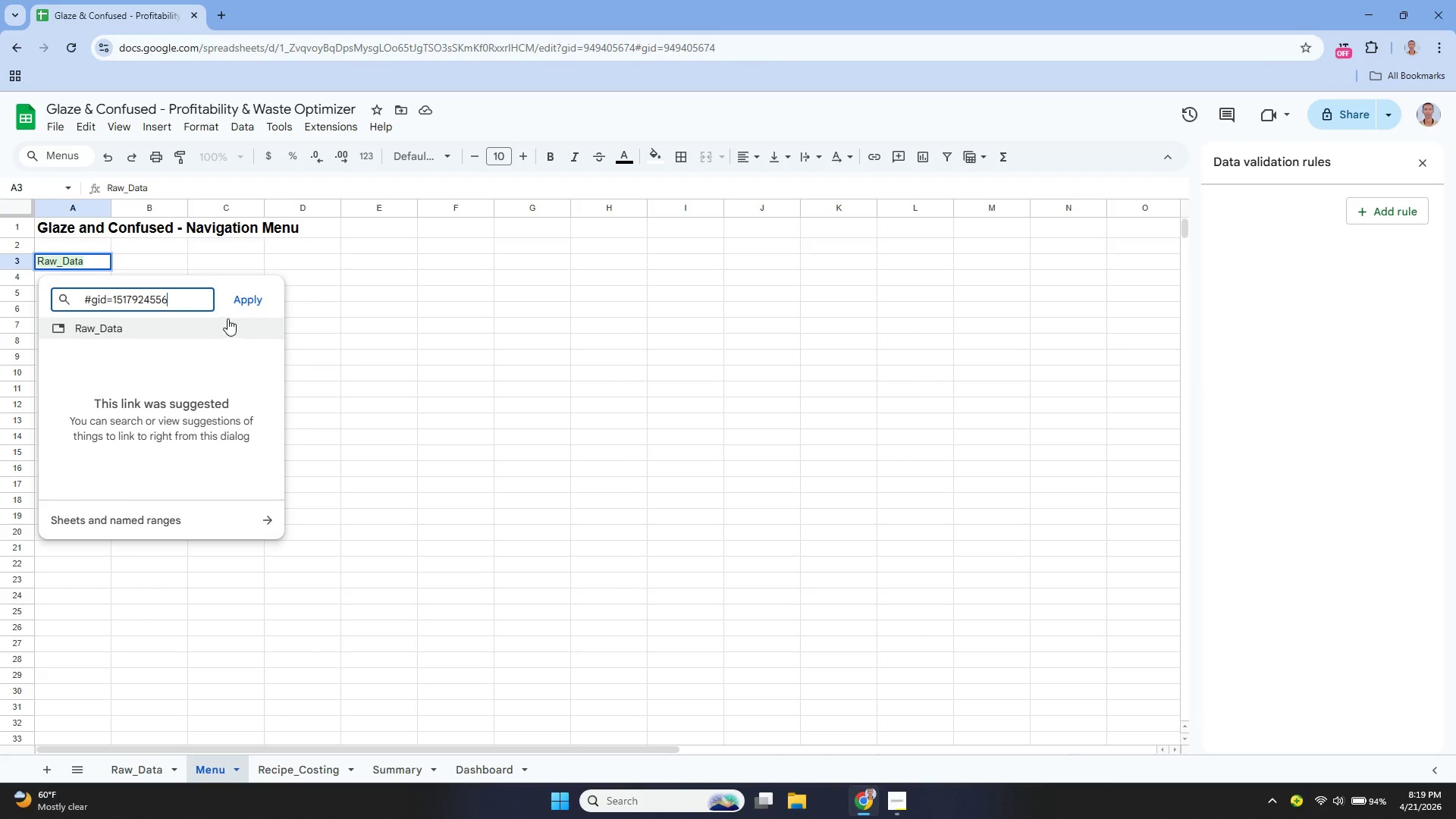 
left_click([259, 300])
 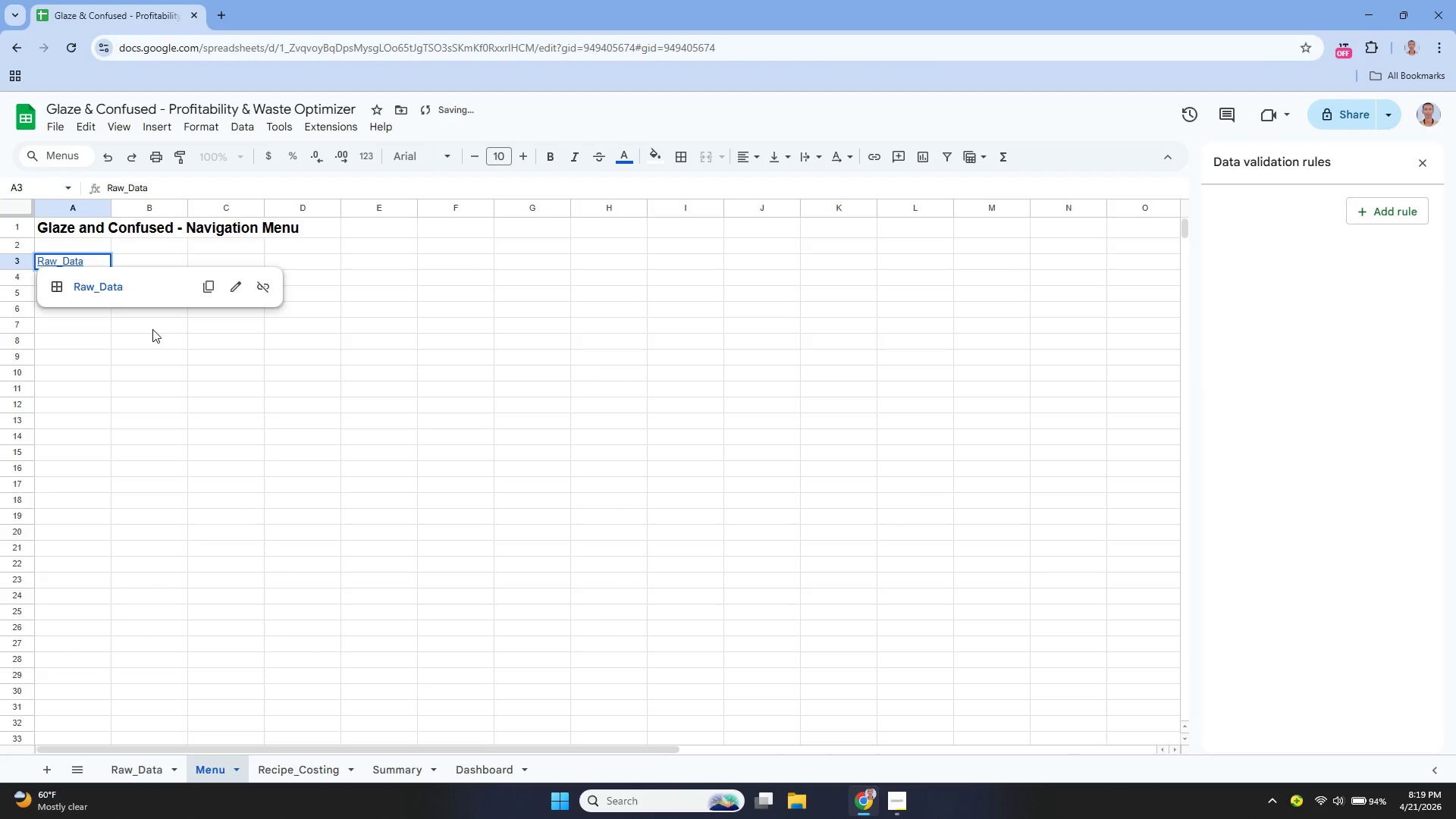 
left_click([106, 284])
 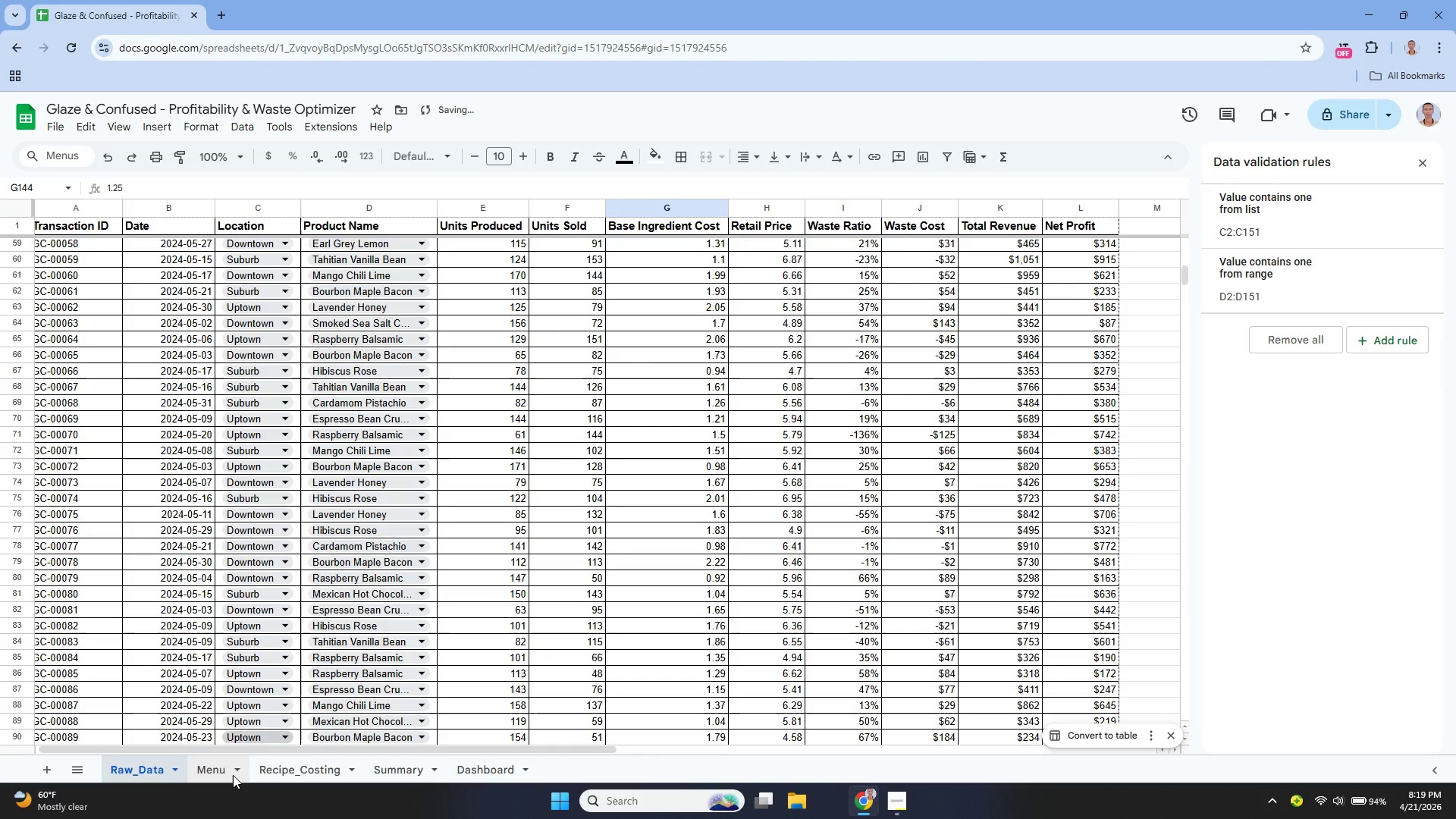 
left_click([220, 778])
 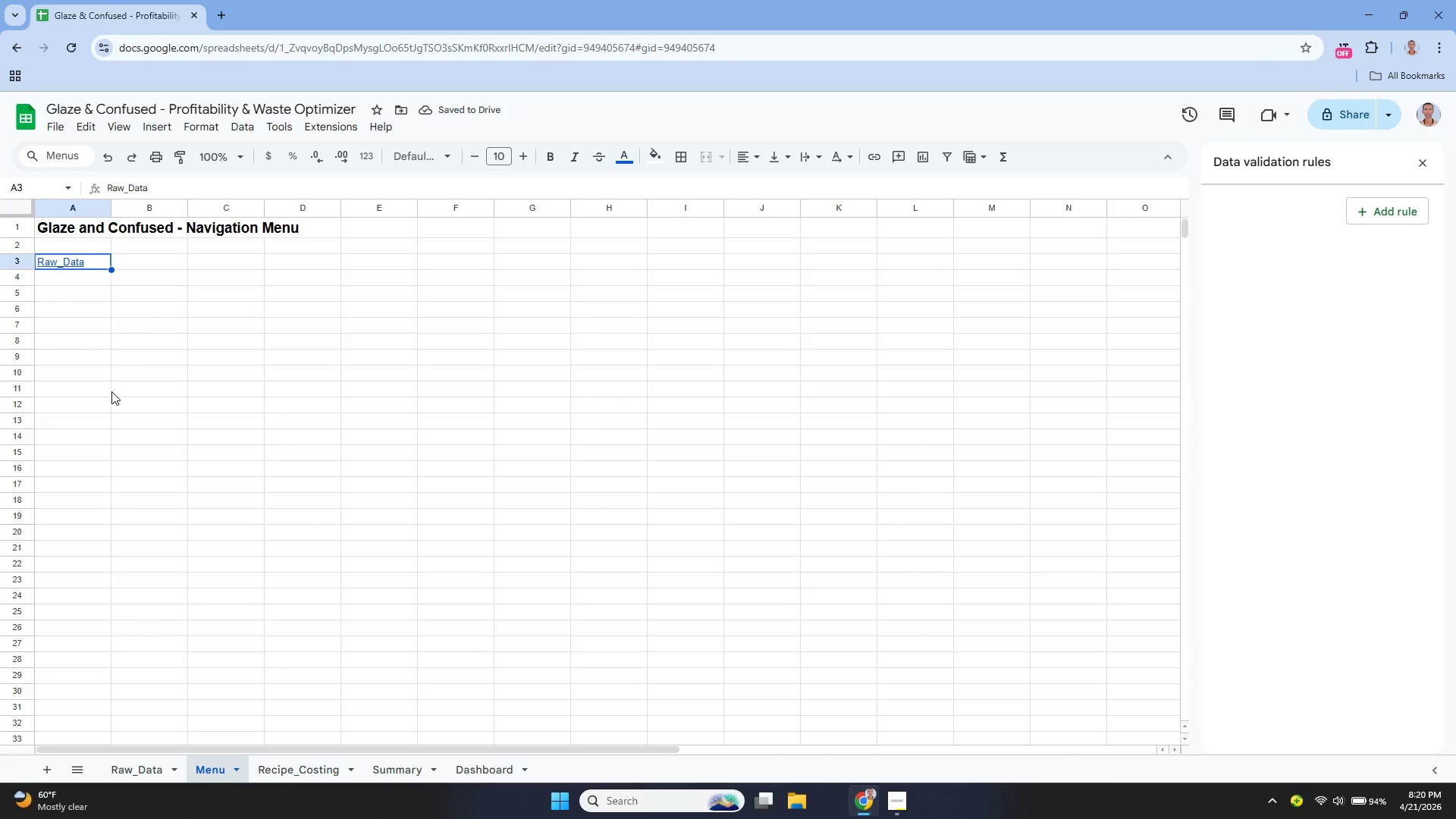 
left_click([73, 278])
 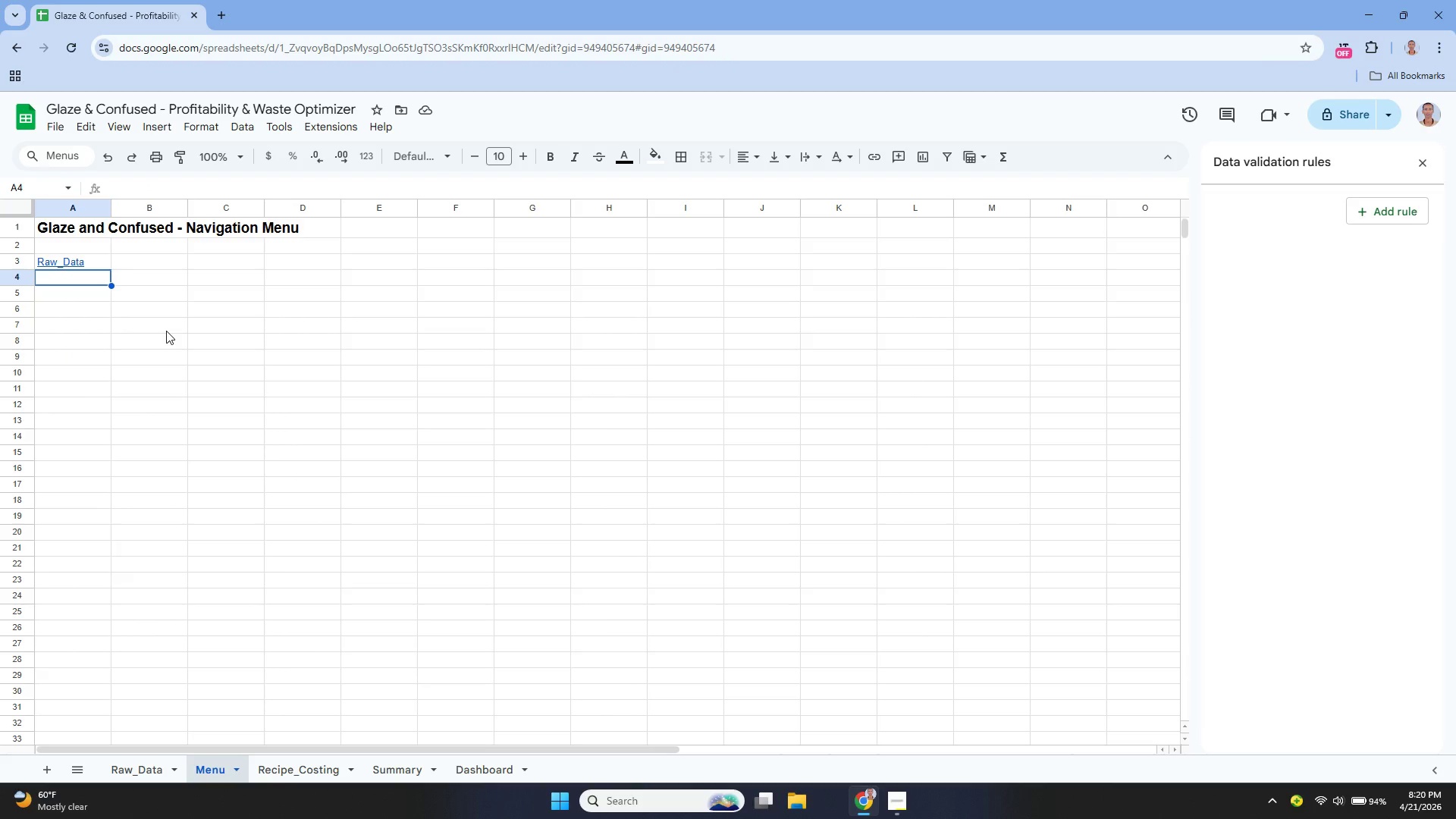 
wait(14.92)
 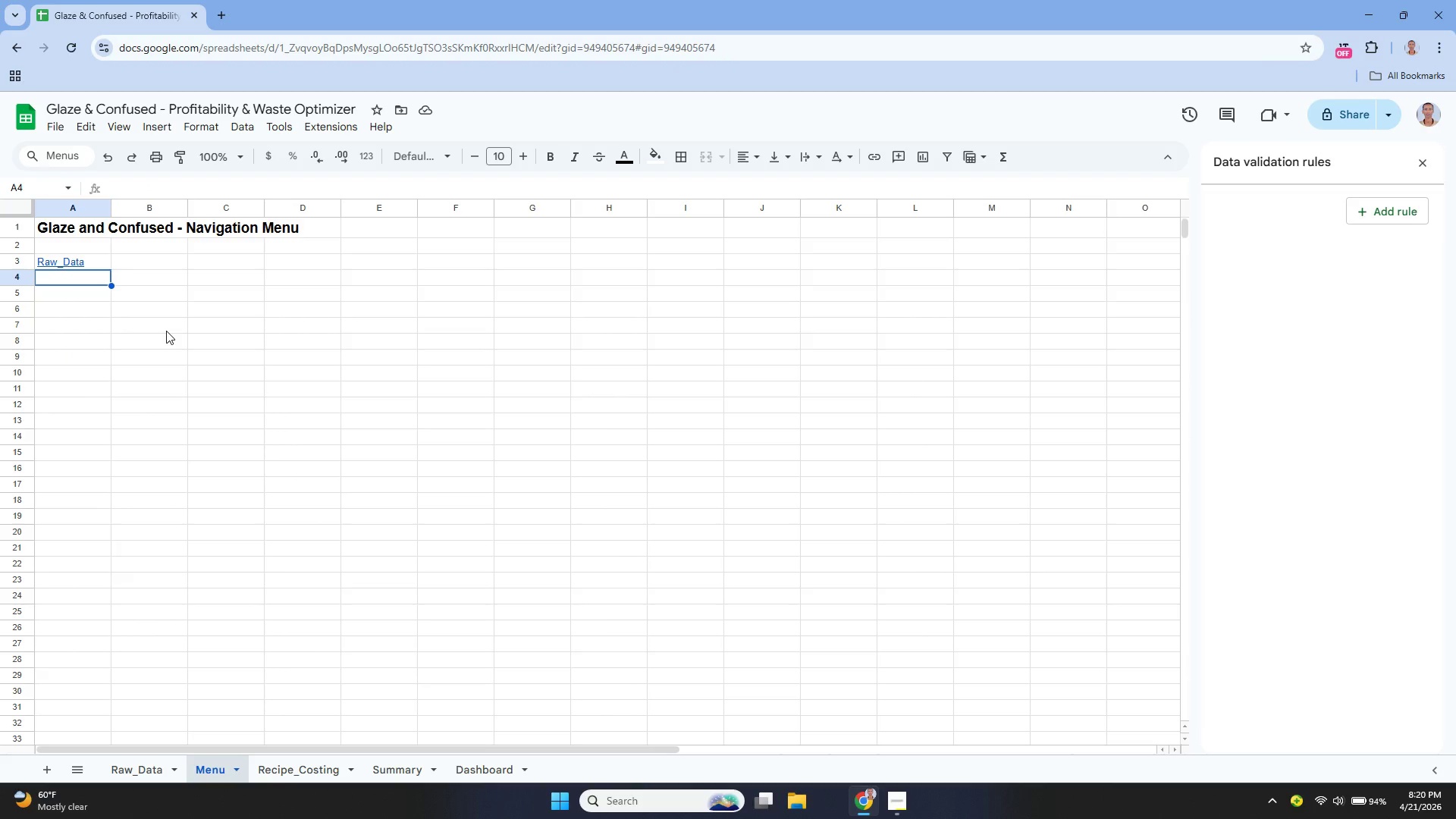 
key(Enter)
 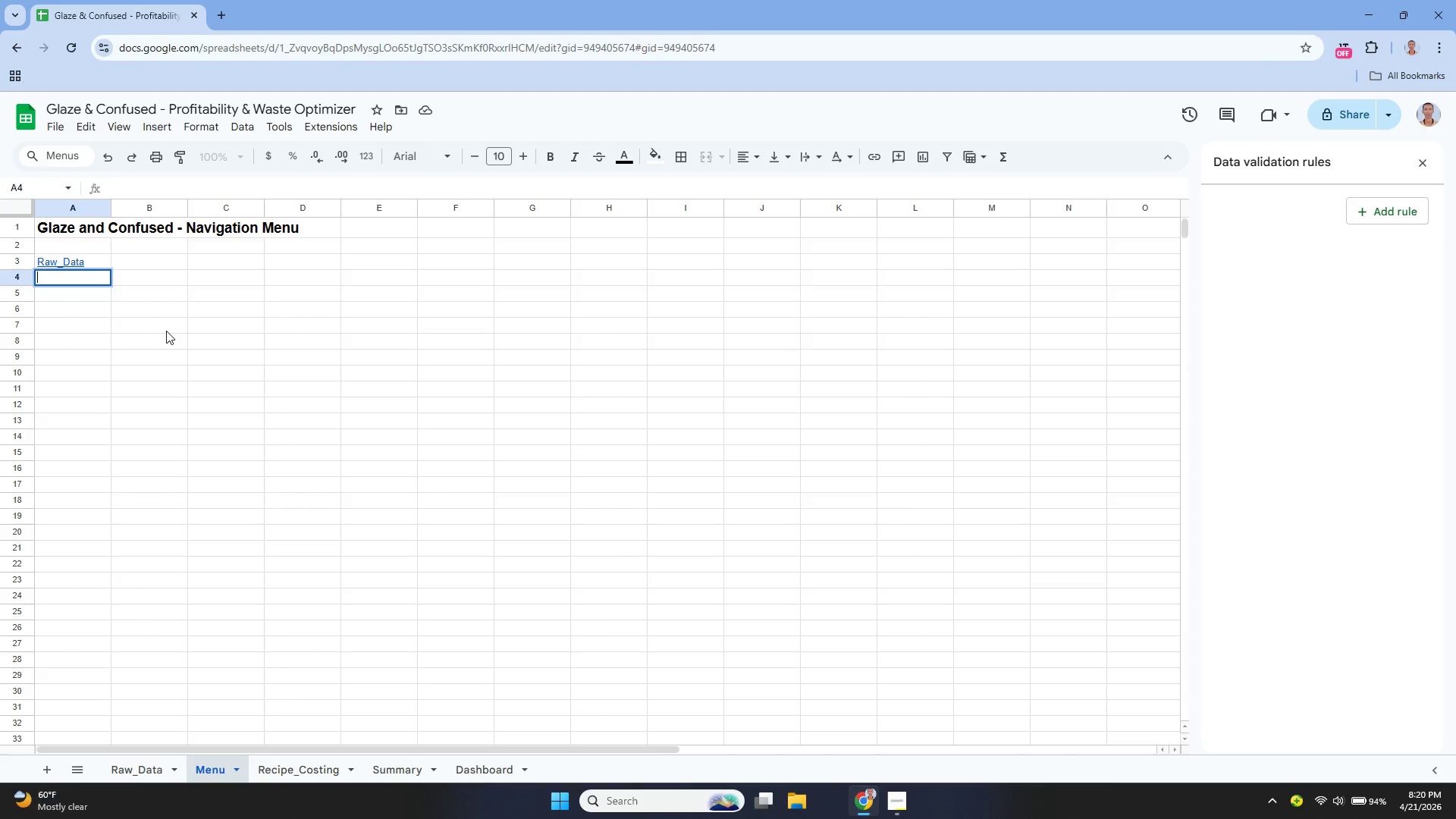 
type(Recipe_Costing)
 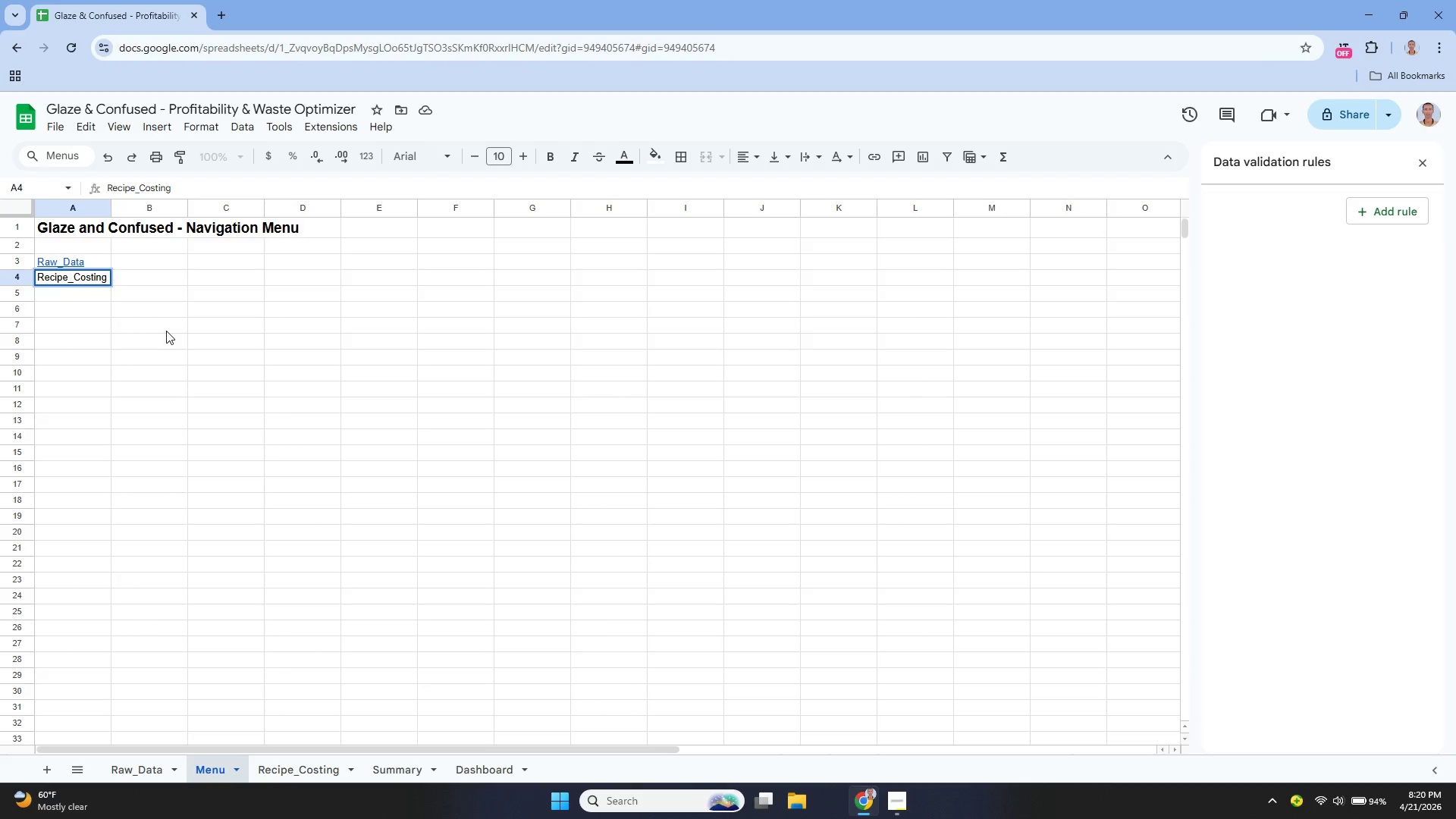 
key(Enter)
 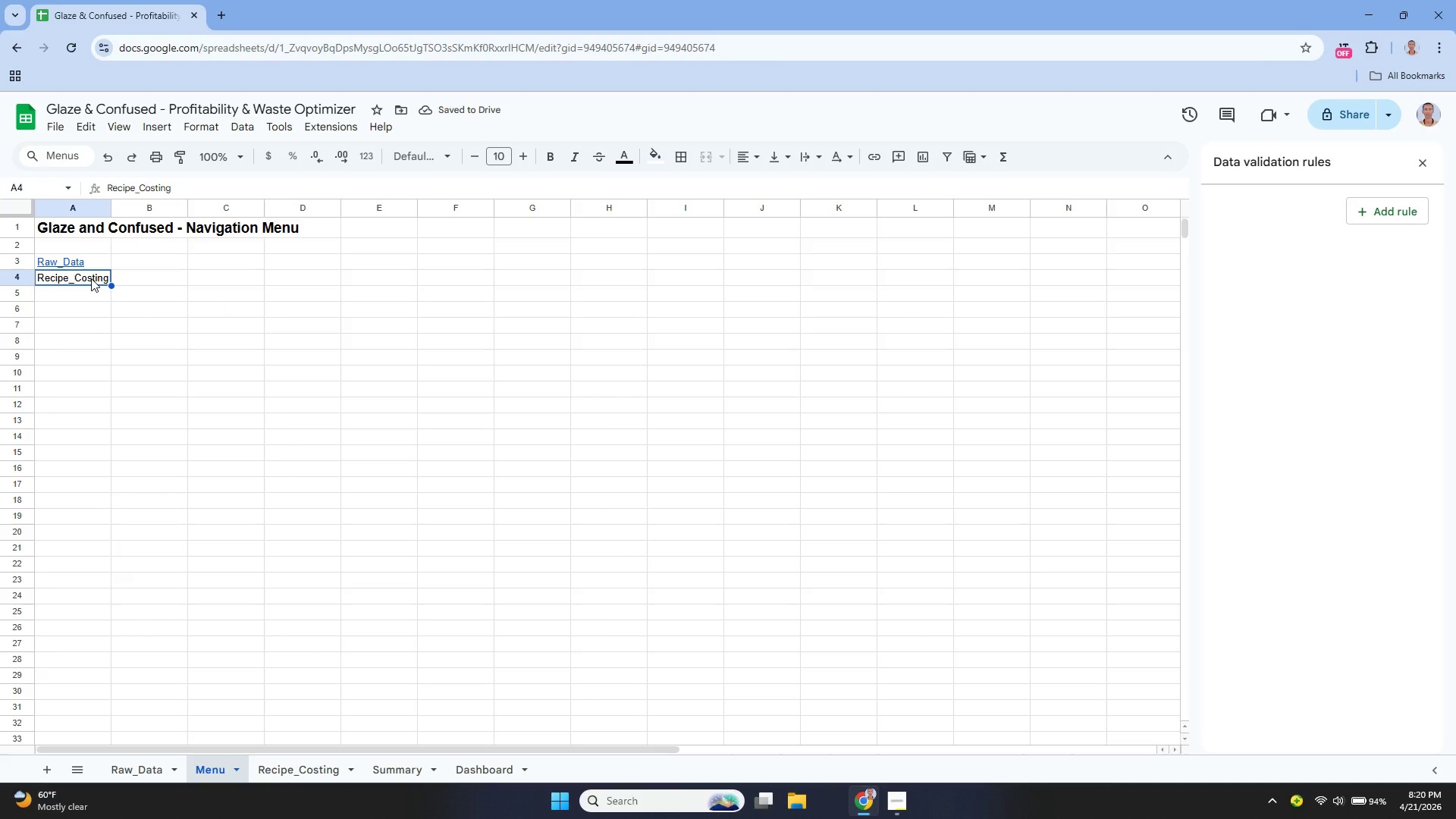 
right_click([91, 278])
 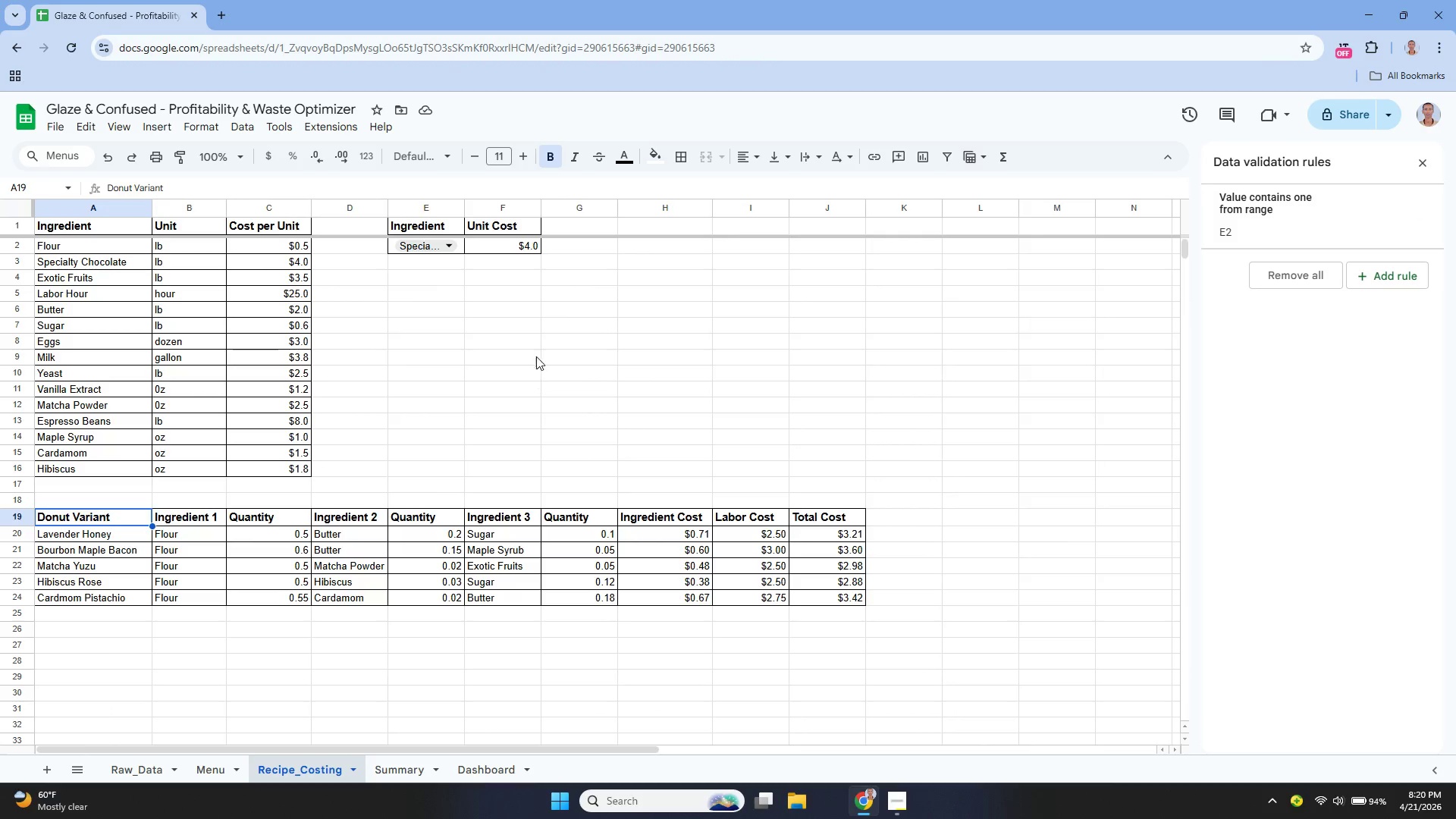 
wait(6.95)
 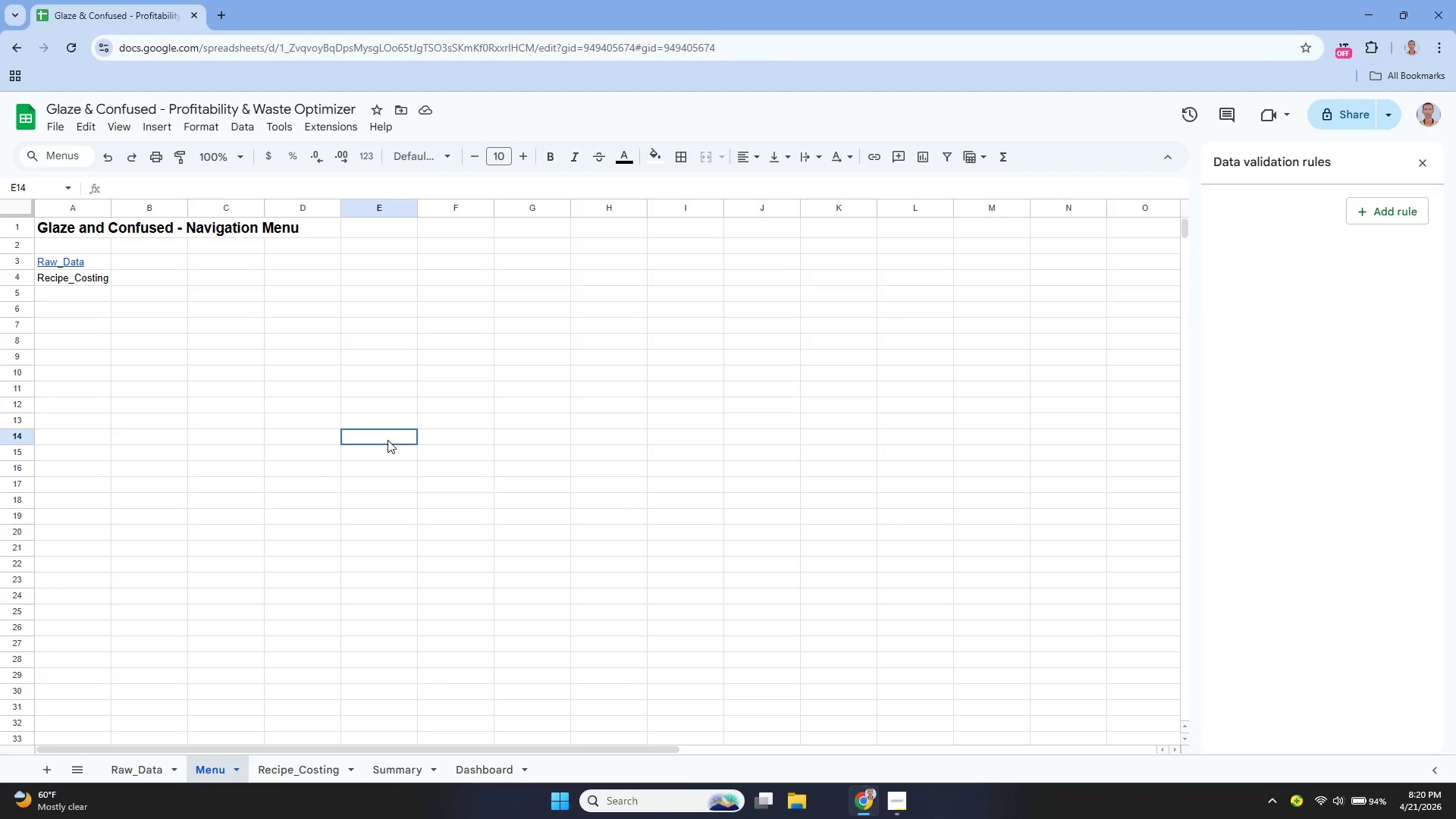 
left_click_drag(start_coordinate=[632, 50], to_coordinate=[730, 55])
 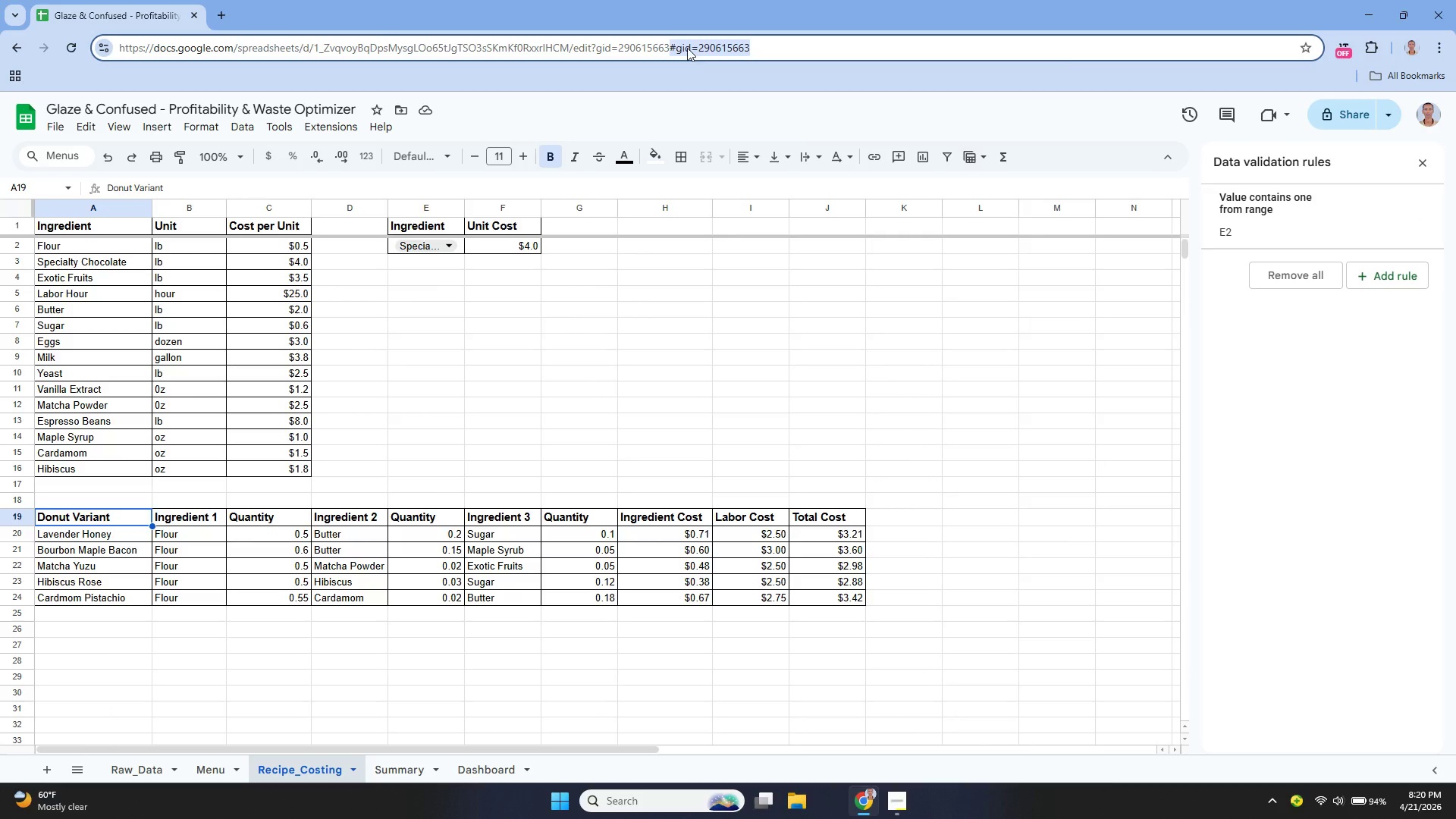 
right_click([687, 47])
 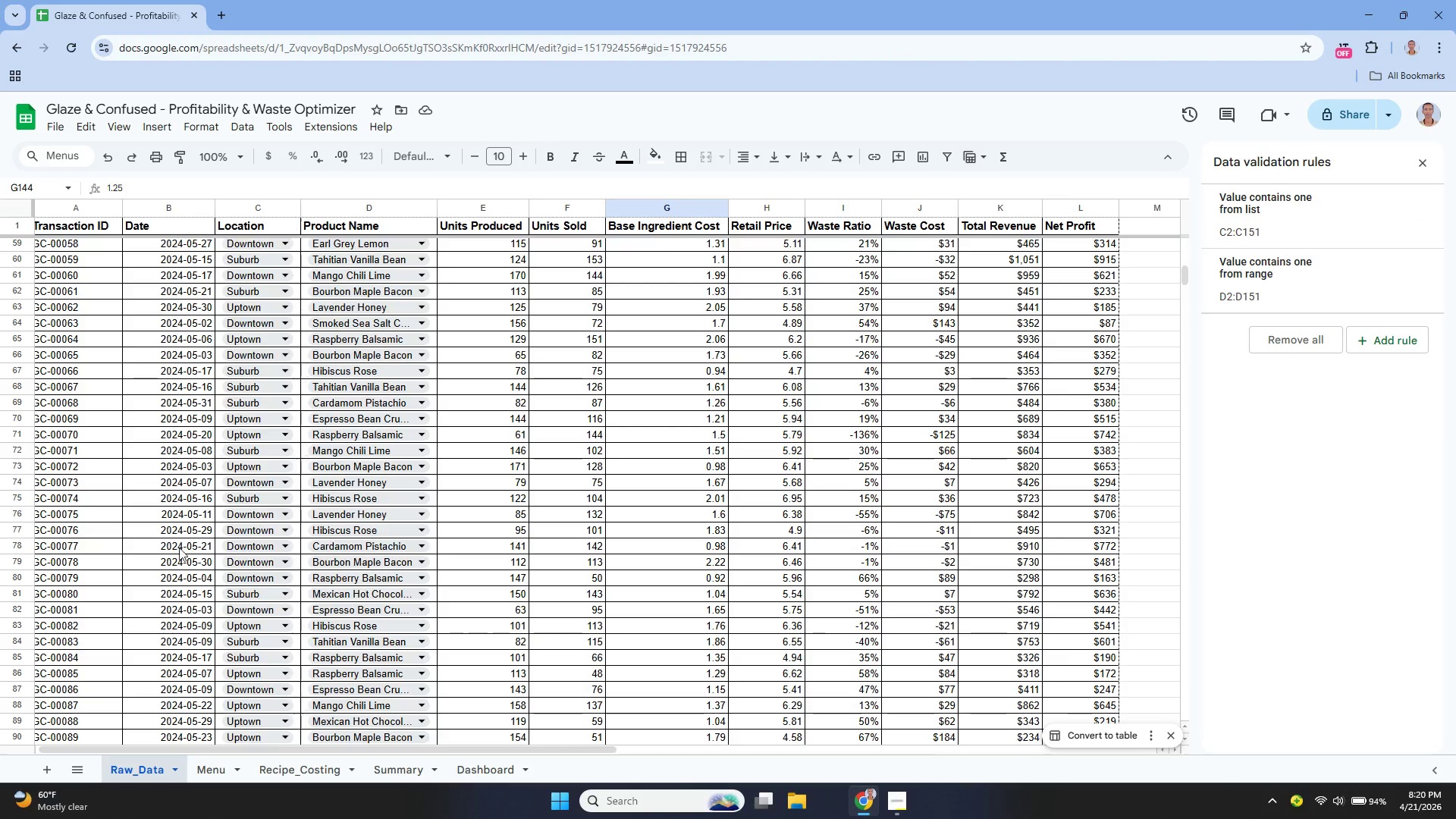 
wait(5.03)
 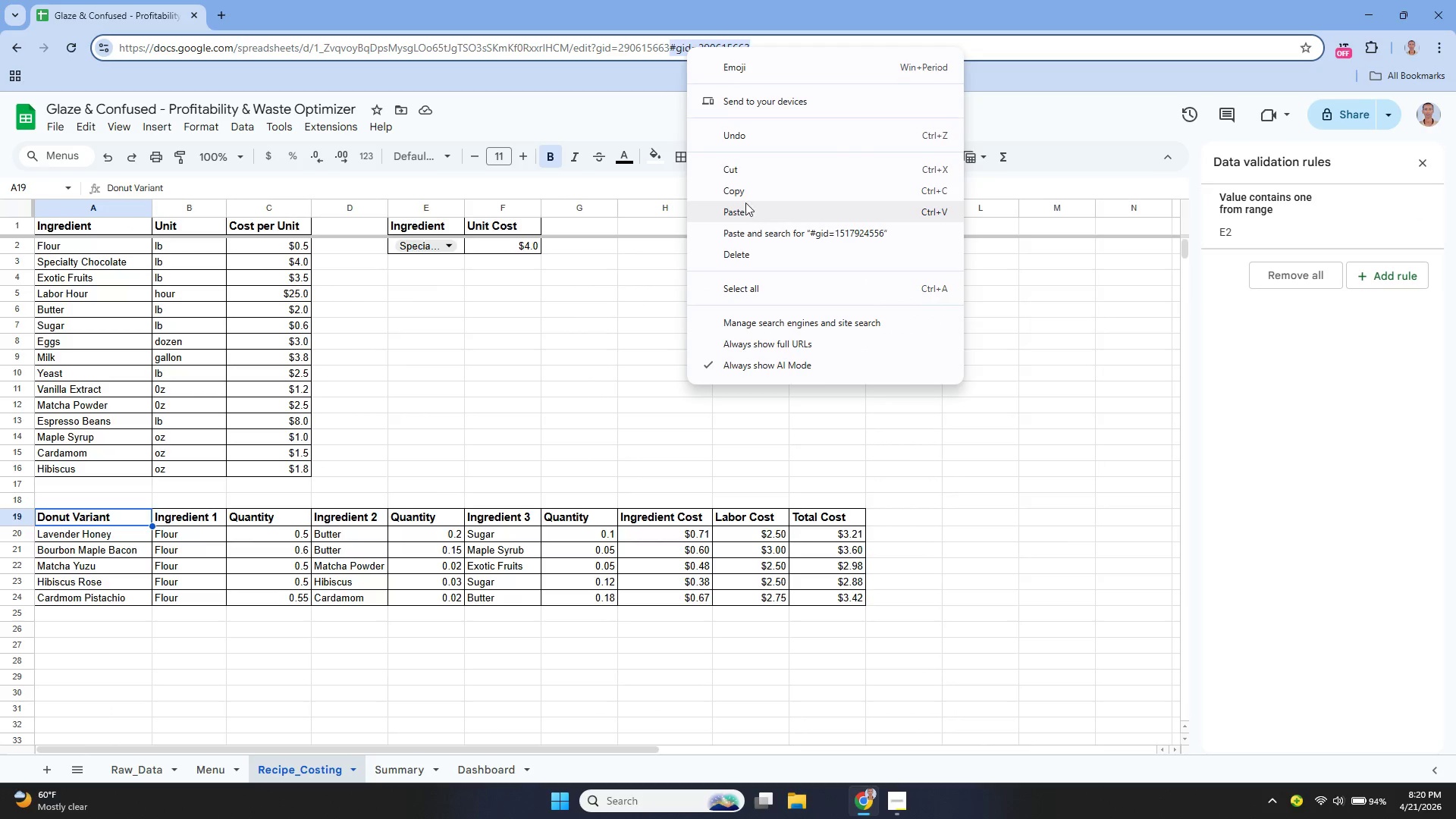 
left_click([204, 780])
 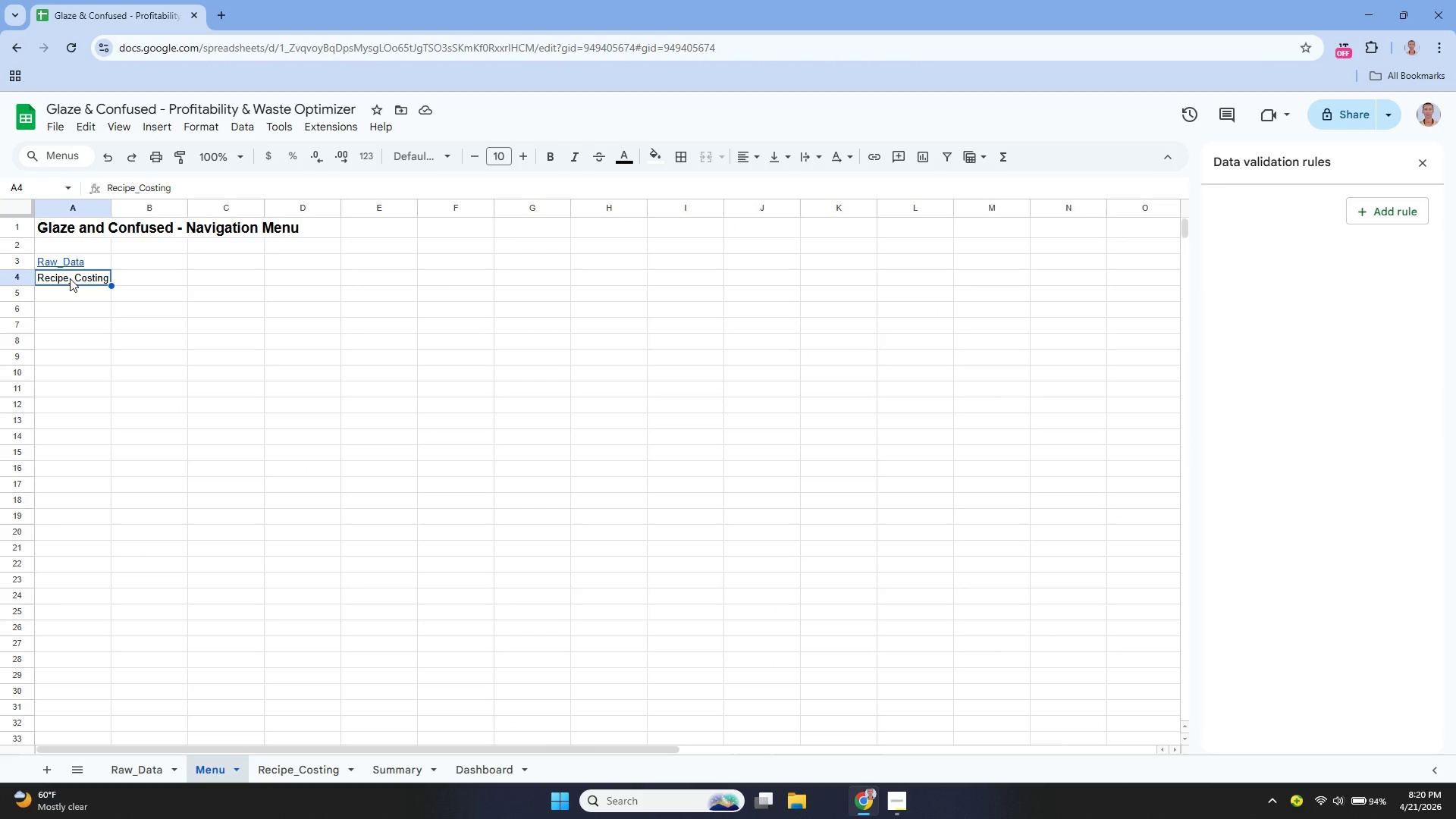 
right_click([70, 278])
 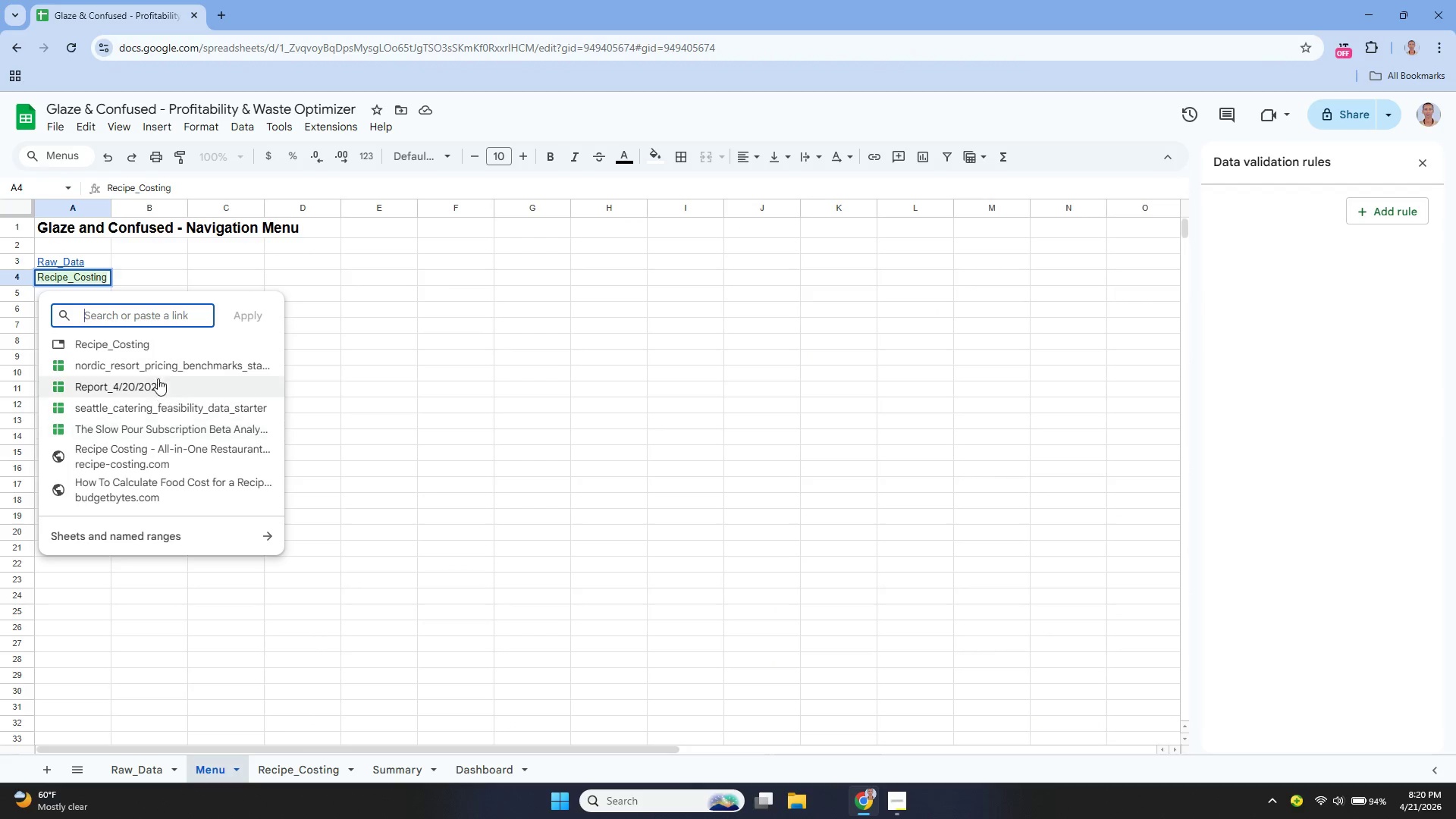 
wait(5.25)
 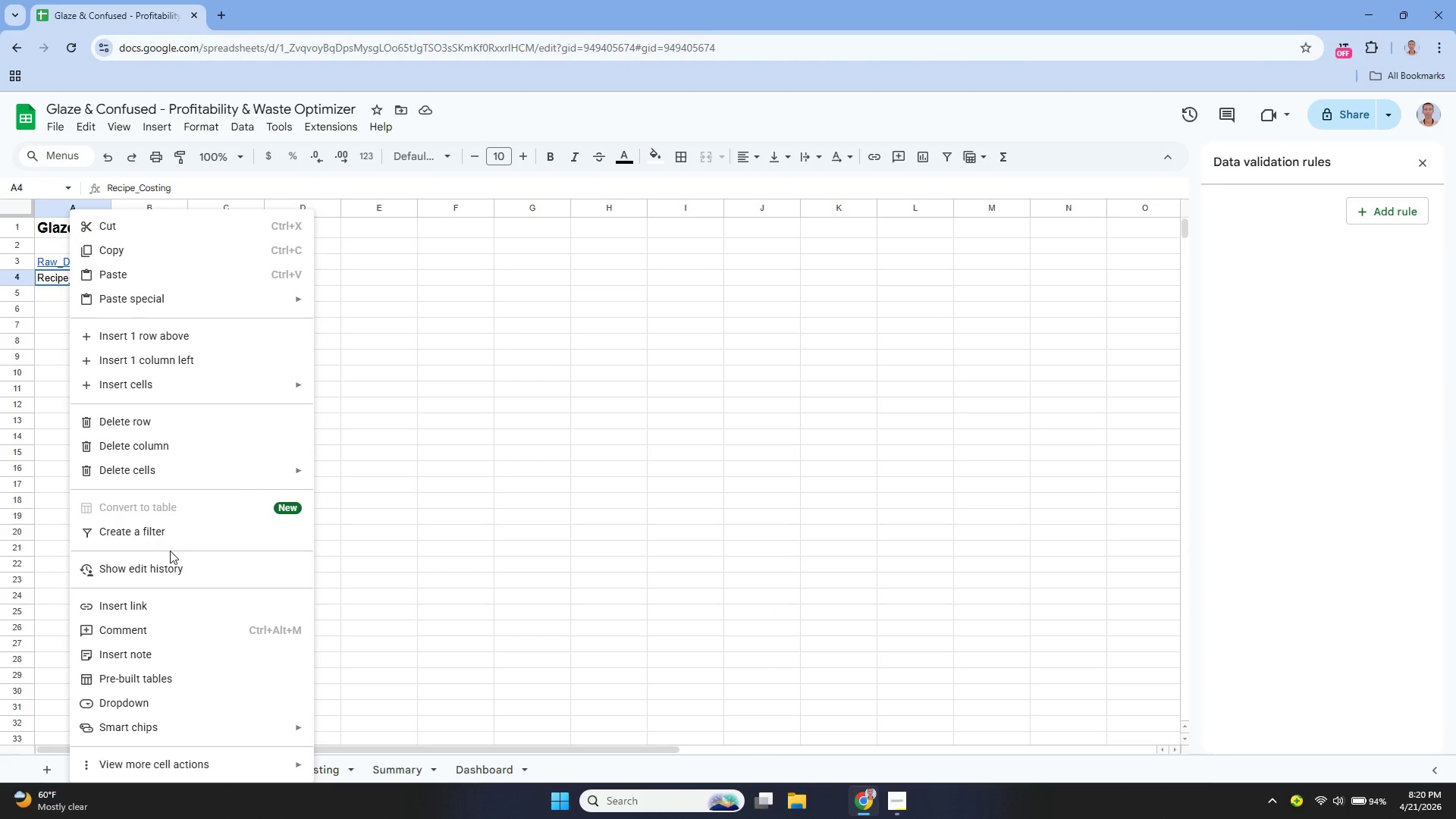 
right_click([136, 314])
 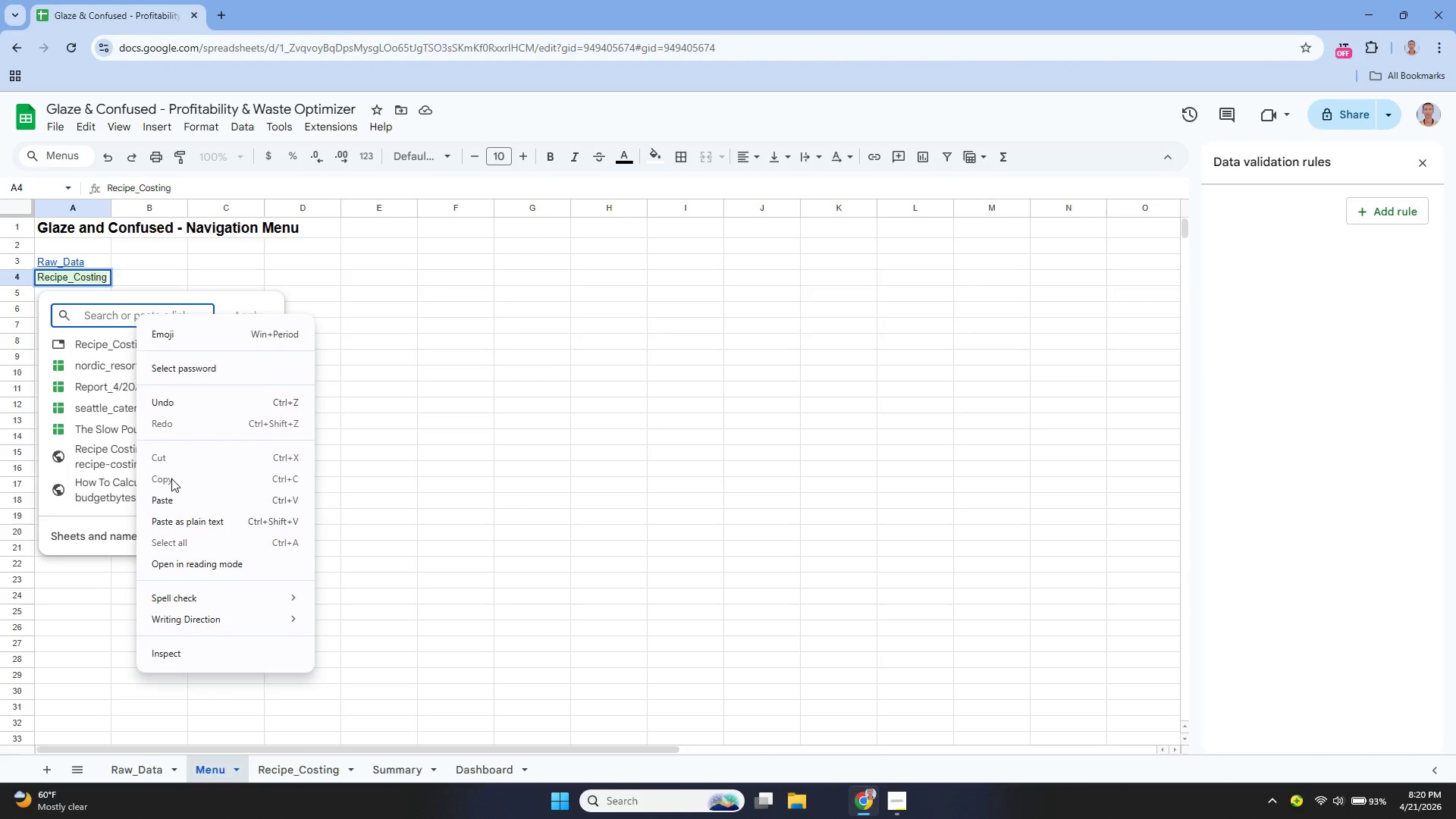 
left_click([177, 500])
 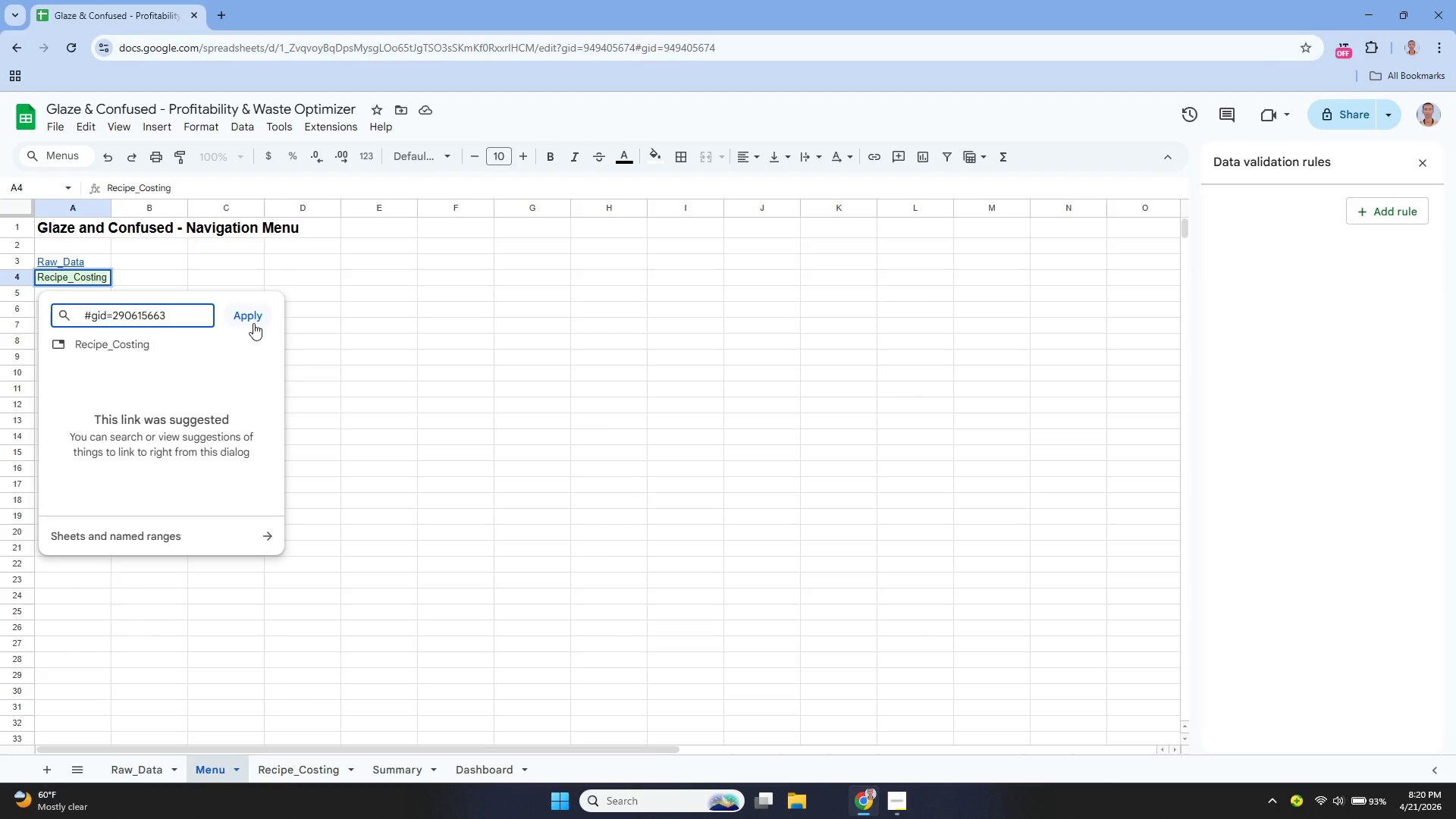 
left_click([249, 316])
 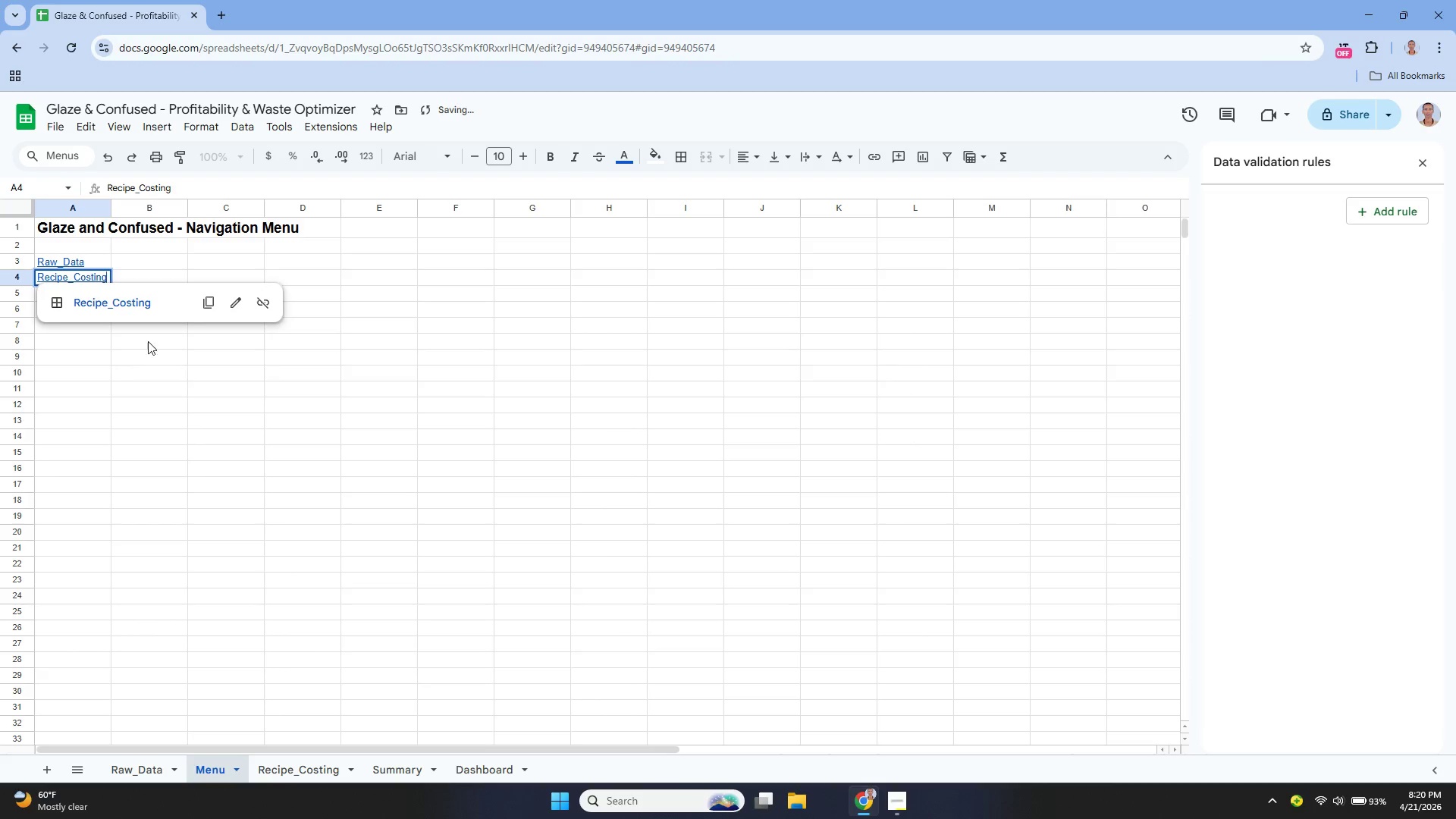 
left_click([125, 306])
 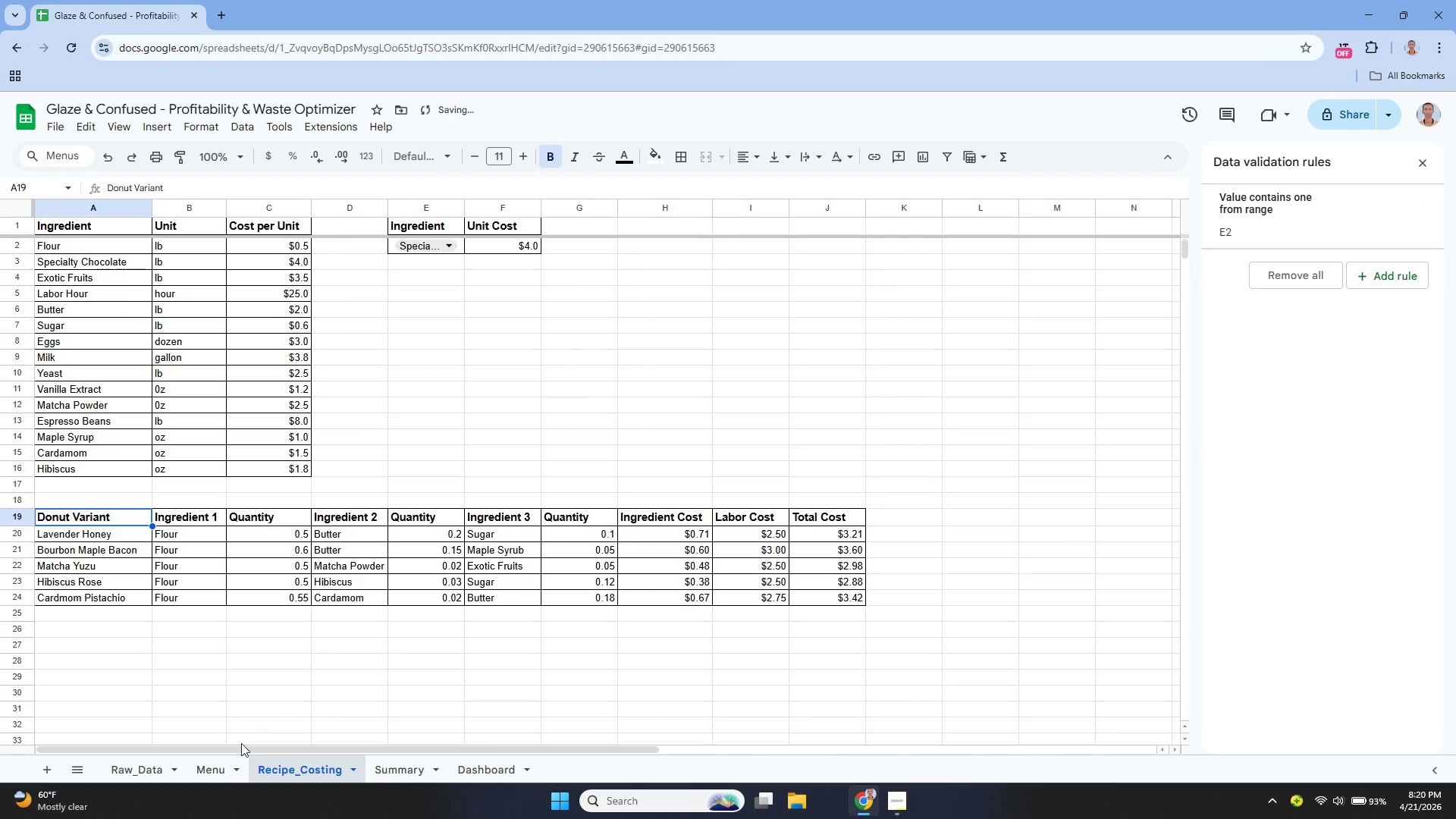 
left_click_drag(start_coordinate=[215, 763], to_coordinate=[214, 767])
 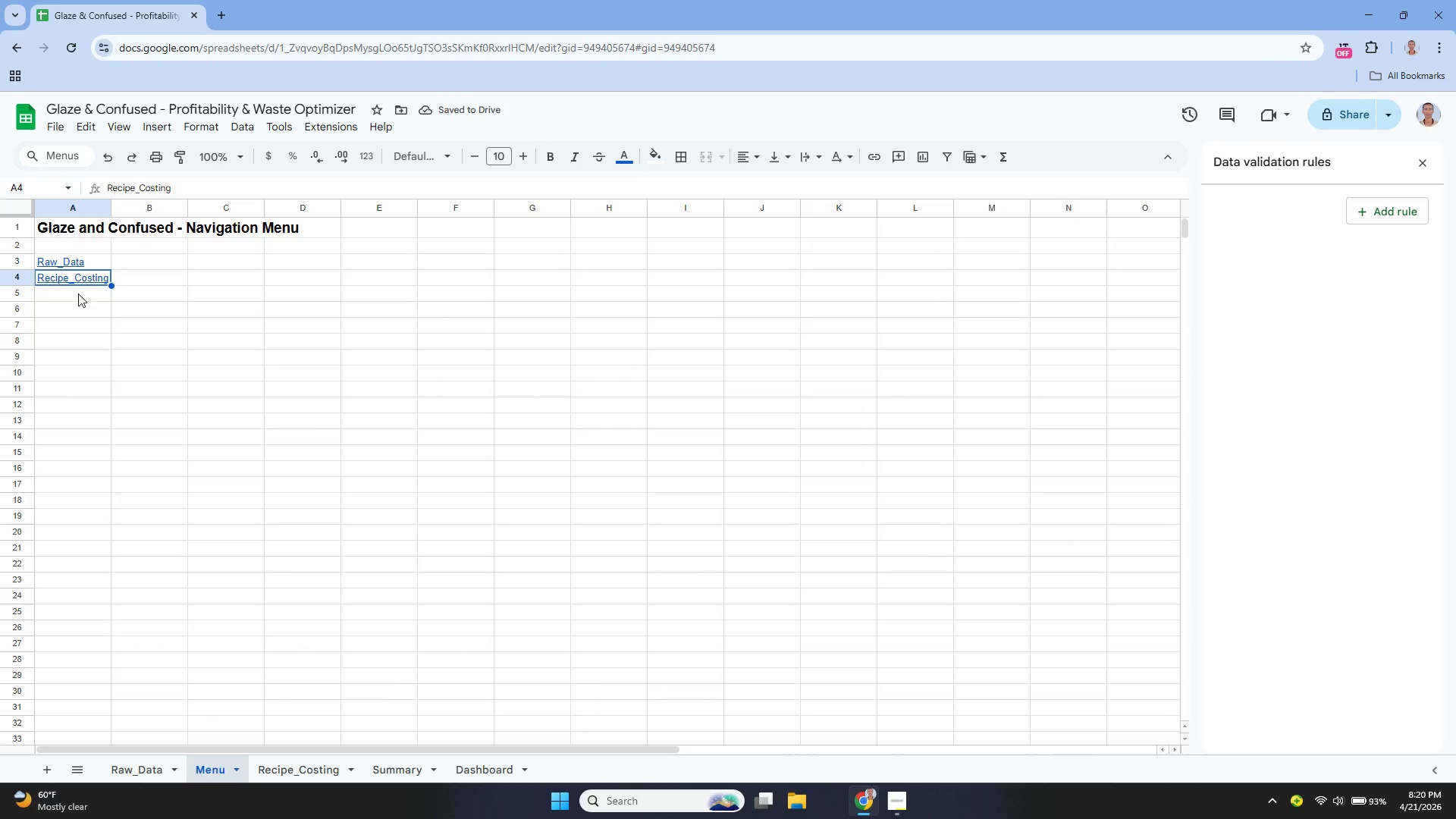 
left_click([78, 295])
 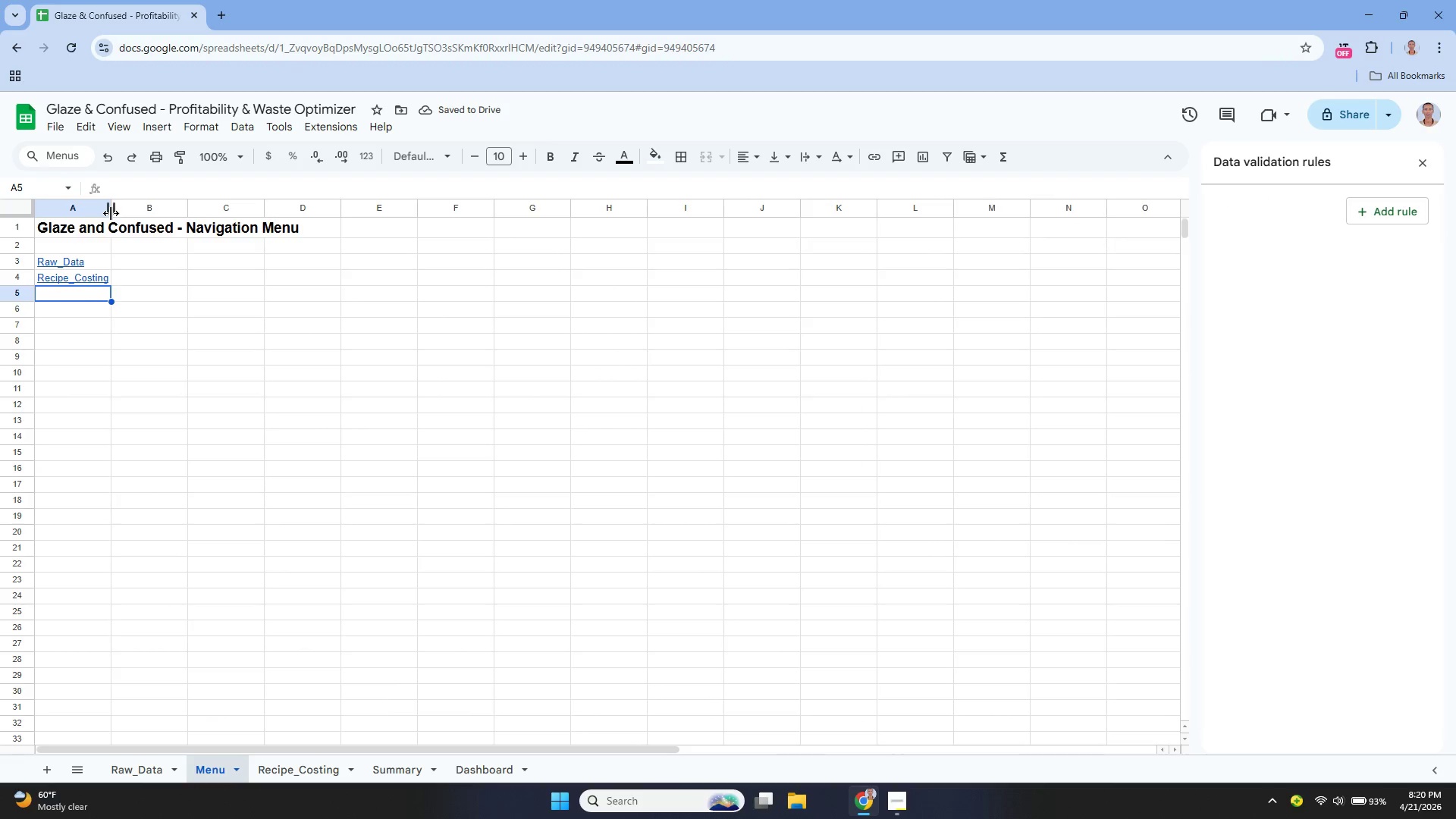 
left_click_drag(start_coordinate=[113, 211], to_coordinate=[130, 218])
 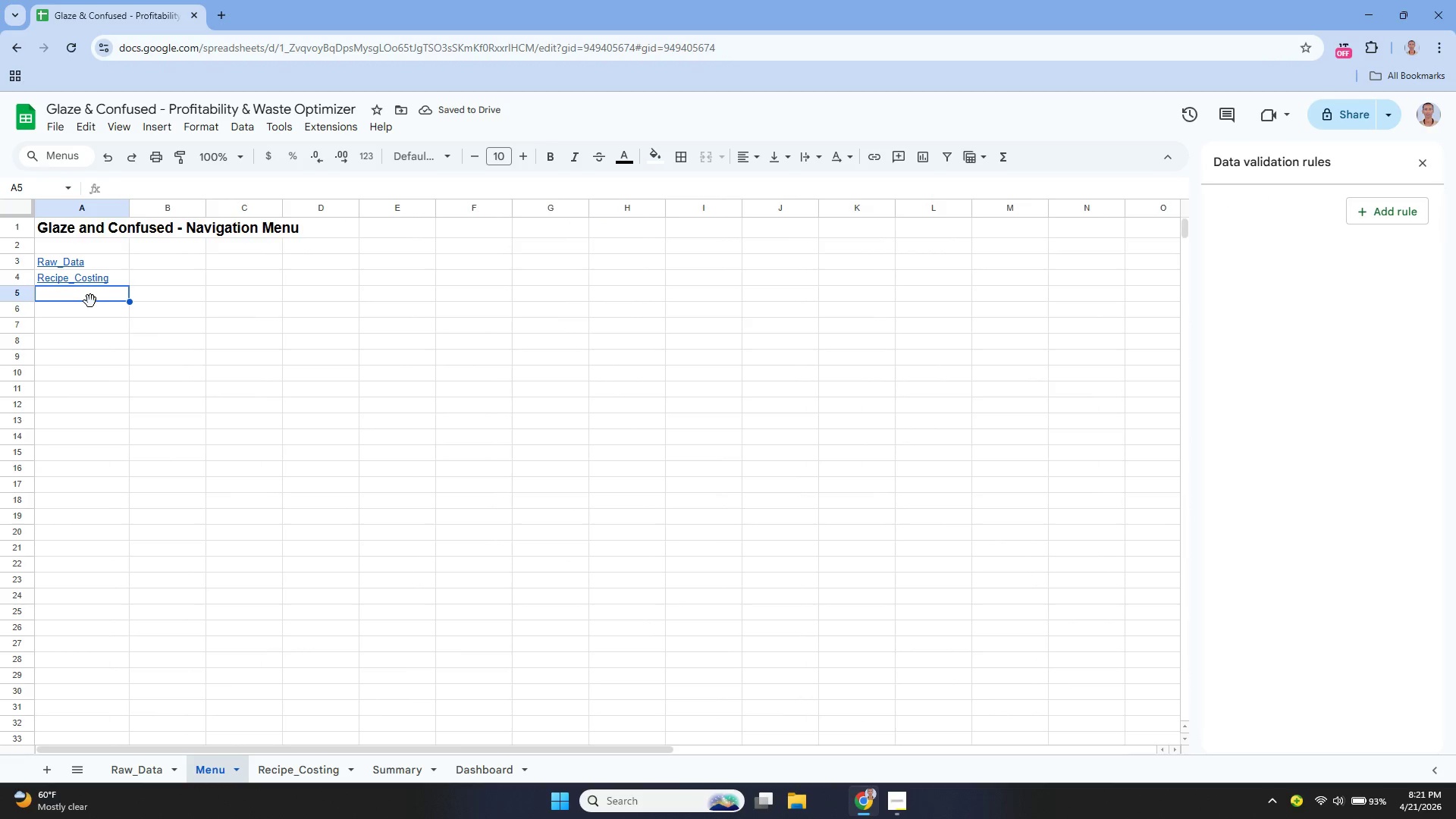 
key(Enter)
 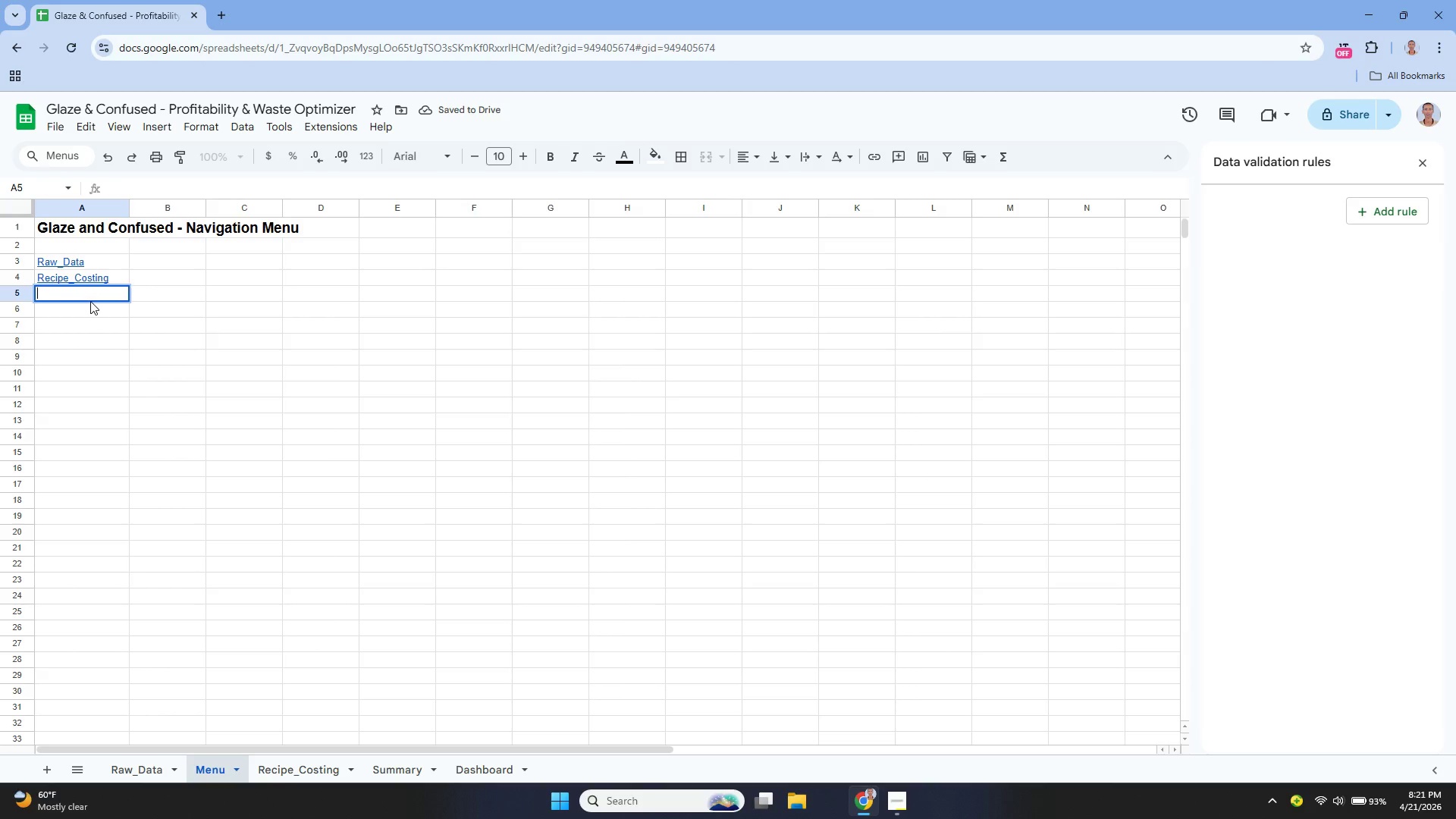 
type(Summary)
 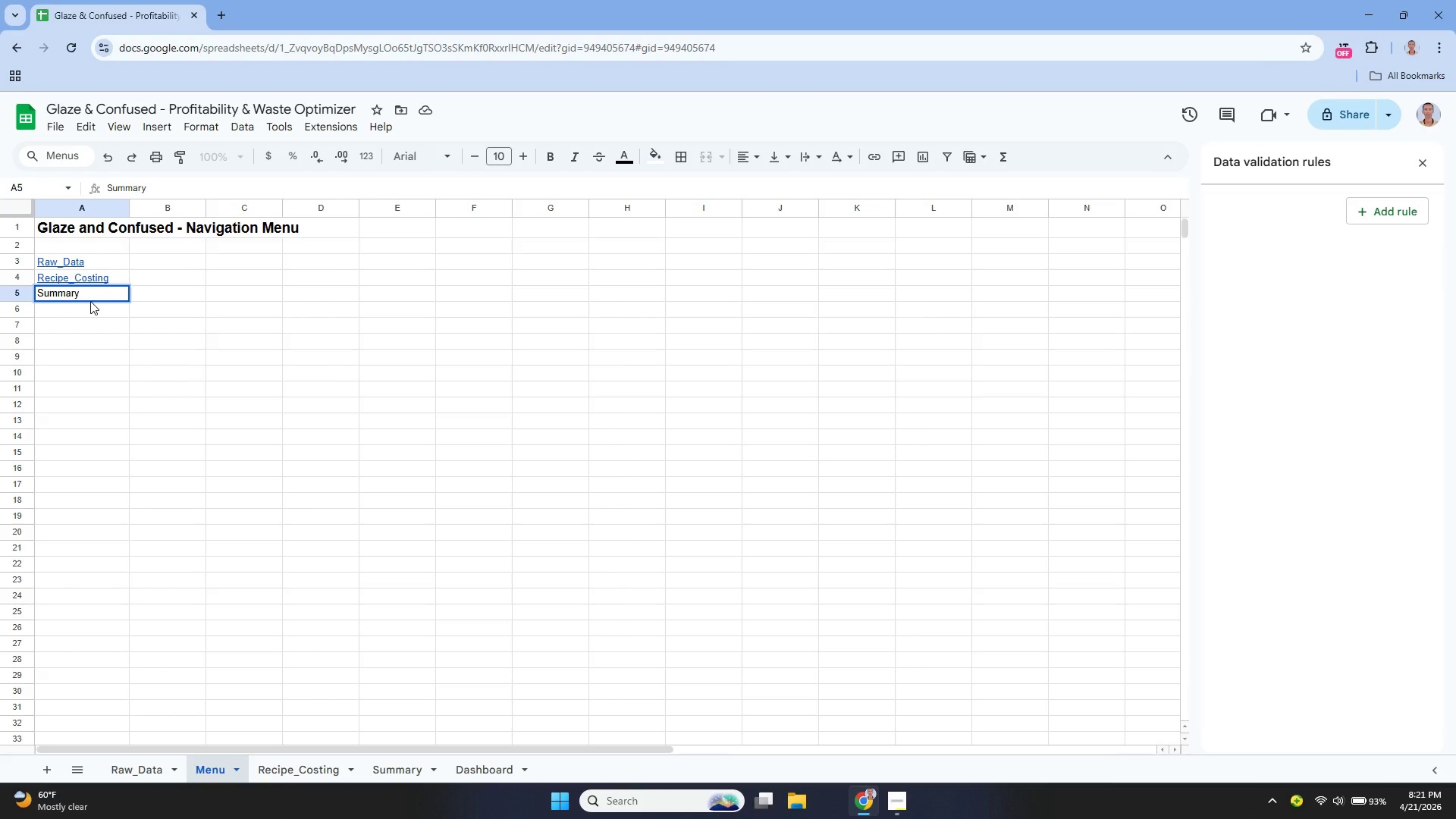 
key(Enter)
 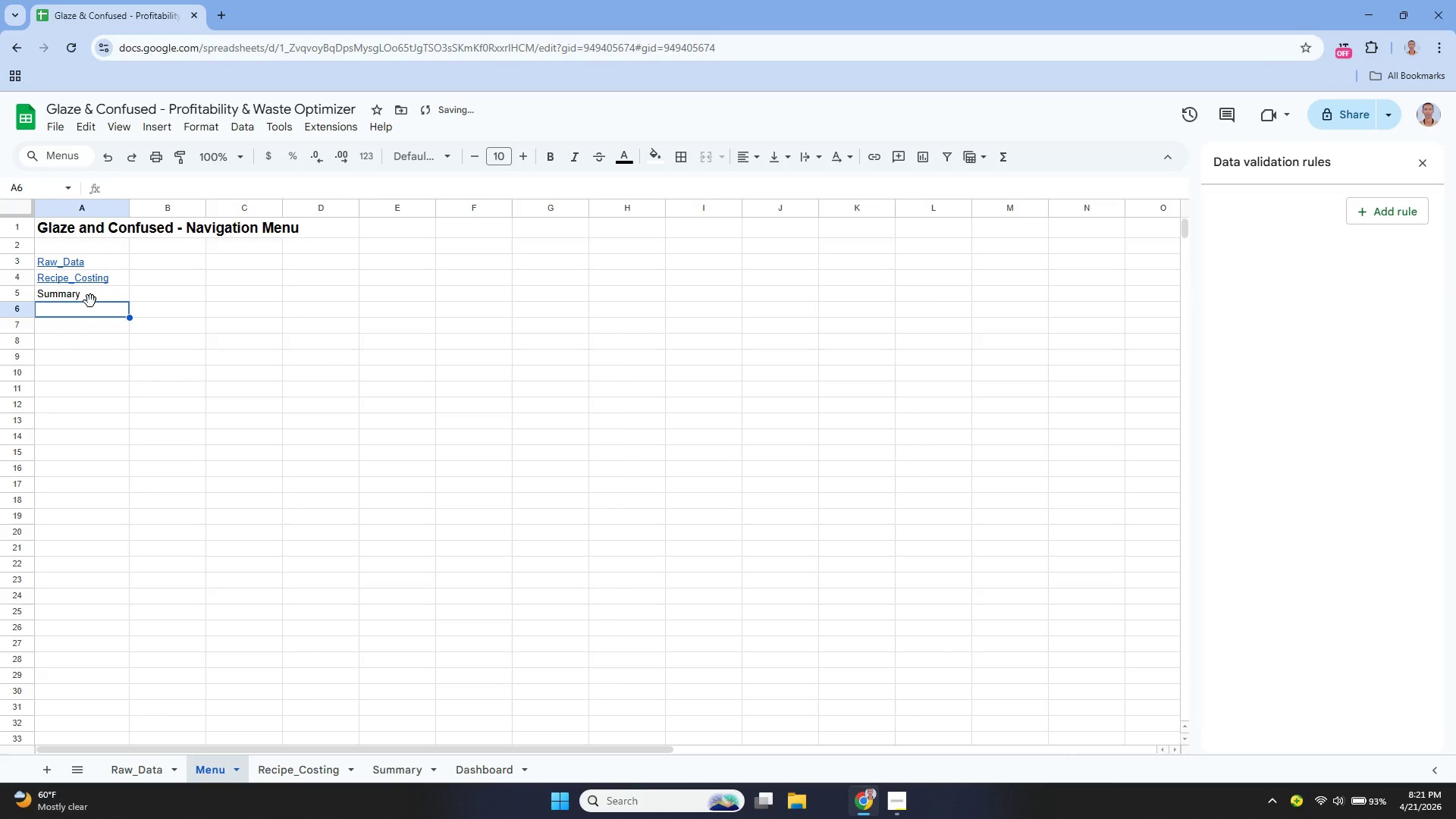 
left_click_drag(start_coordinate=[90, 301], to_coordinate=[90, 296])
 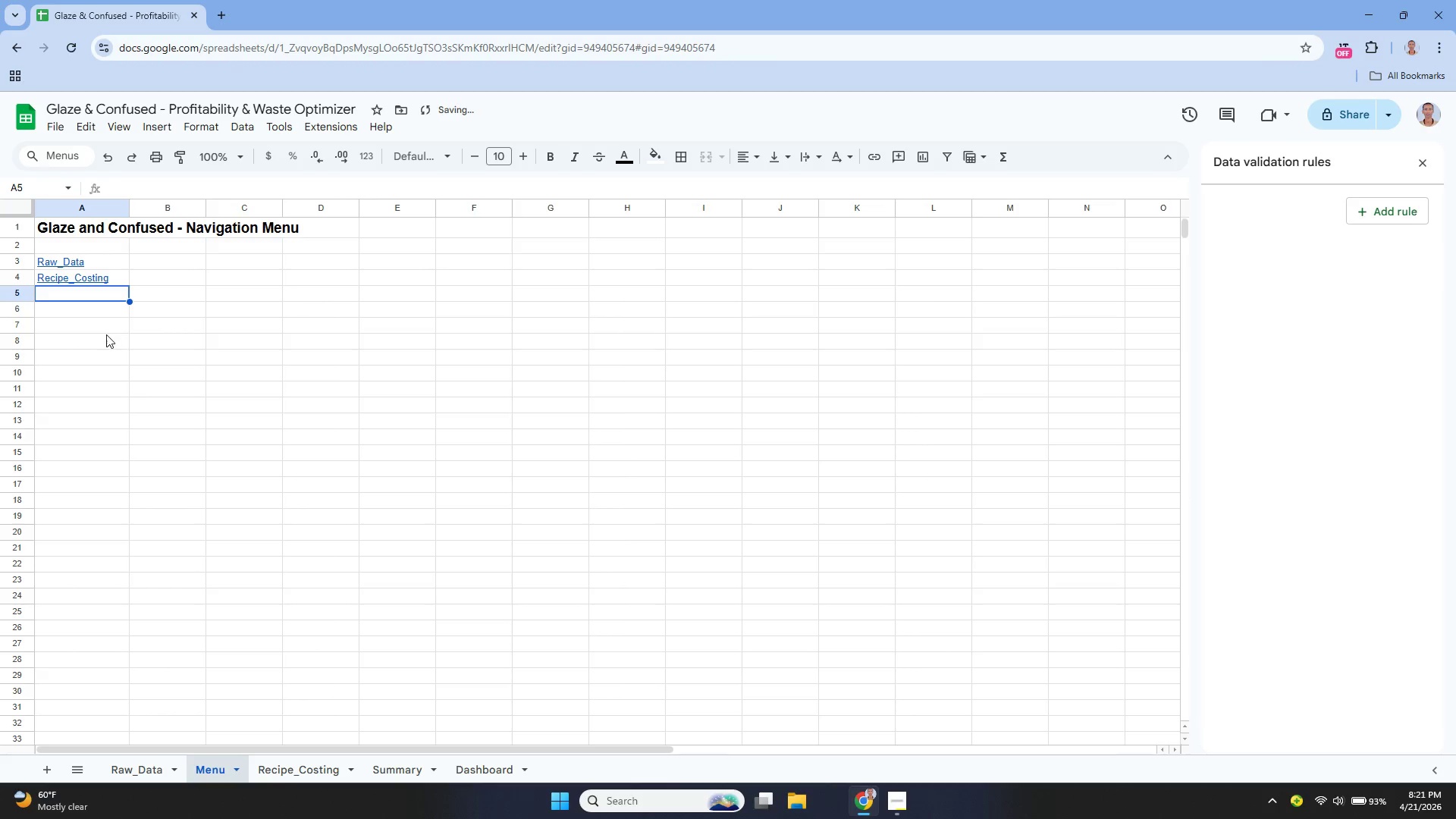 
left_click([106, 334])
 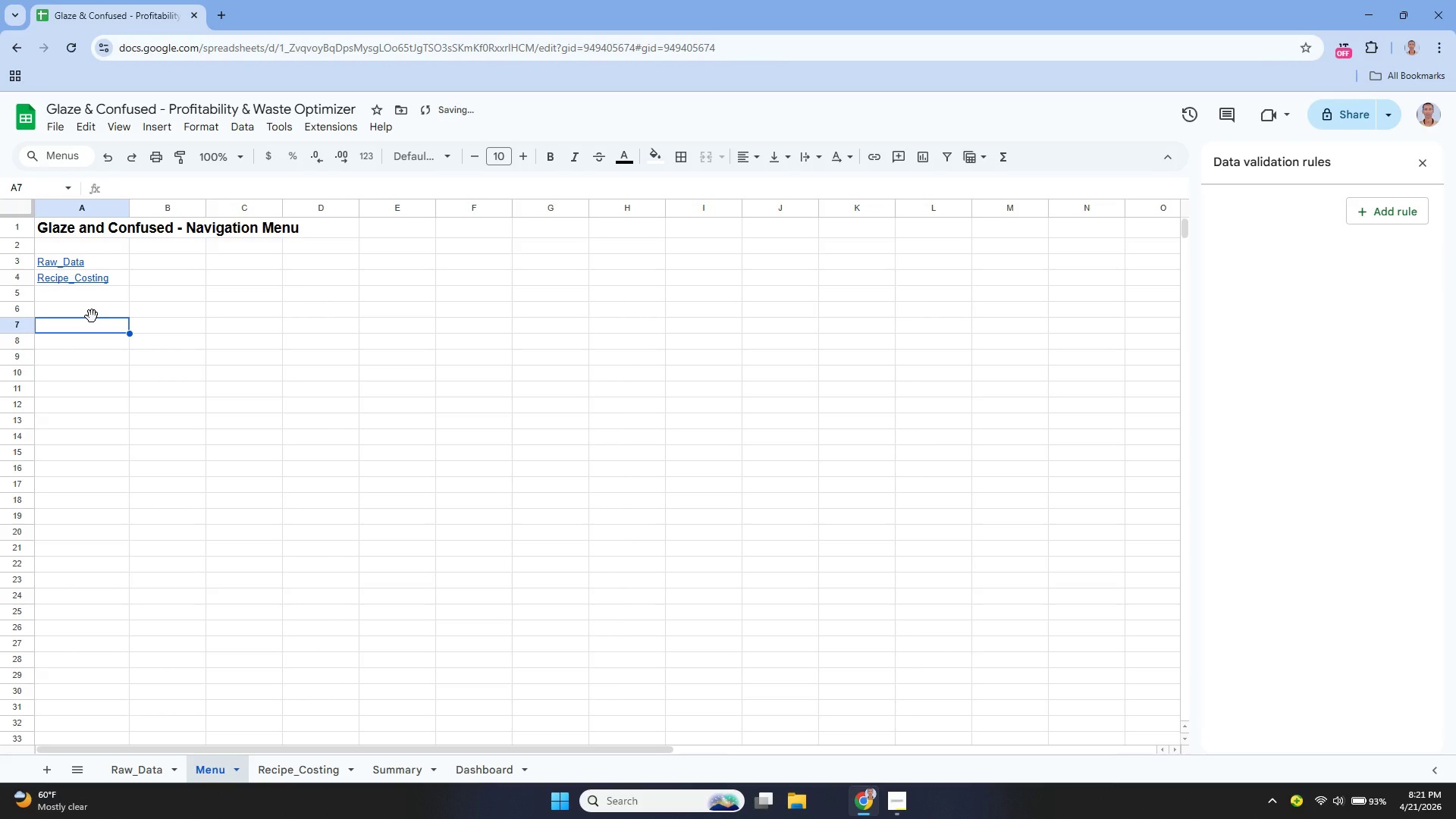 
key(Control+Z)
 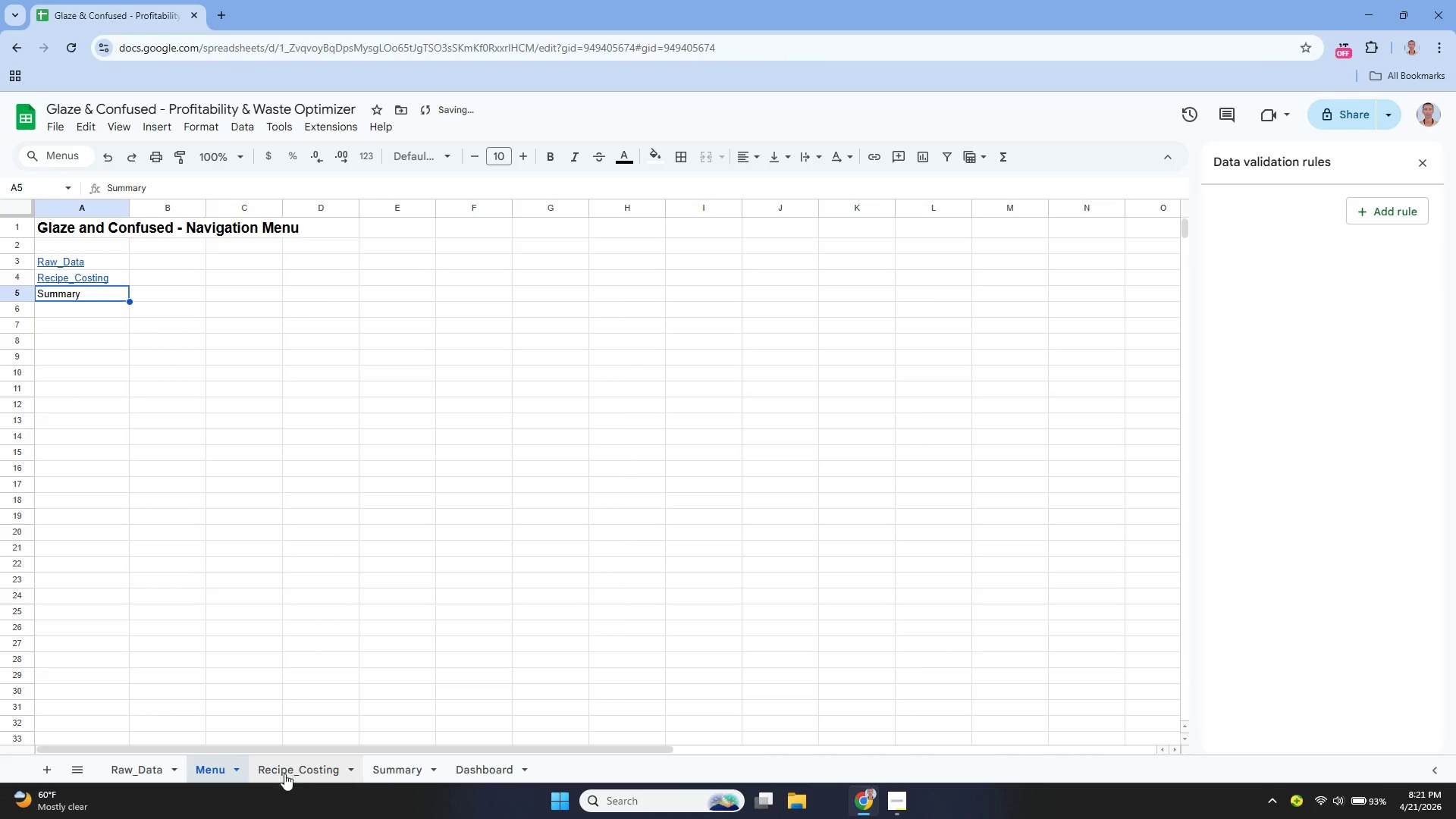 
left_click([381, 773])
 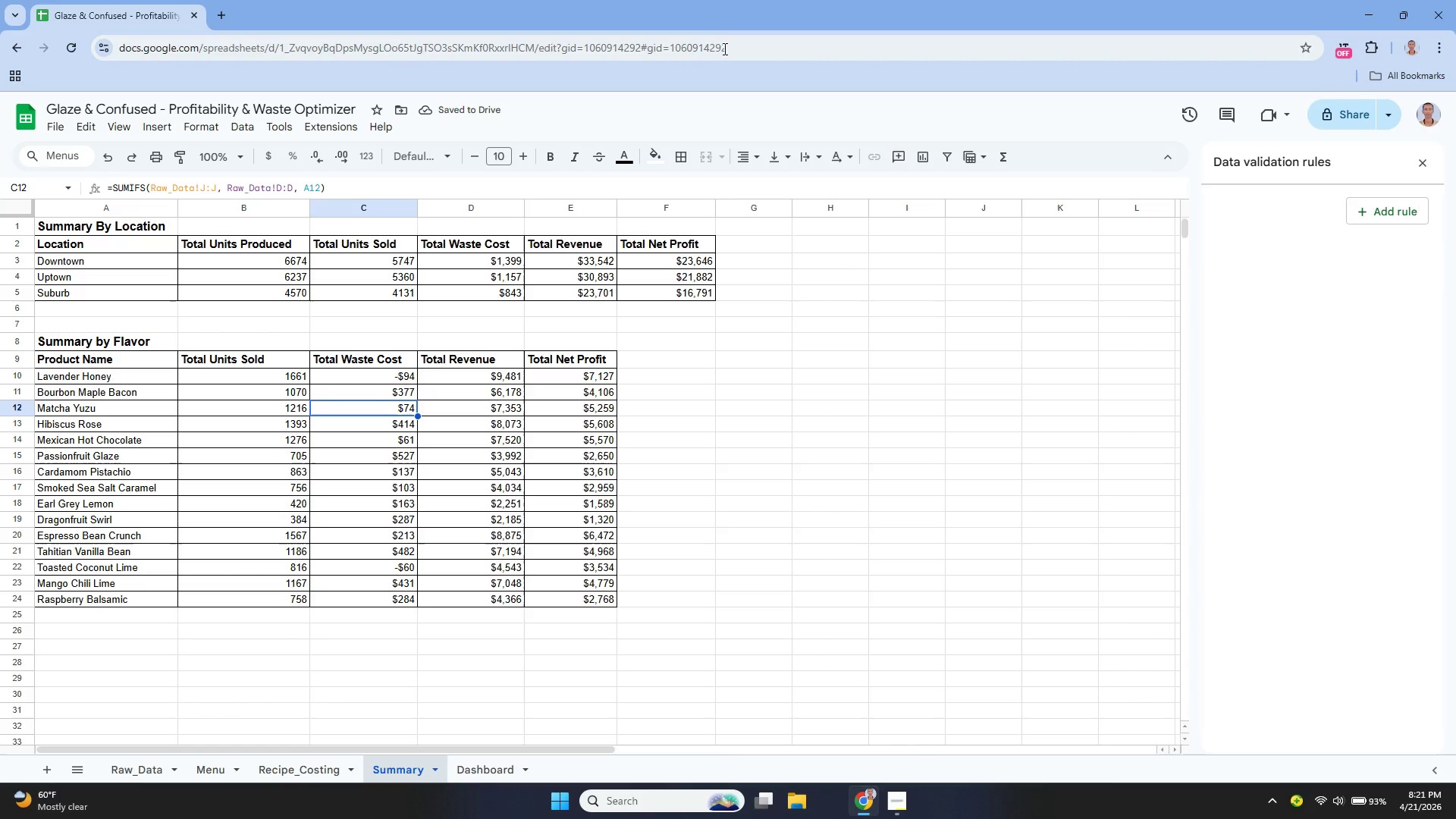 
left_click_drag(start_coordinate=[730, 46], to_coordinate=[642, 61])
 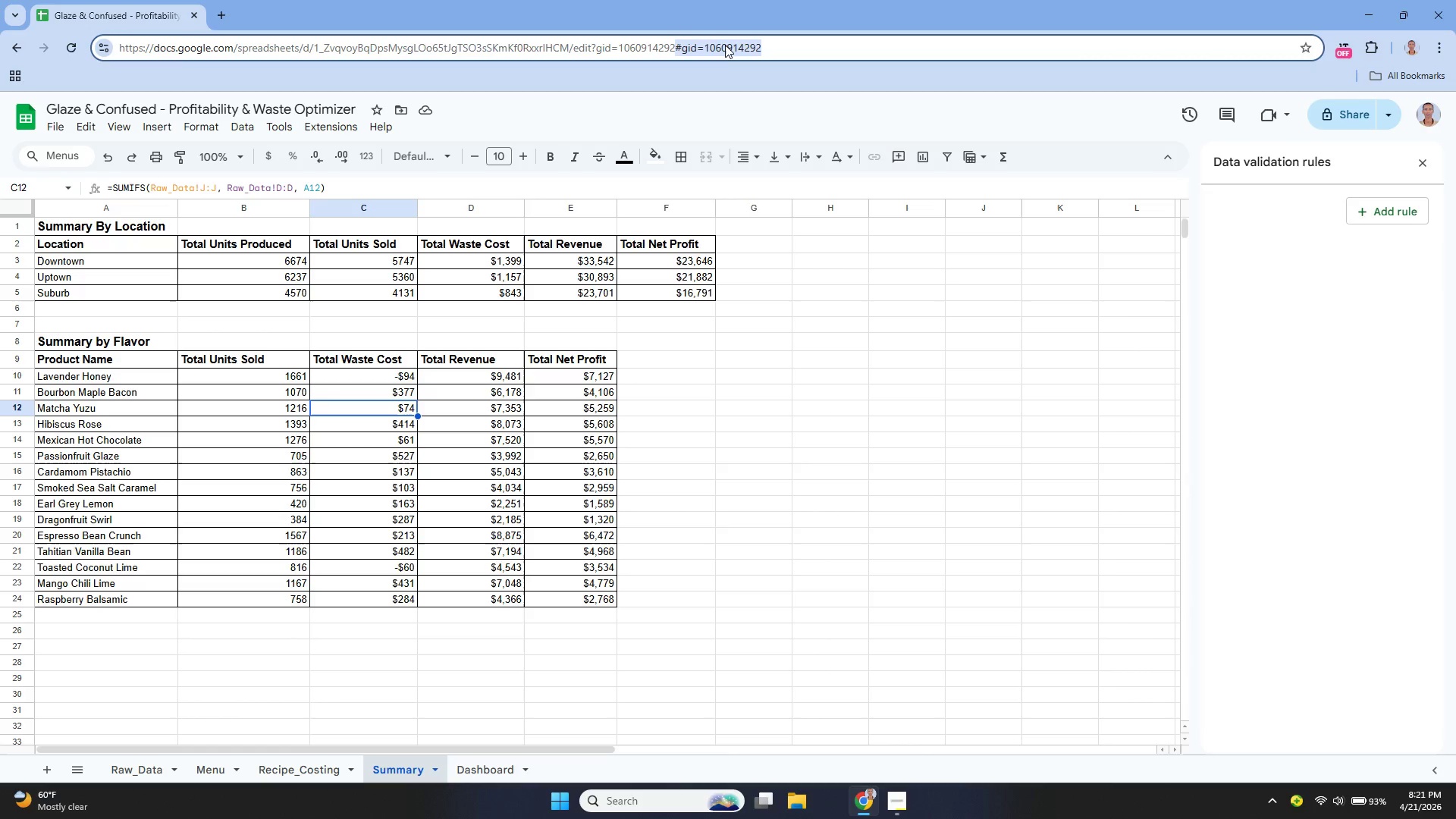 
right_click([725, 43])
 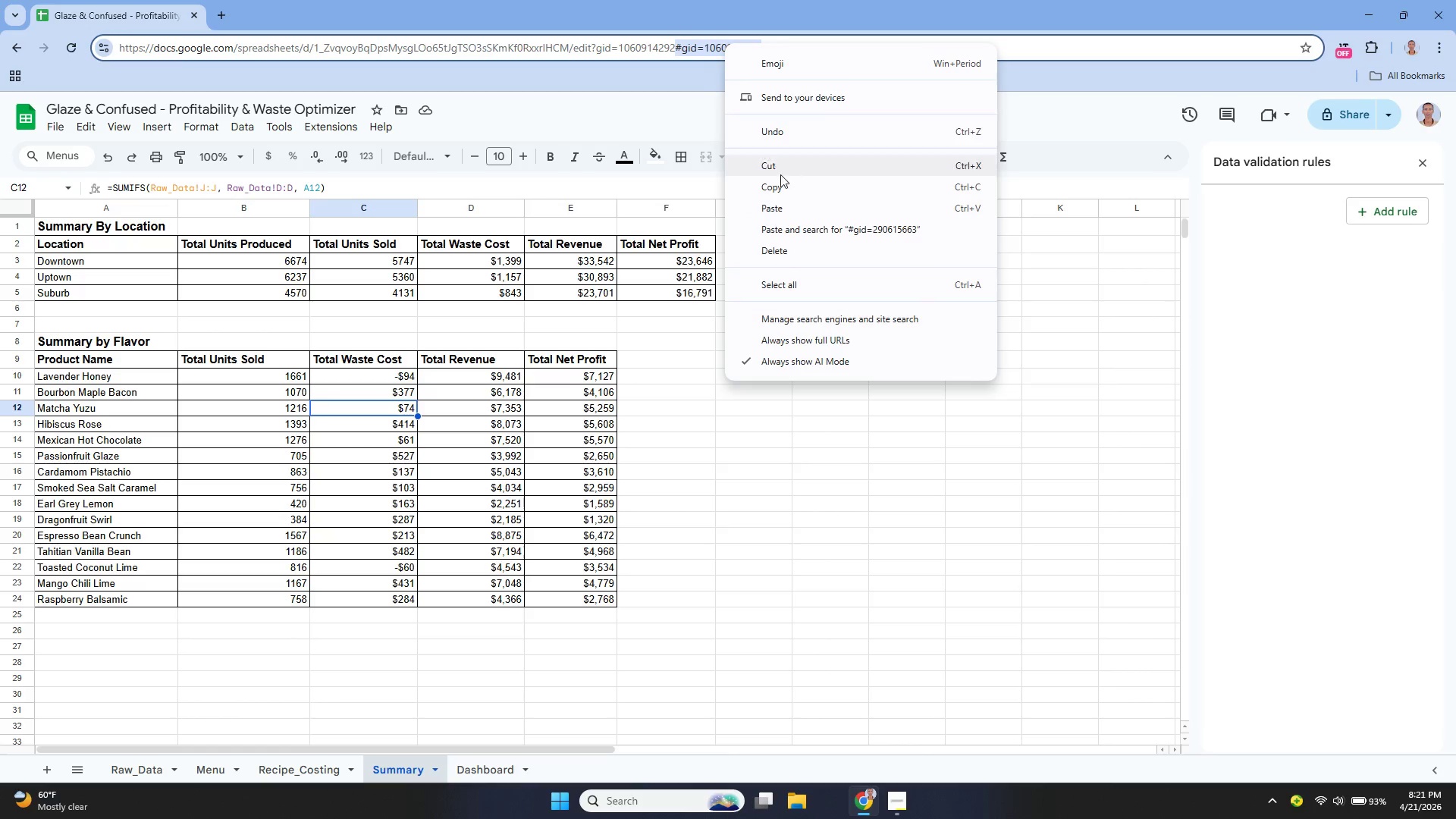 
left_click([785, 183])
 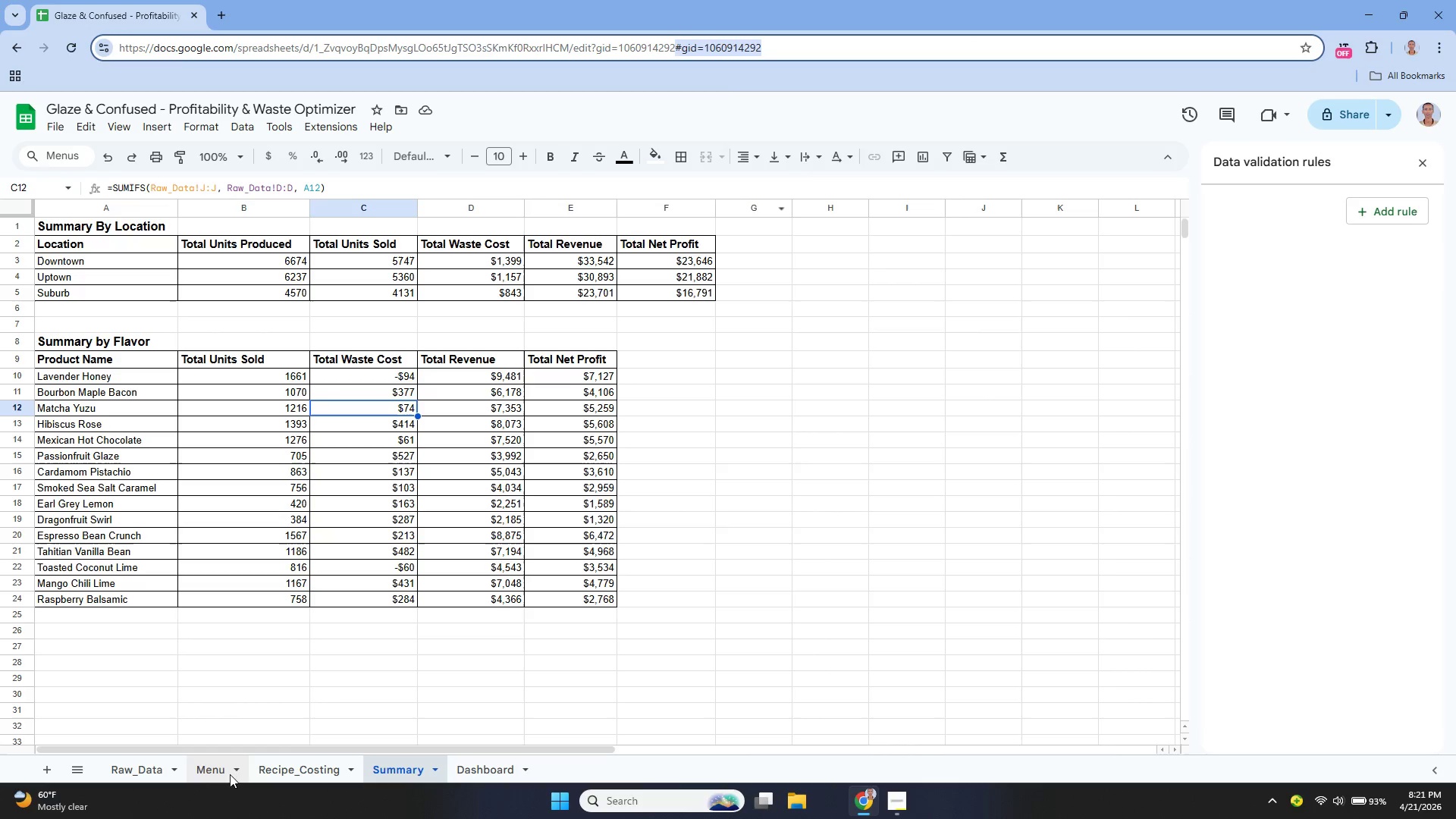 
left_click([218, 770])
 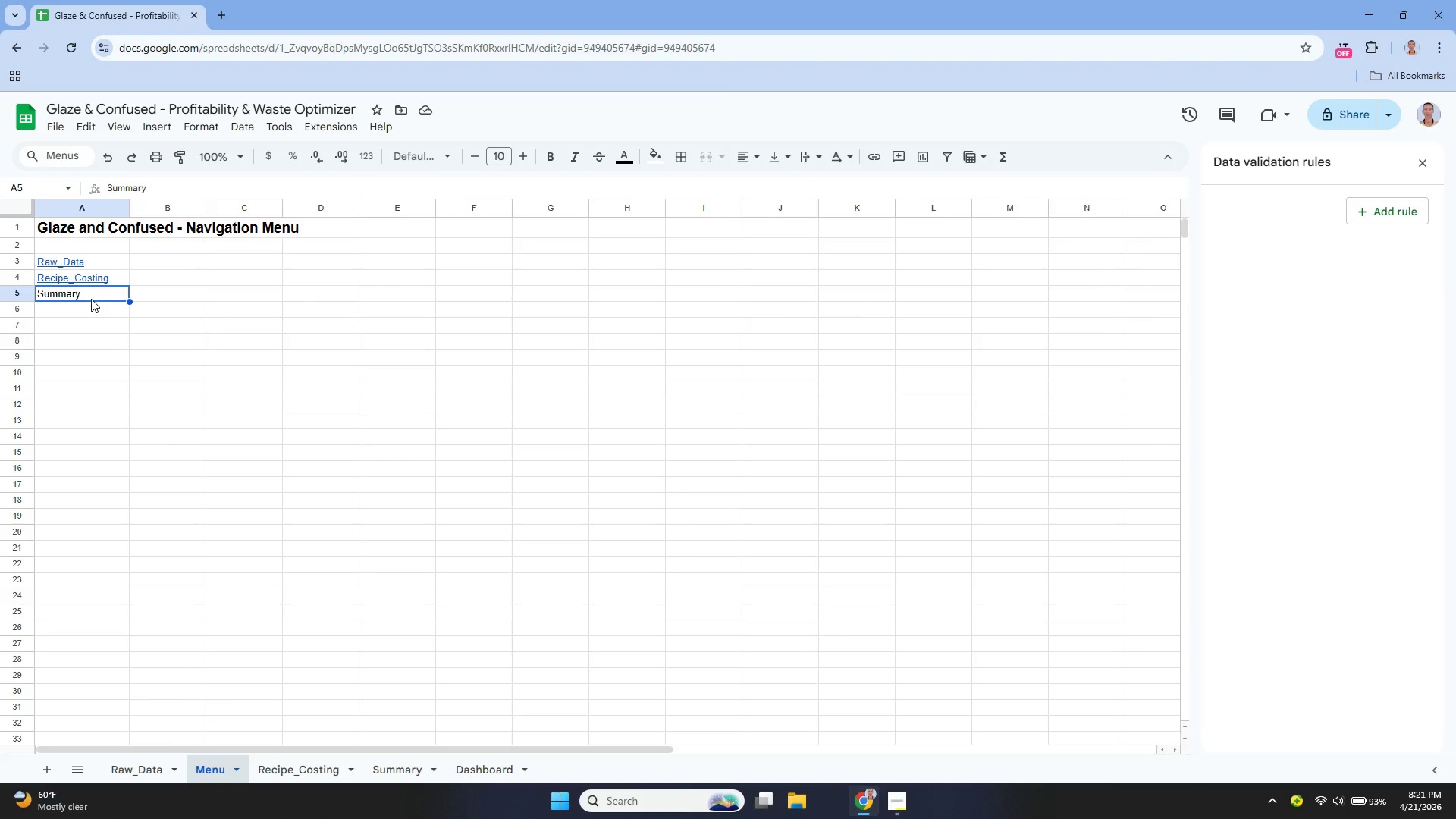 
right_click([89, 296])
 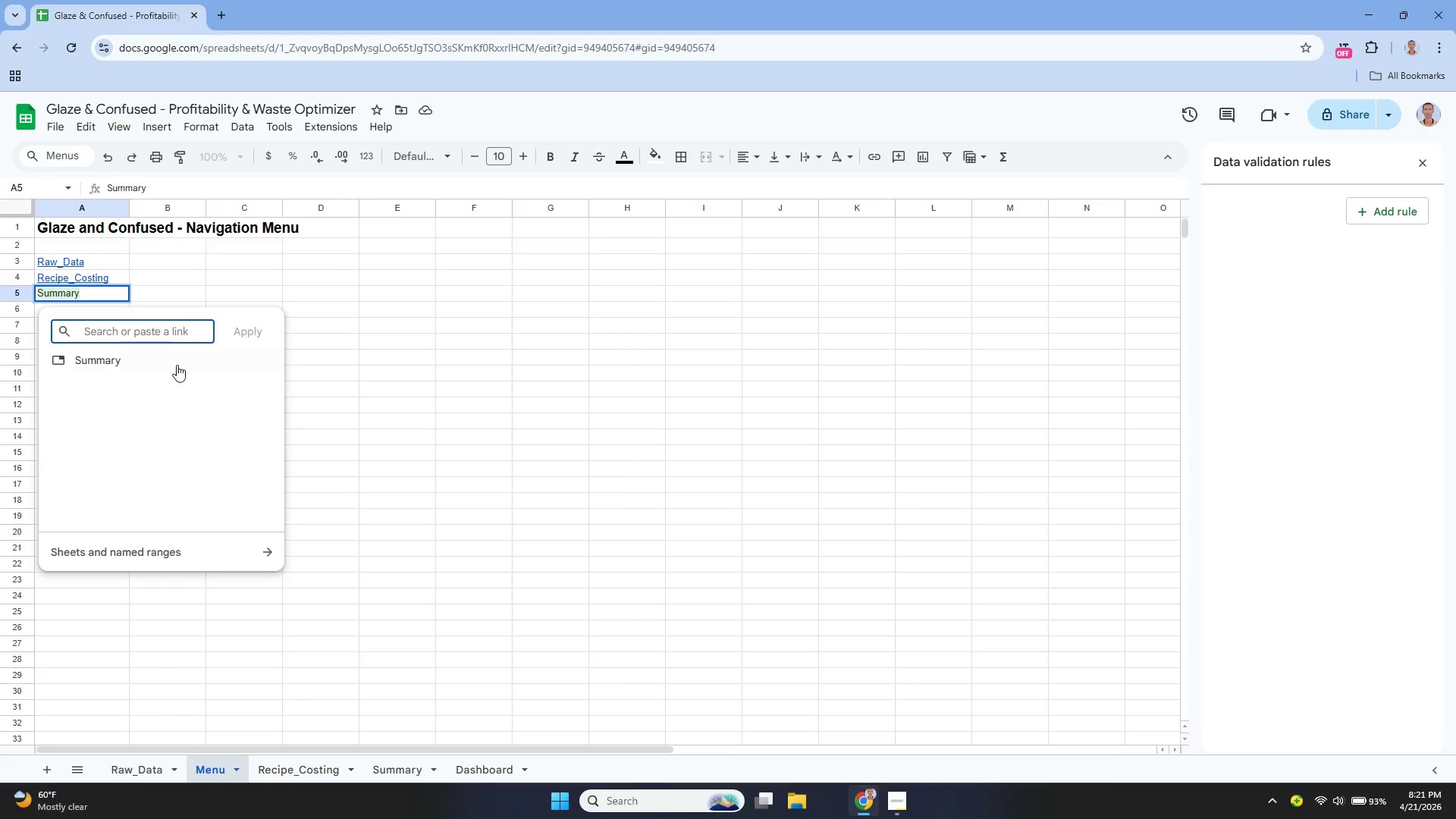 
right_click([143, 334])
 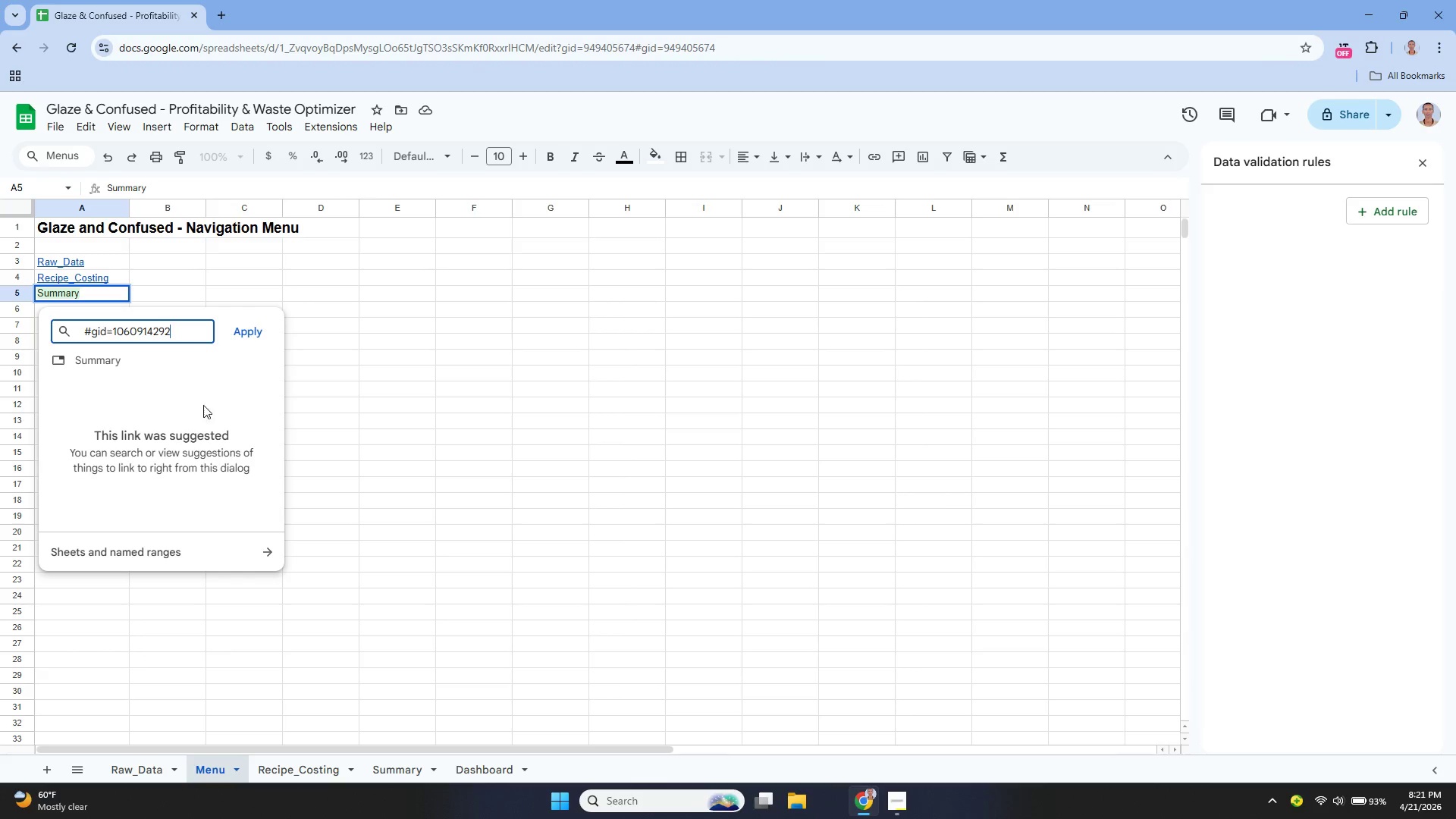 
left_click([252, 327])
 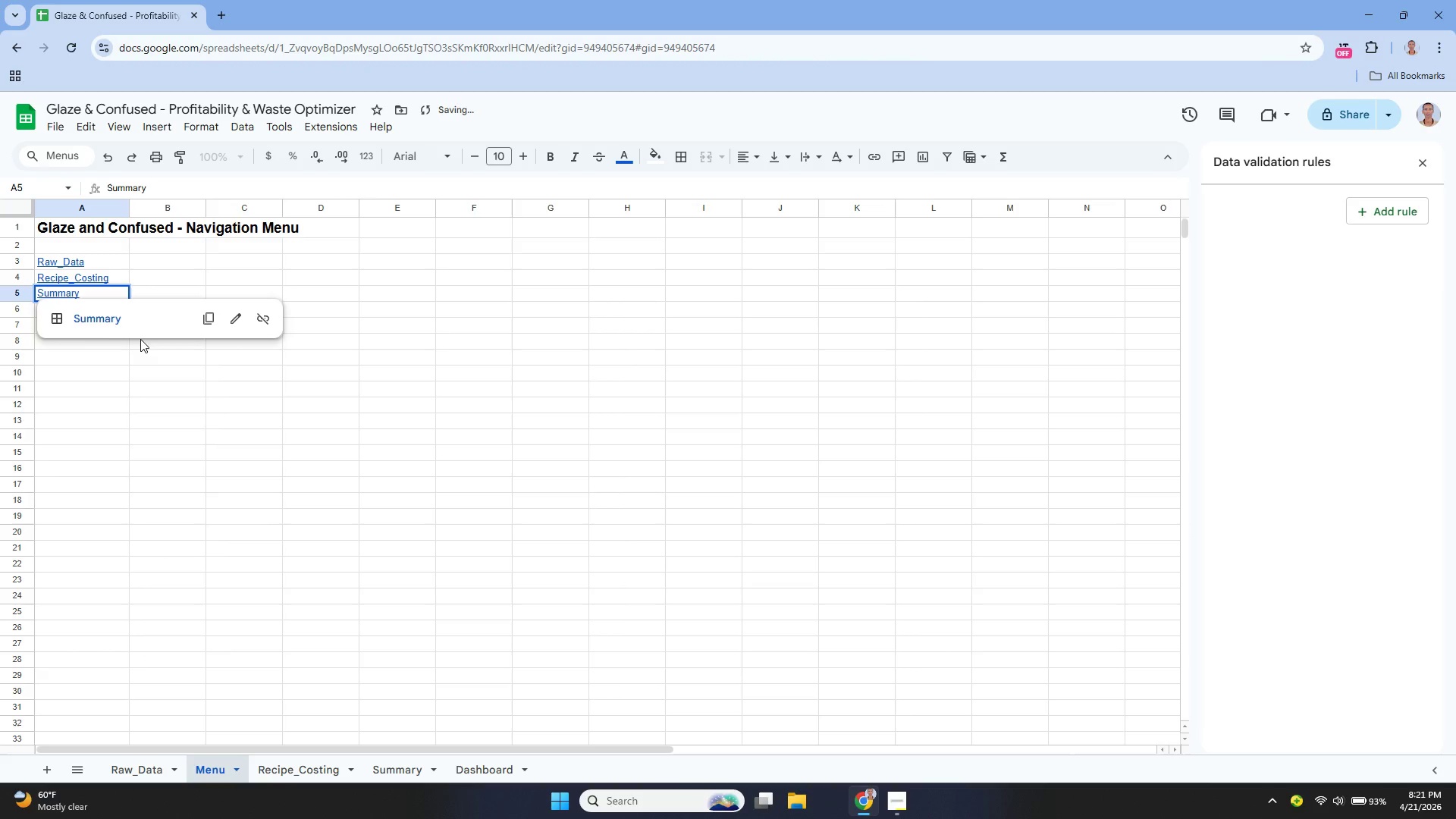 
left_click([108, 307])
 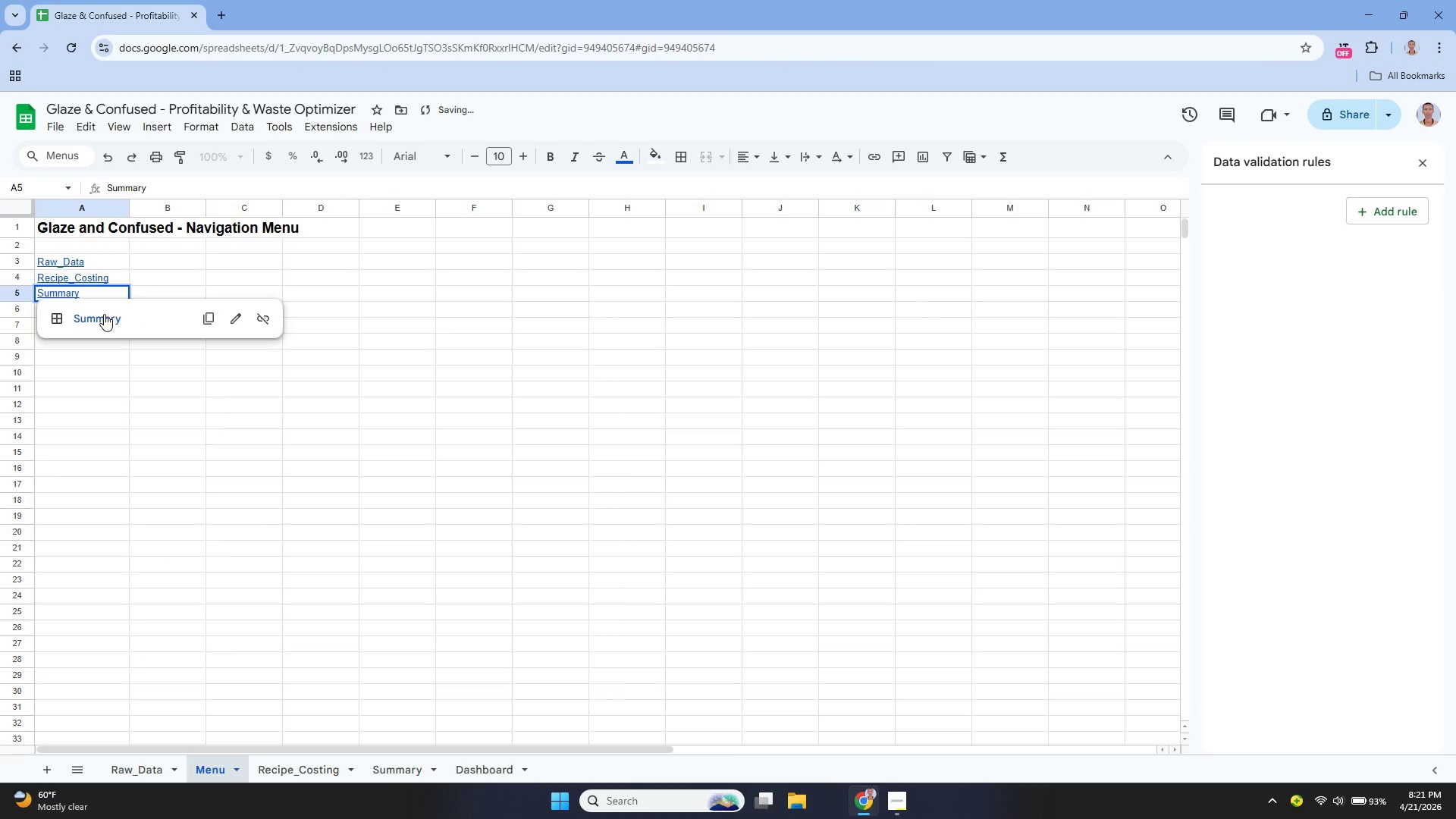 
left_click([104, 314])
 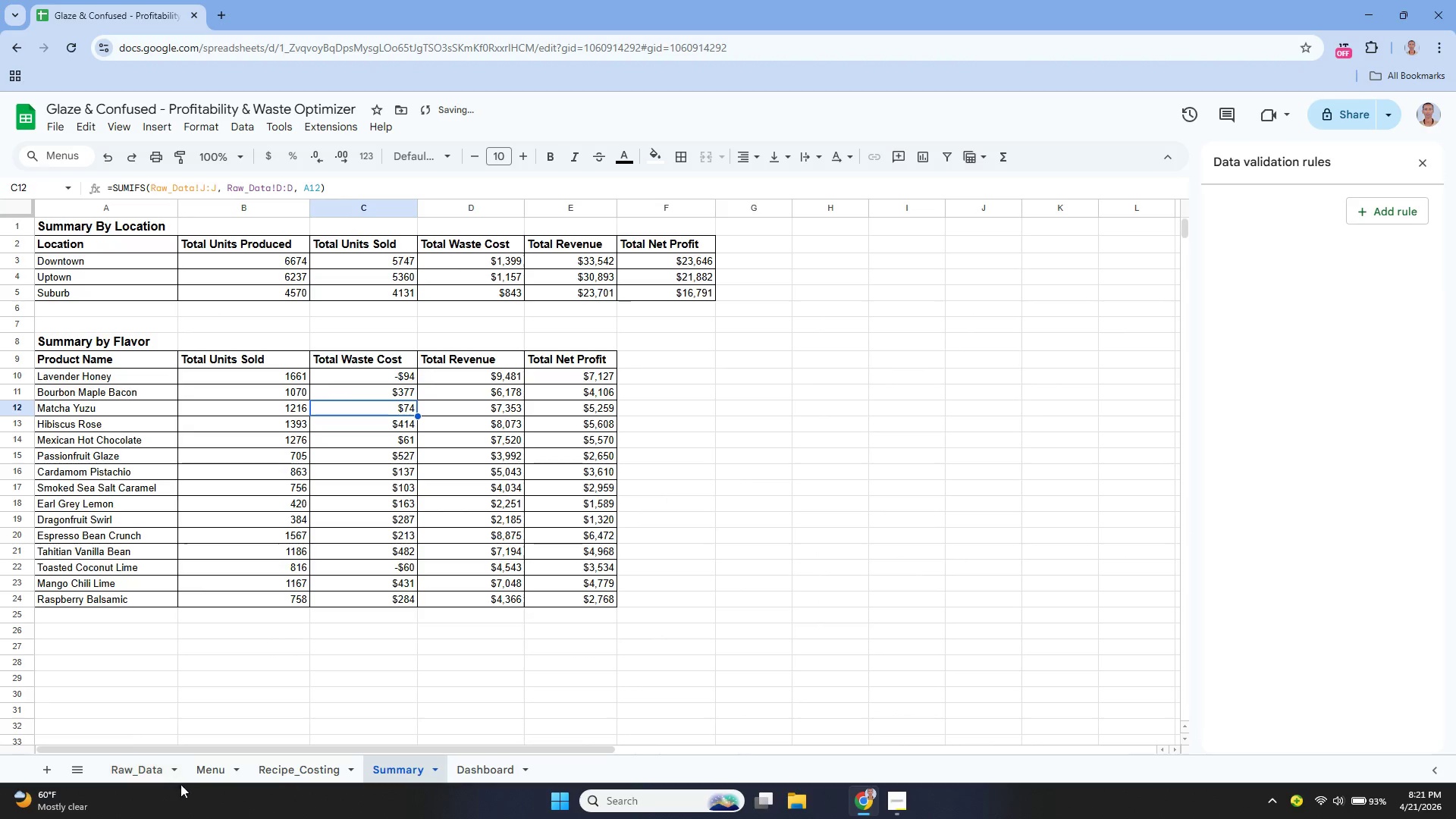 
left_click_drag(start_coordinate=[193, 780], to_coordinate=[194, 773])
 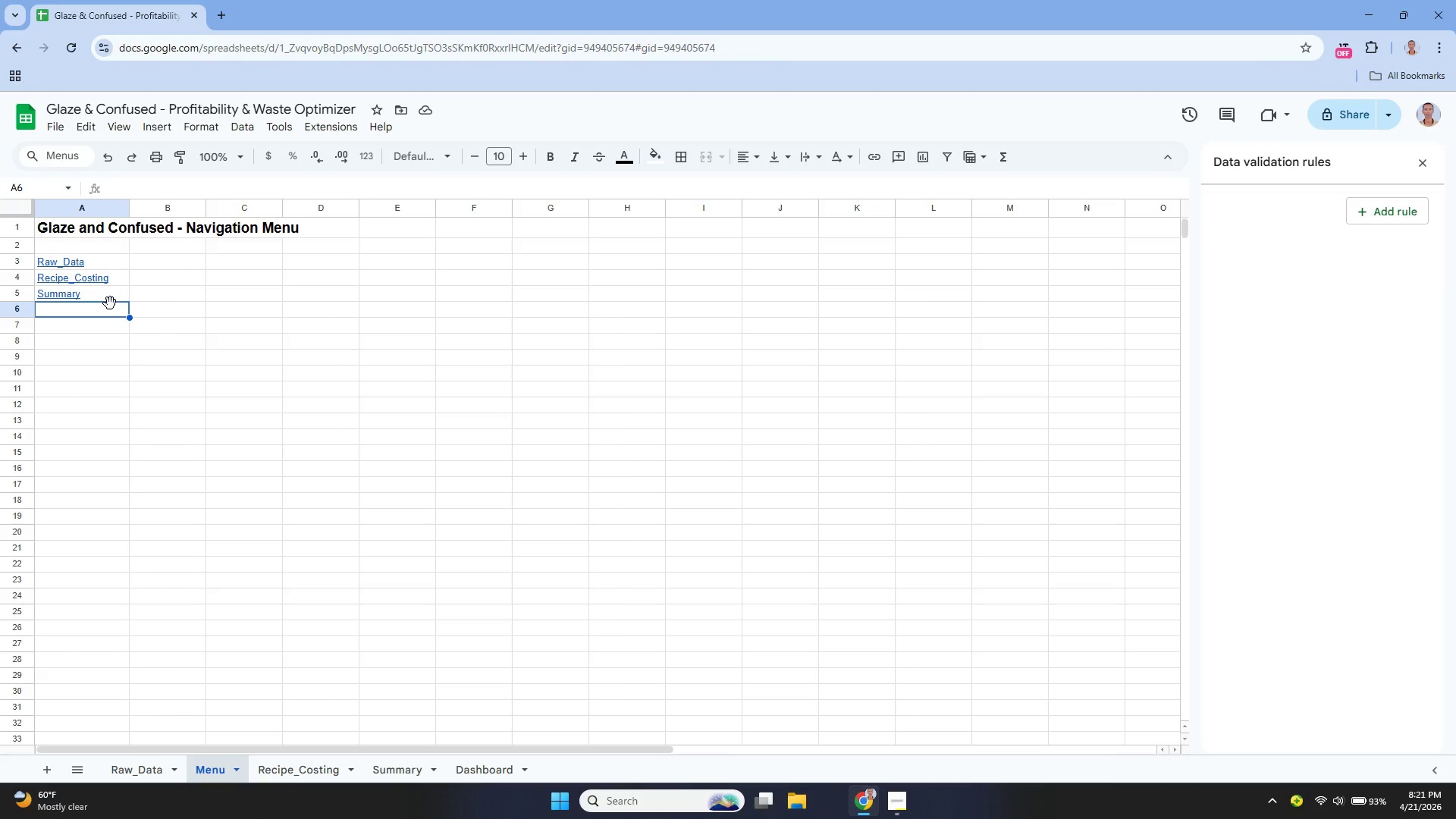 
type(Dashboard)
 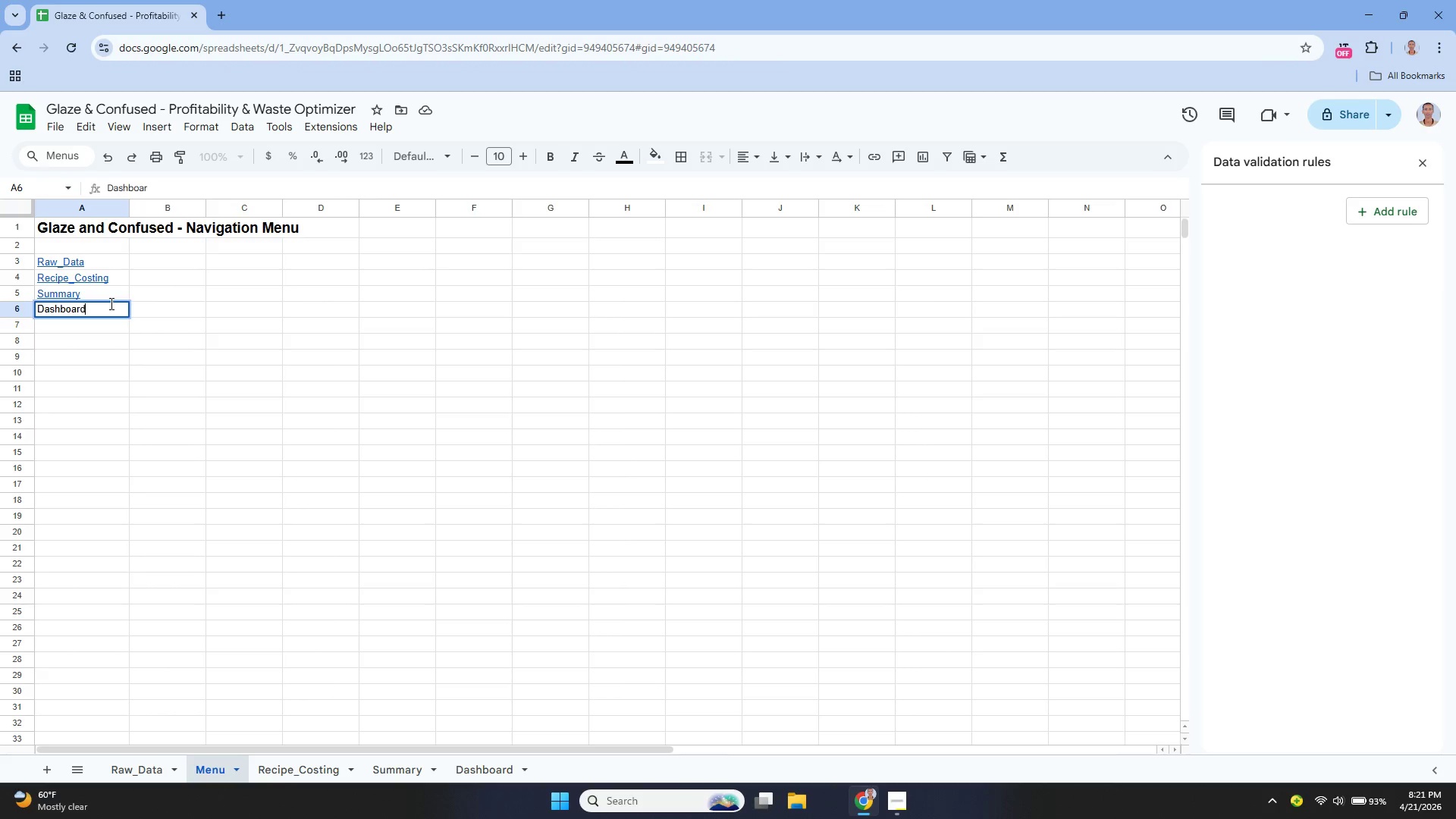 
key(Enter)
 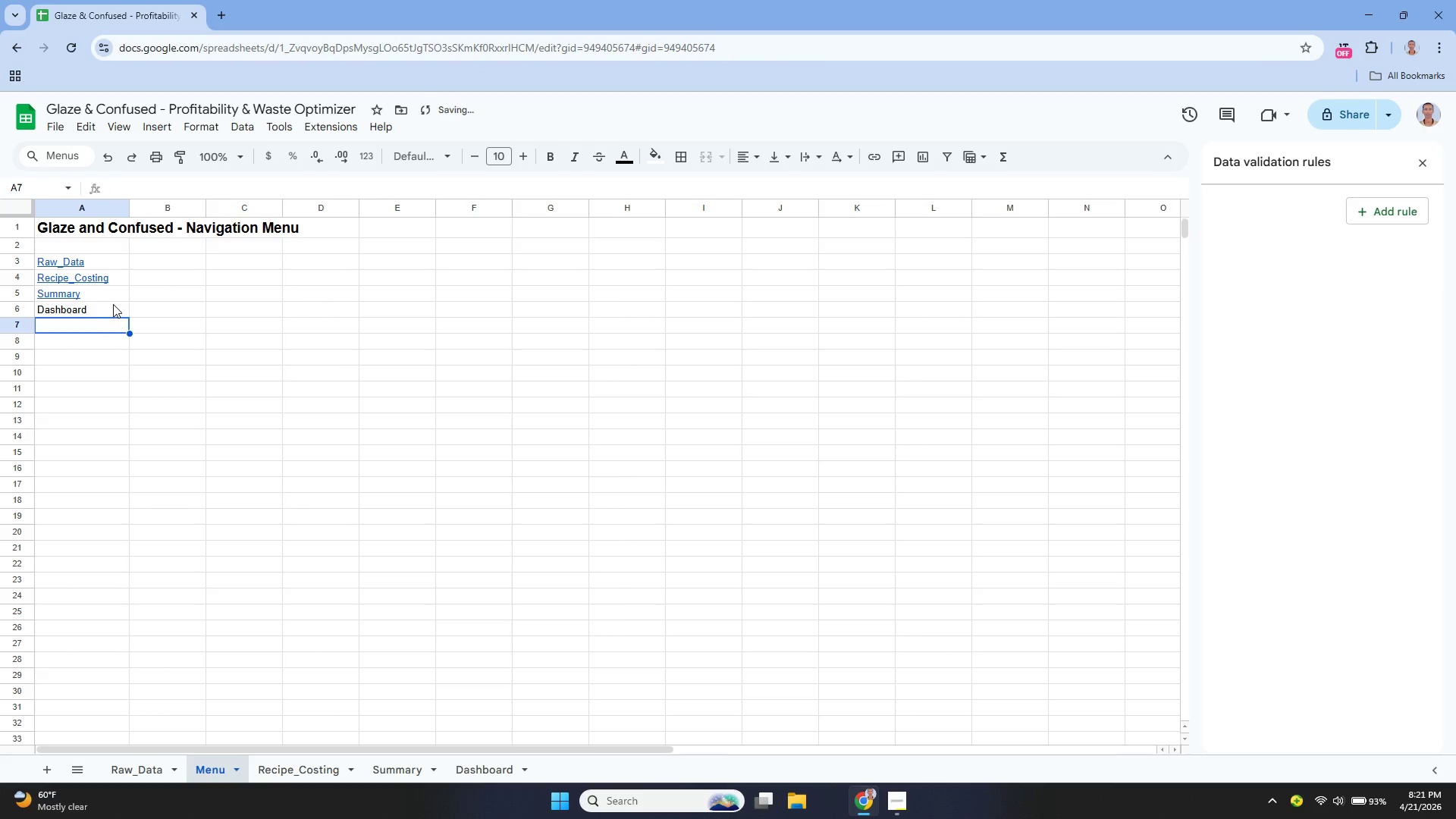 
left_click([108, 308])
 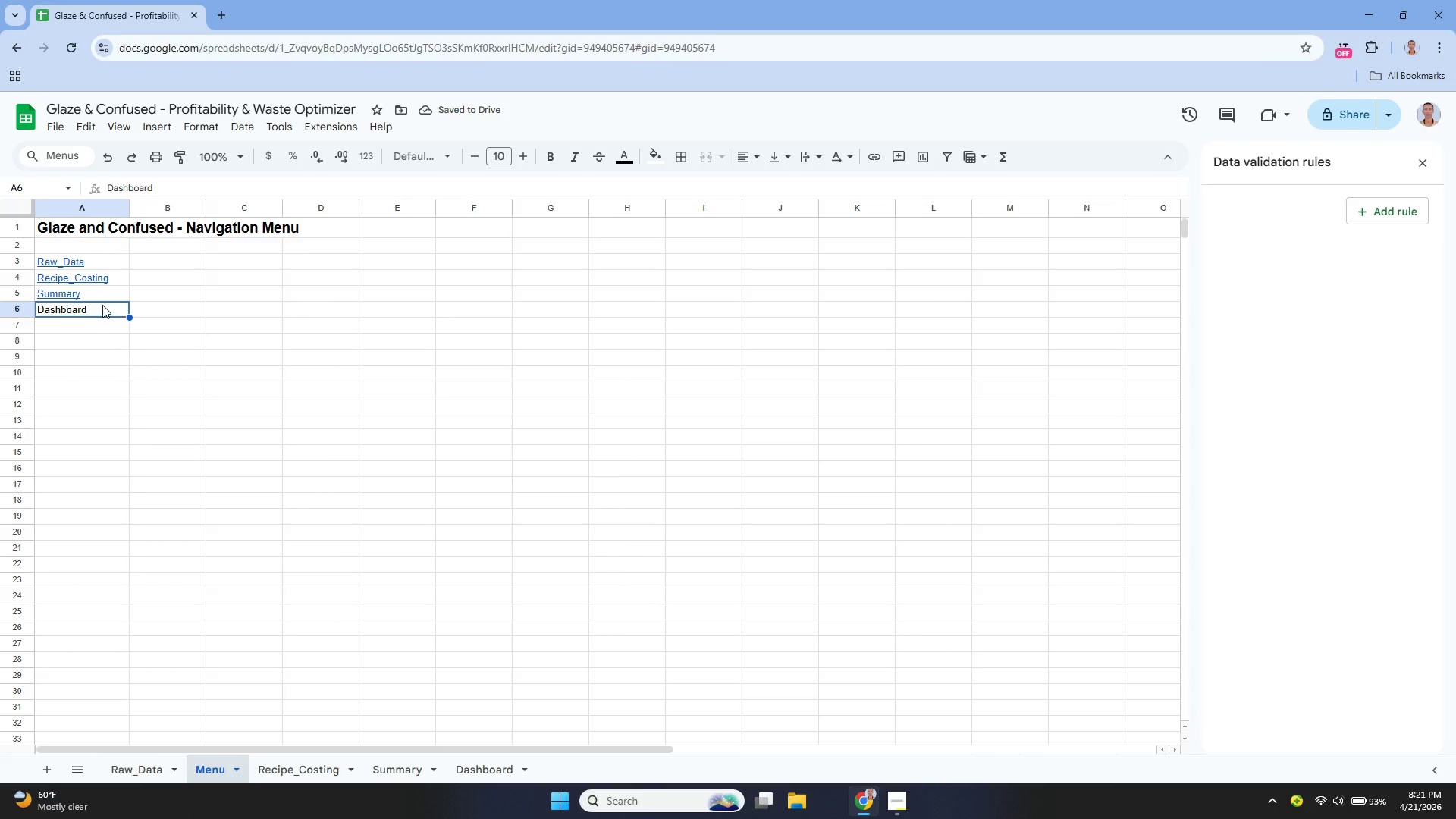 
right_click([102, 305])
 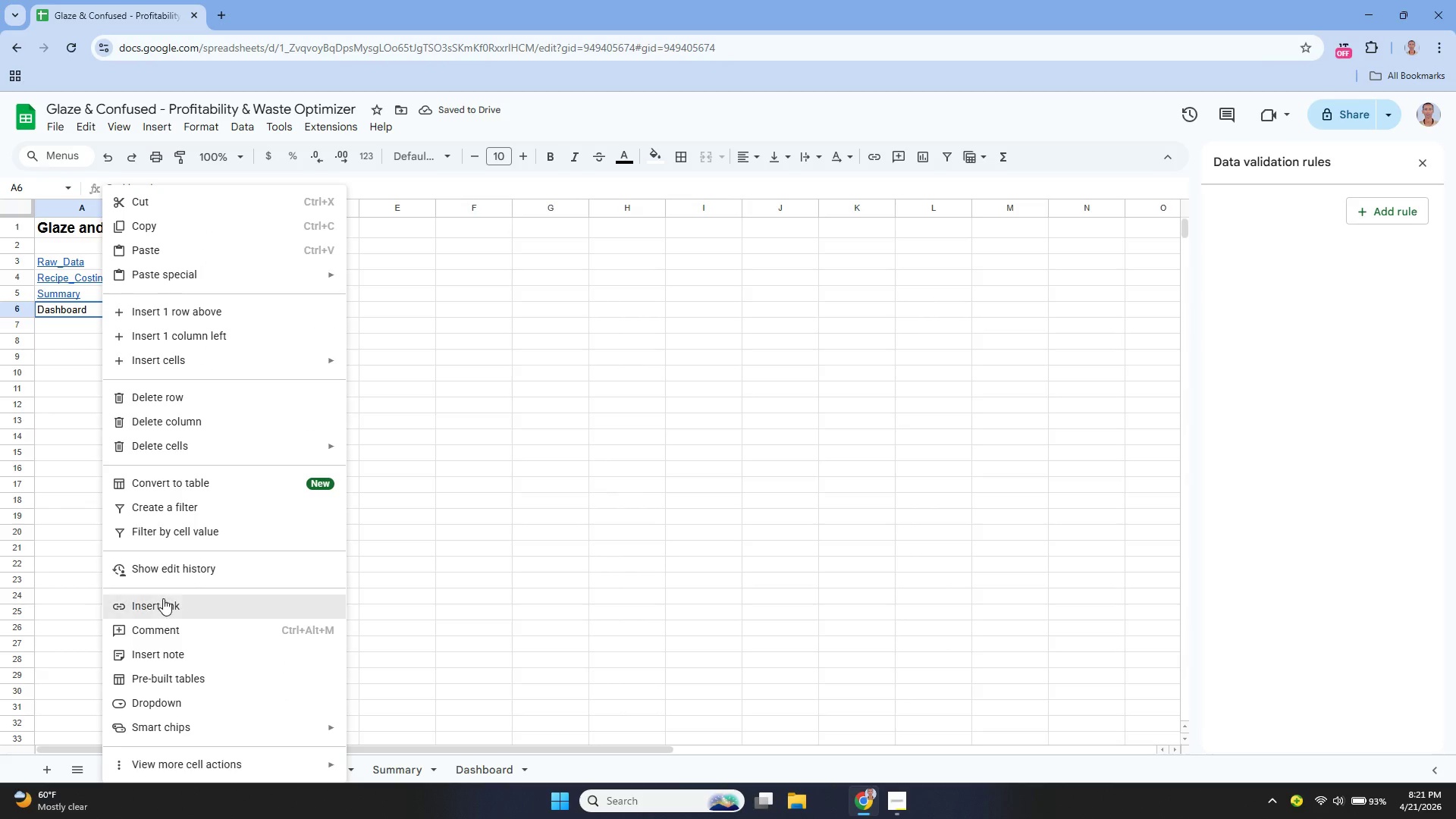 
left_click([166, 602])
 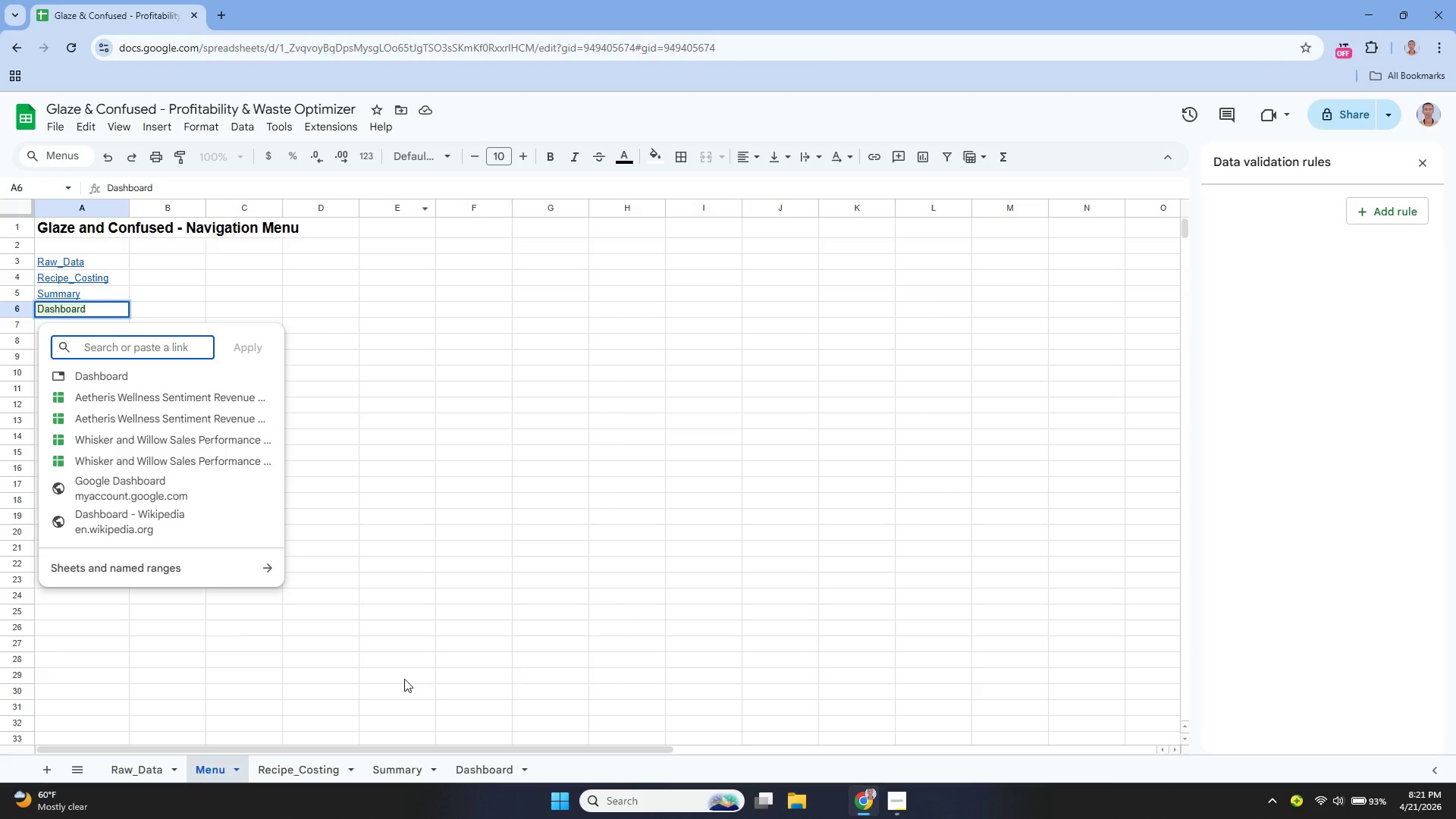 
left_click([492, 758])
 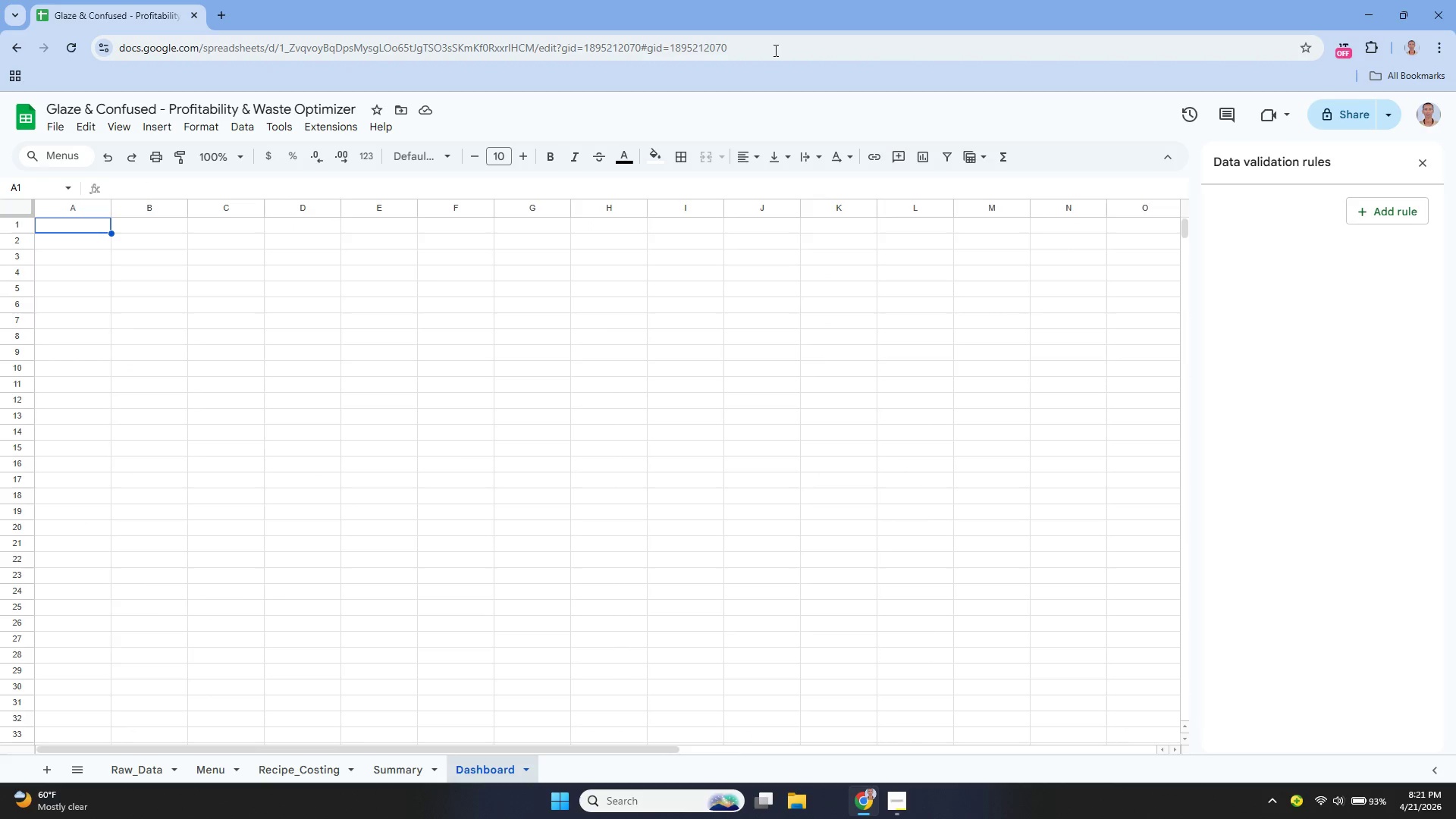 
left_click_drag(start_coordinate=[762, 42], to_coordinate=[643, 65])
 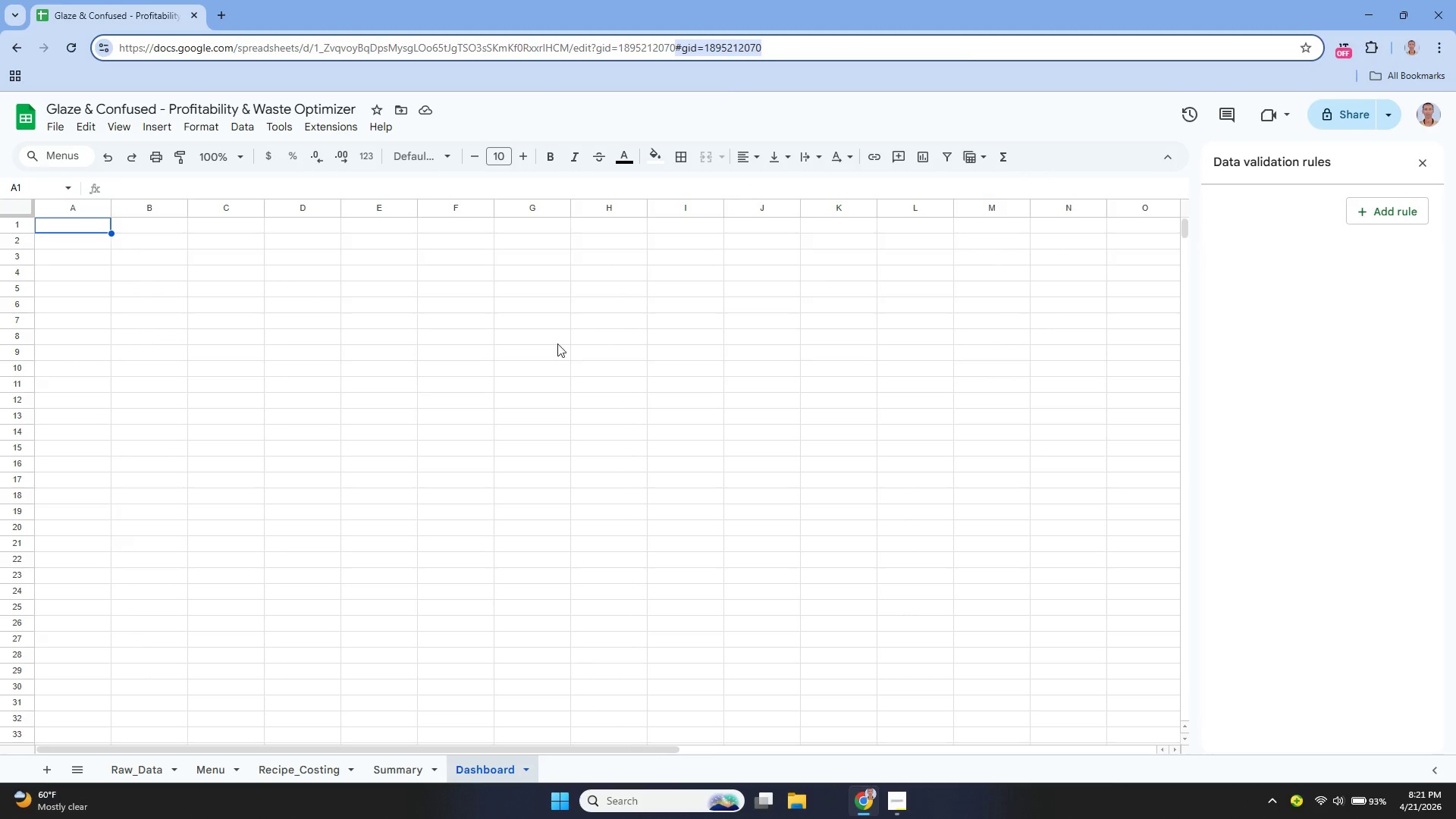 
left_click([147, 779])
 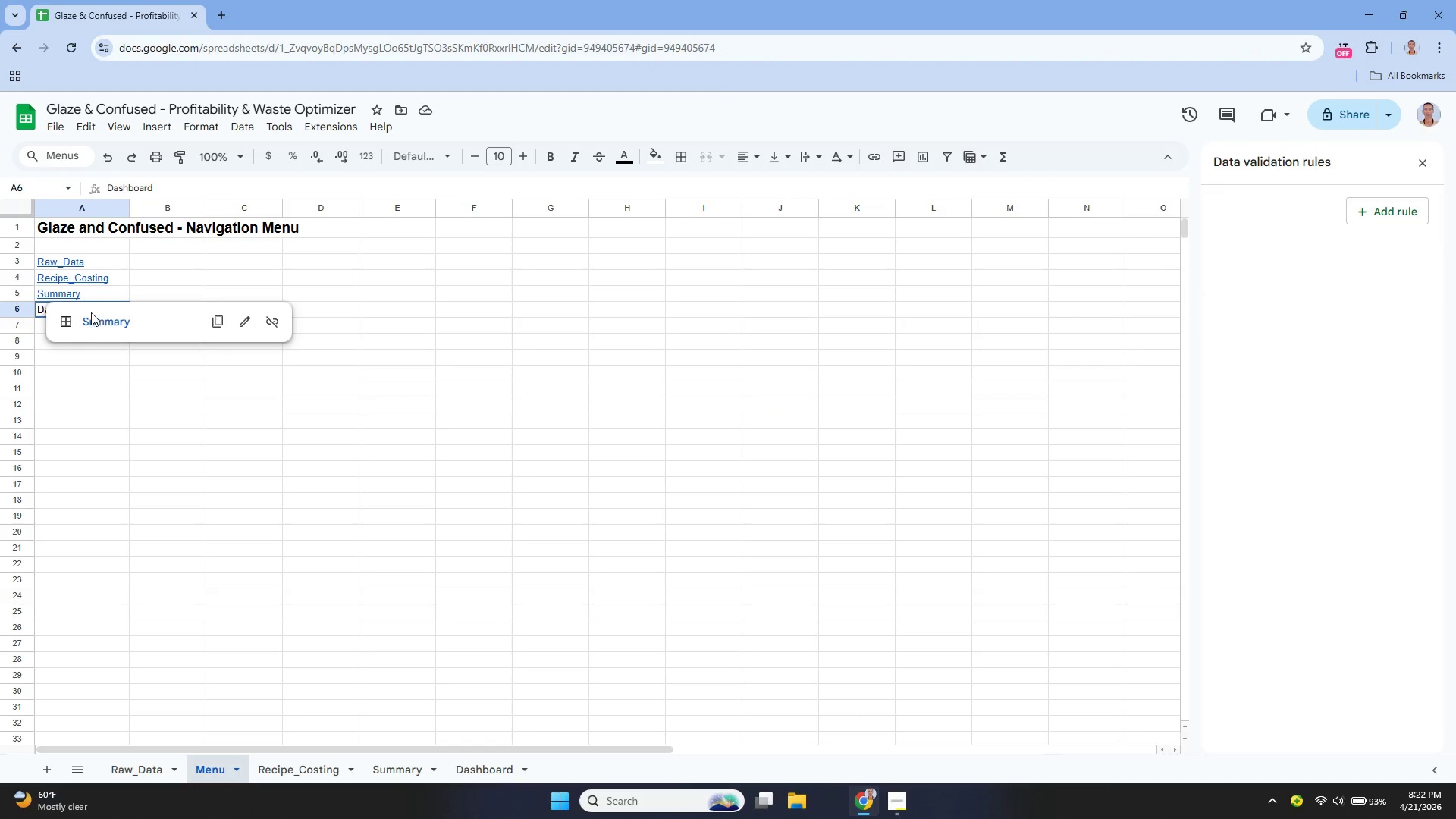 
wait(5.28)
 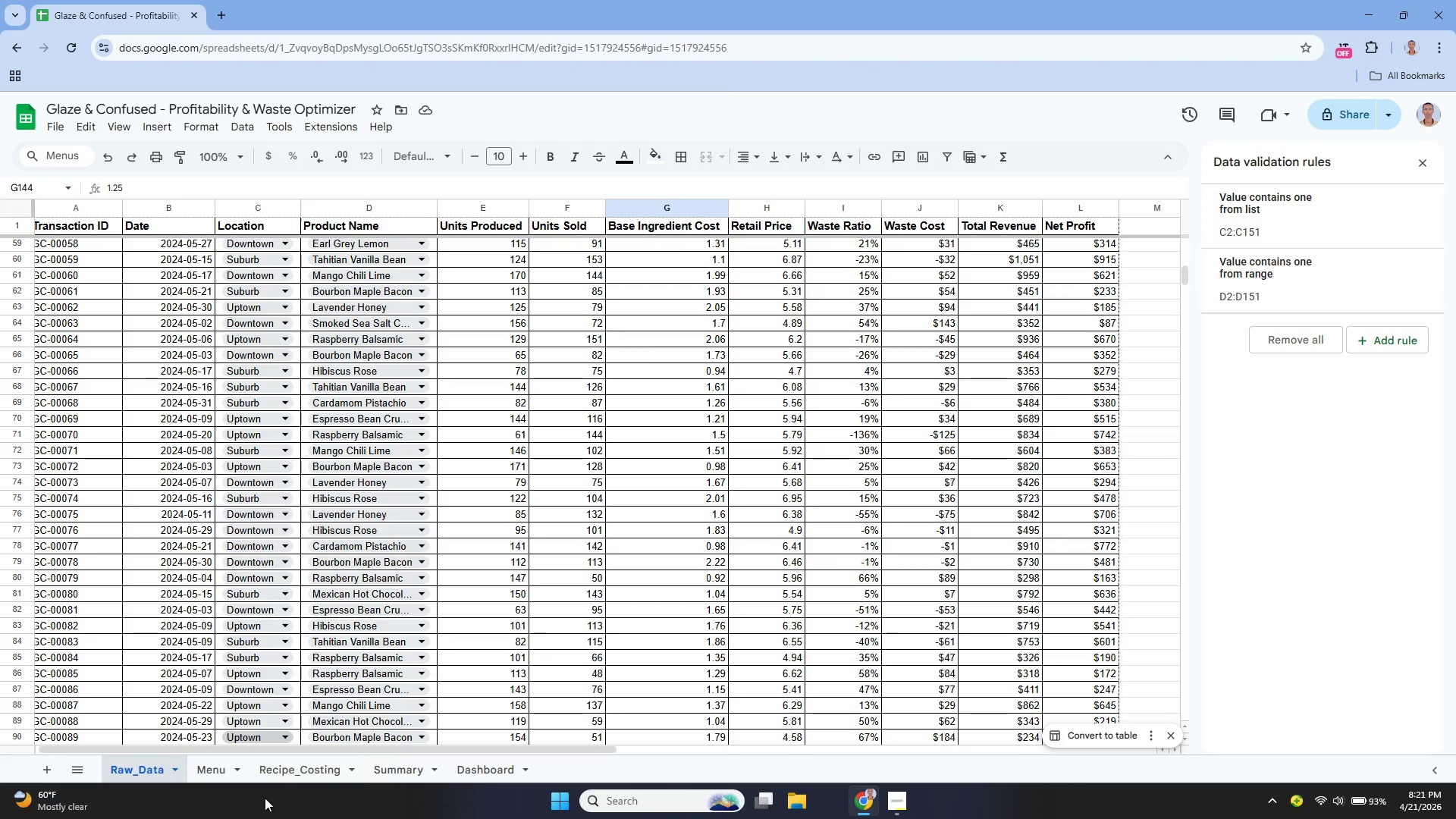 
left_click([86, 310])
 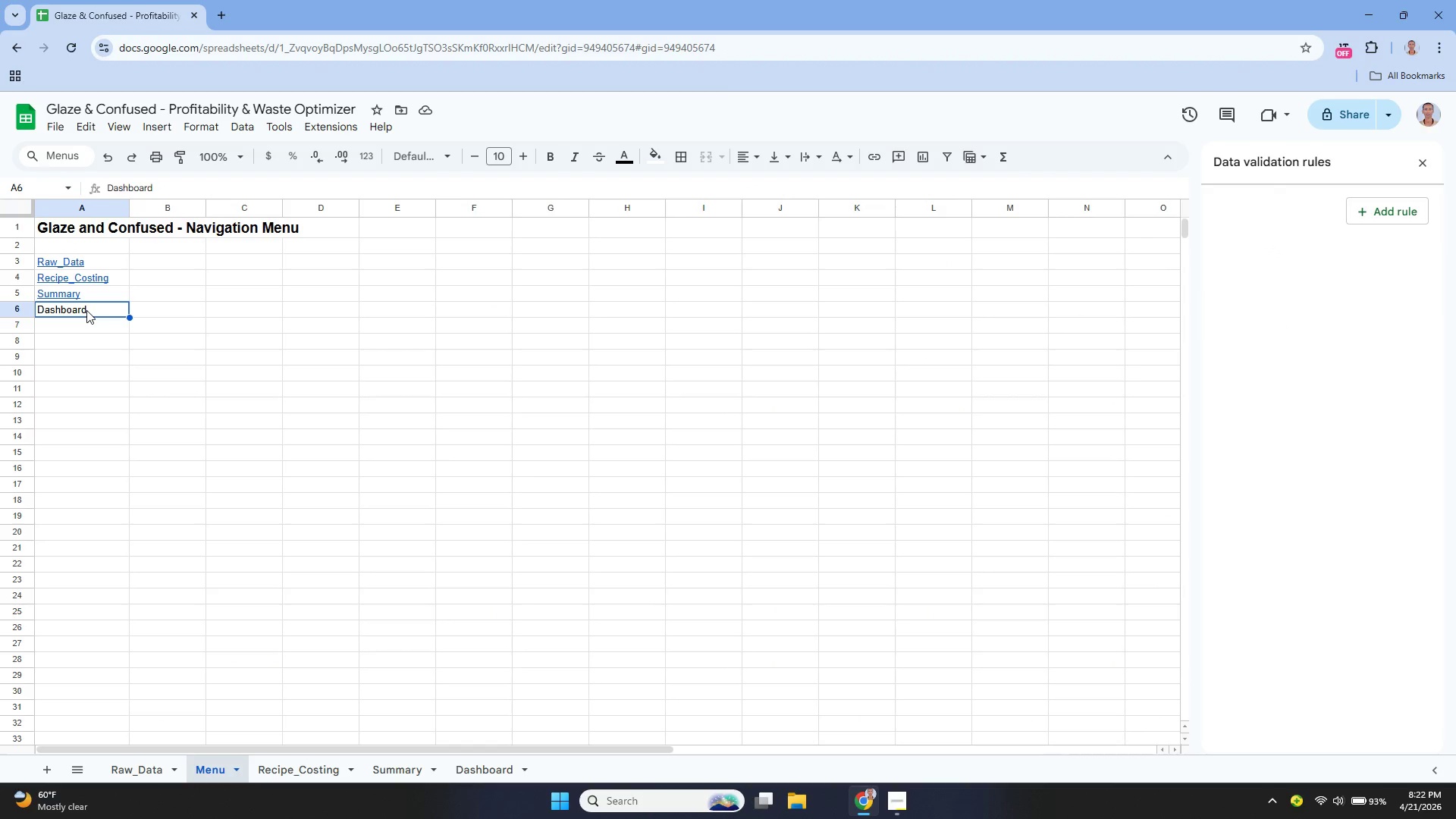 
right_click([86, 310])
 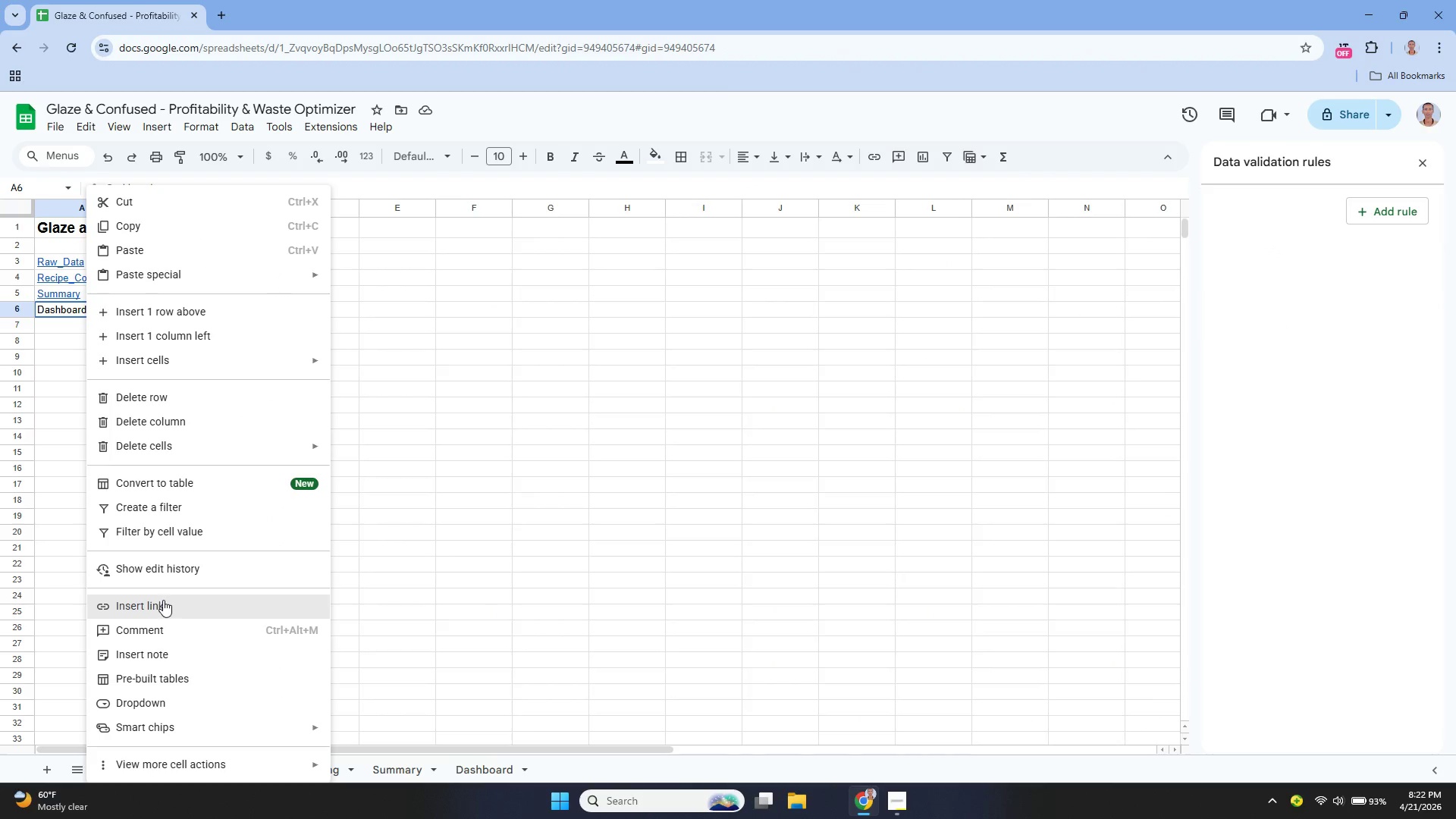 
left_click([163, 596])
 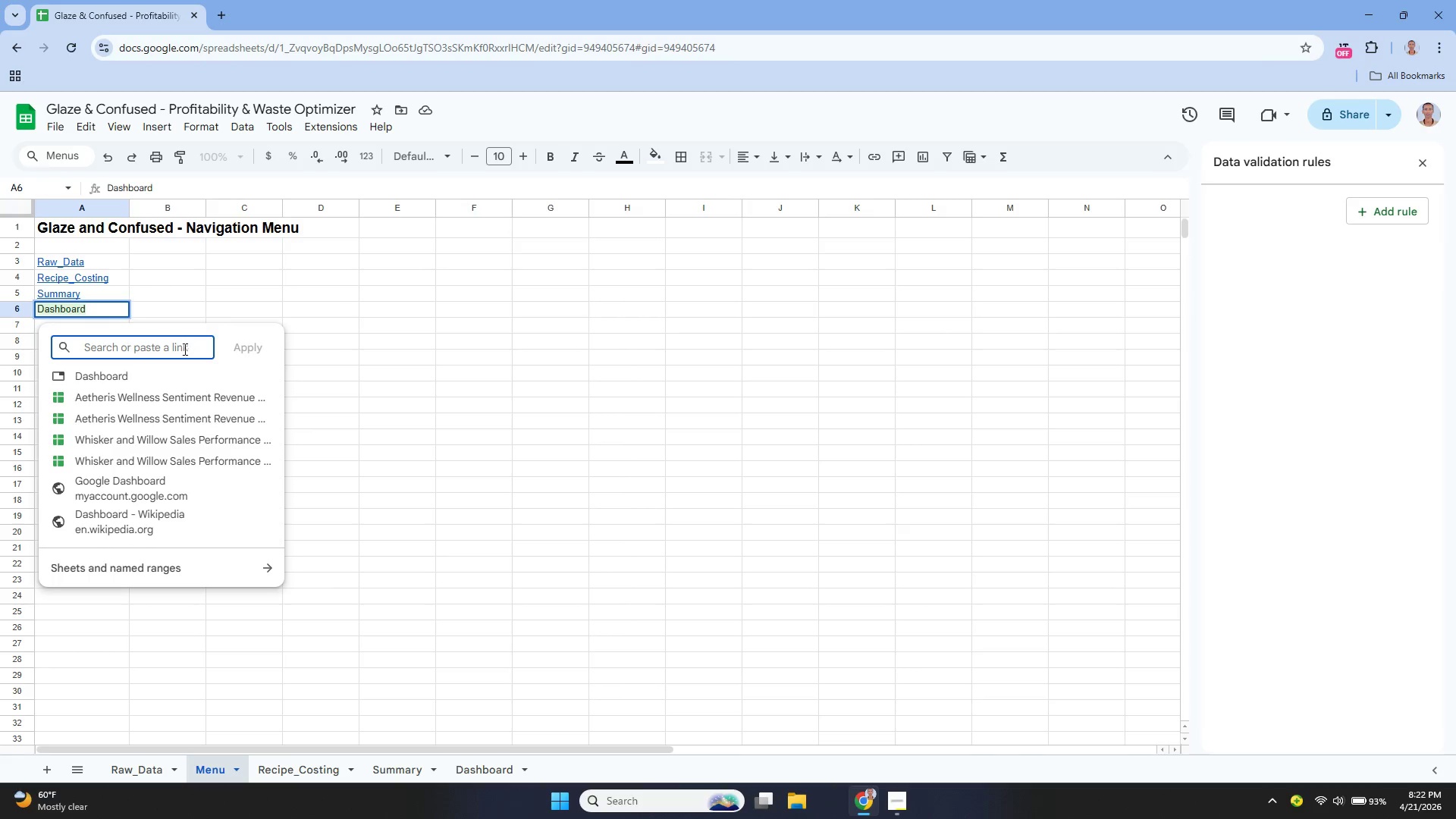 
right_click([171, 346])
 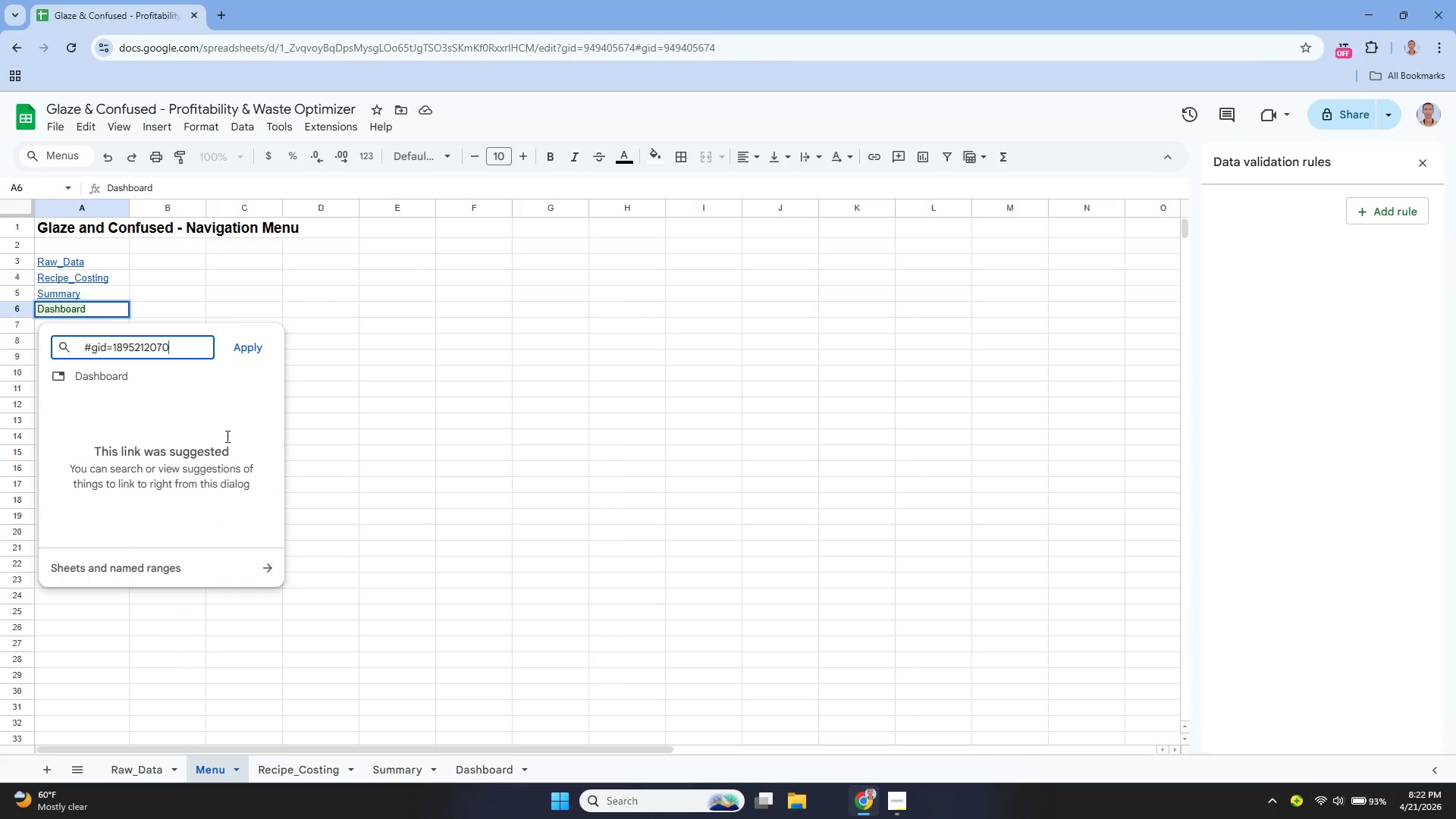 
left_click([265, 353])
 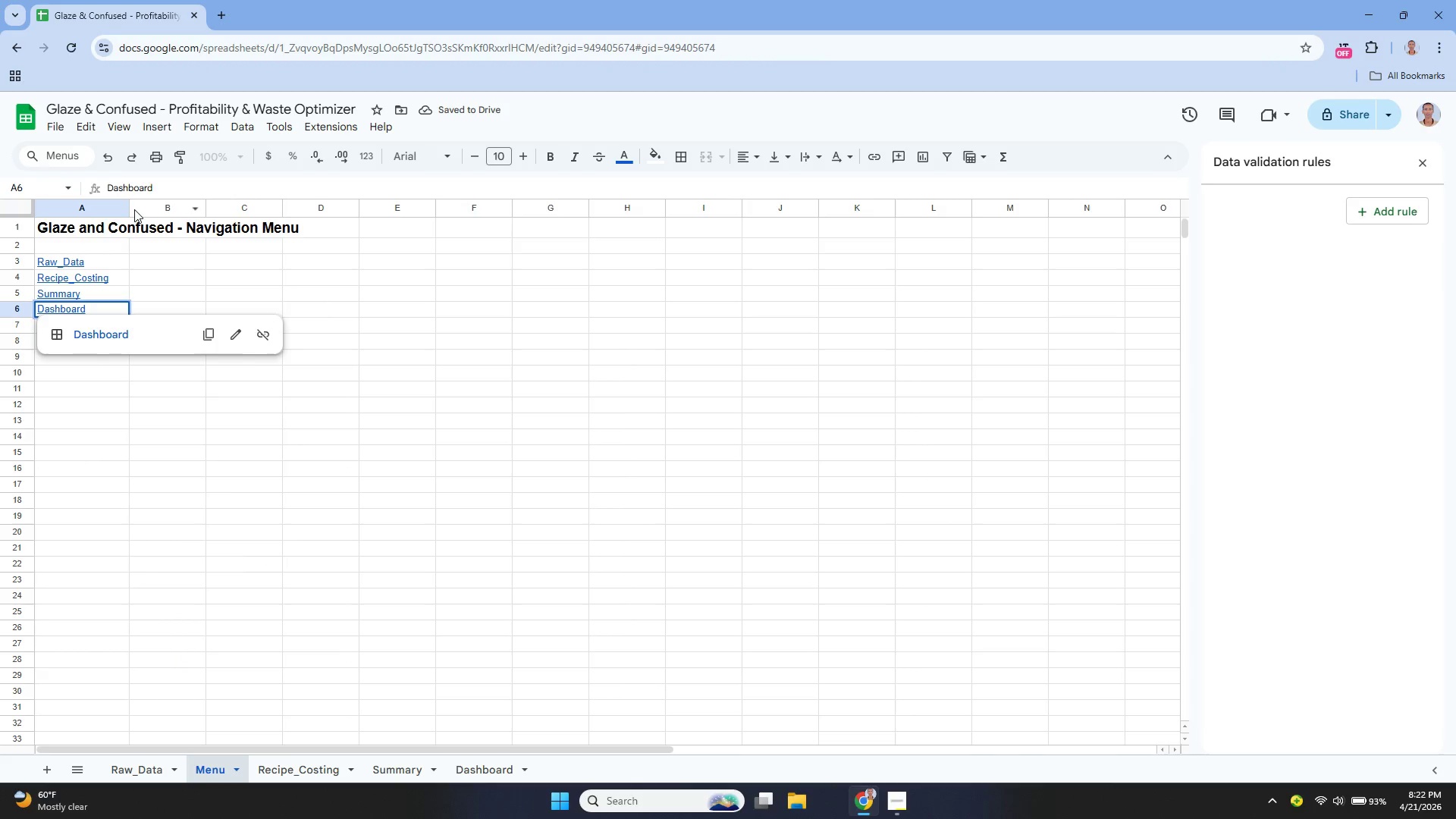 
left_click_drag(start_coordinate=[131, 204], to_coordinate=[146, 211])
 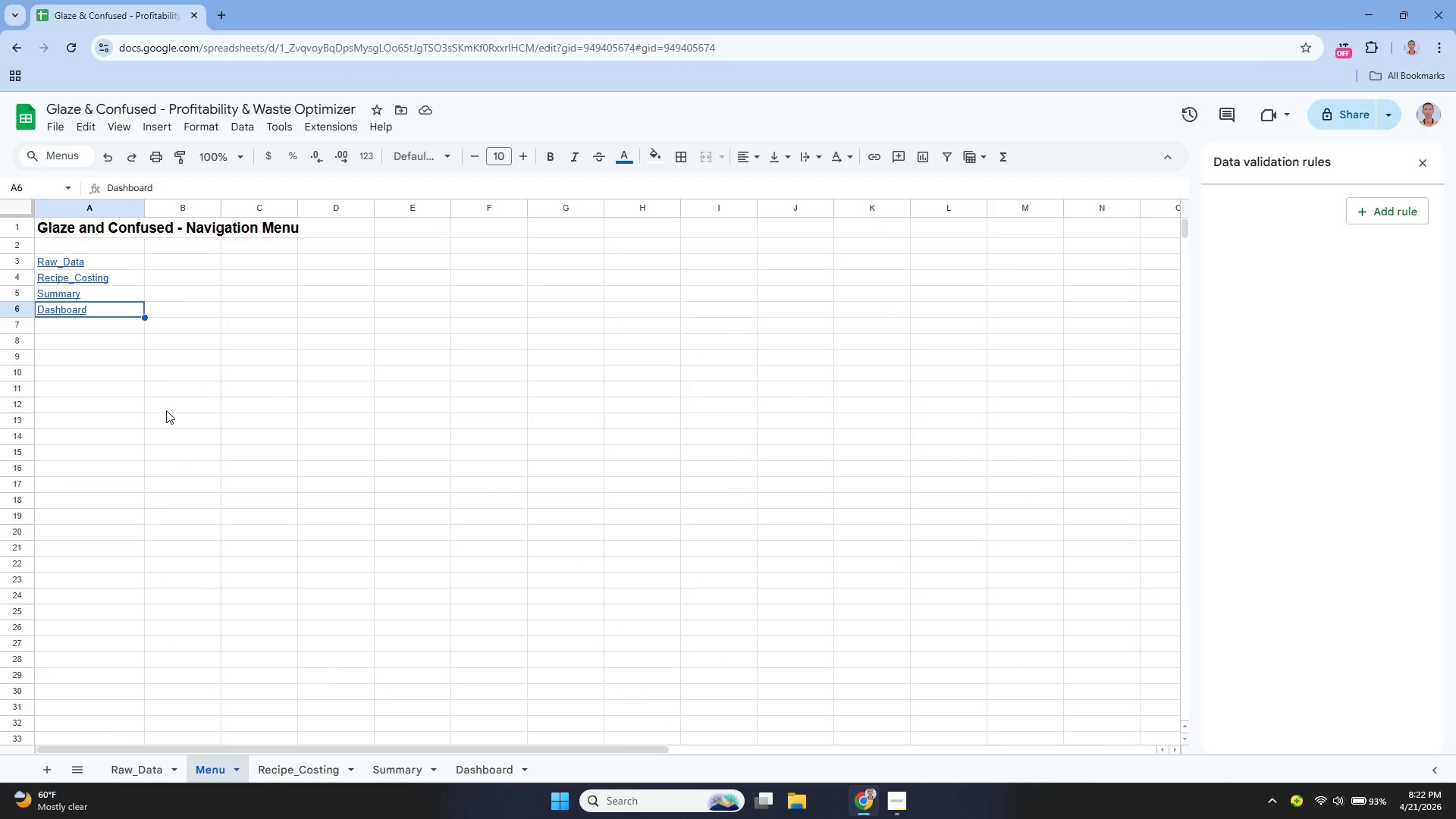 
wait(20.94)
 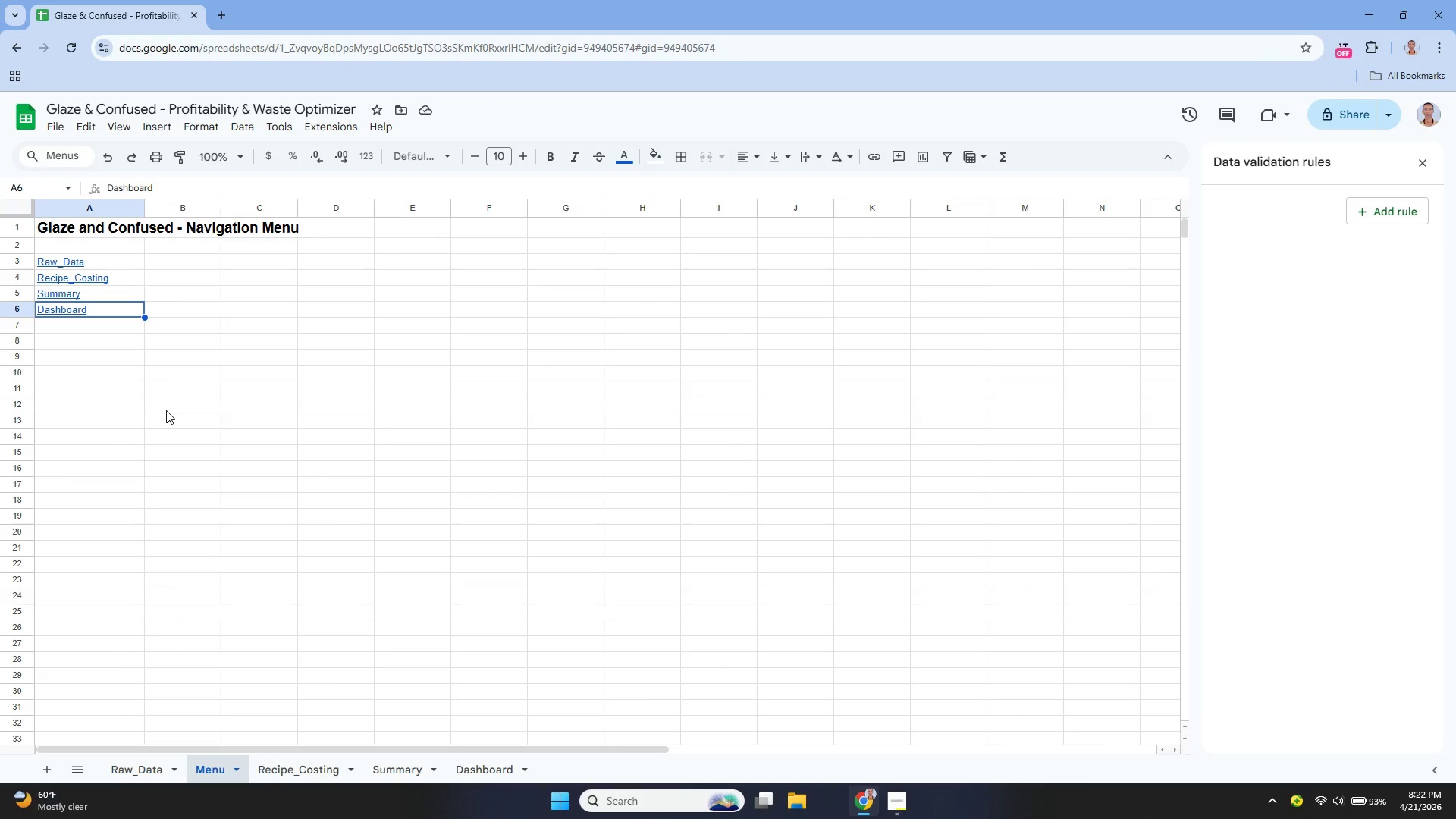 
left_click_drag(start_coordinate=[108, 254], to_coordinate=[113, 309])
 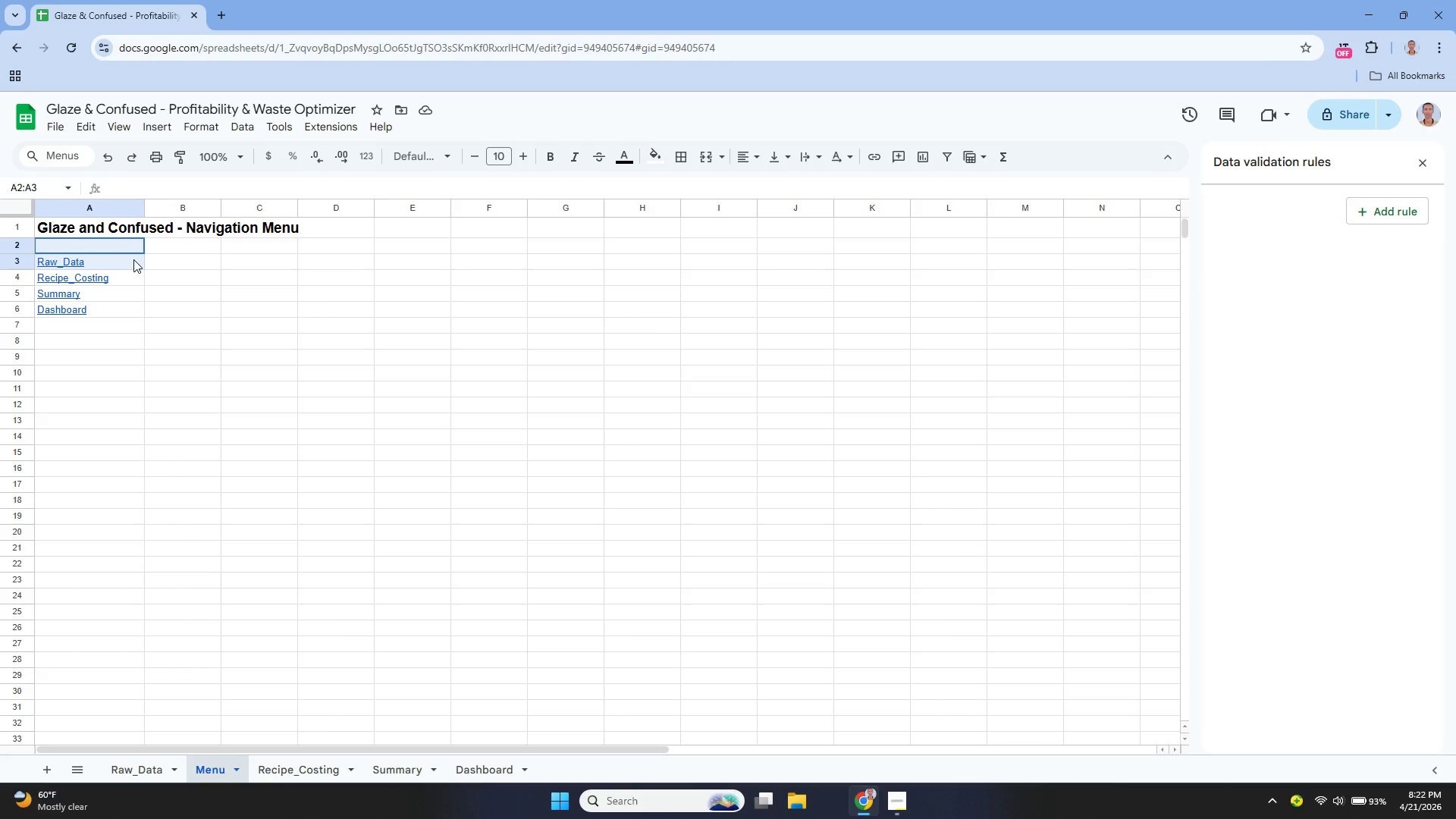 
left_click([130, 259])
 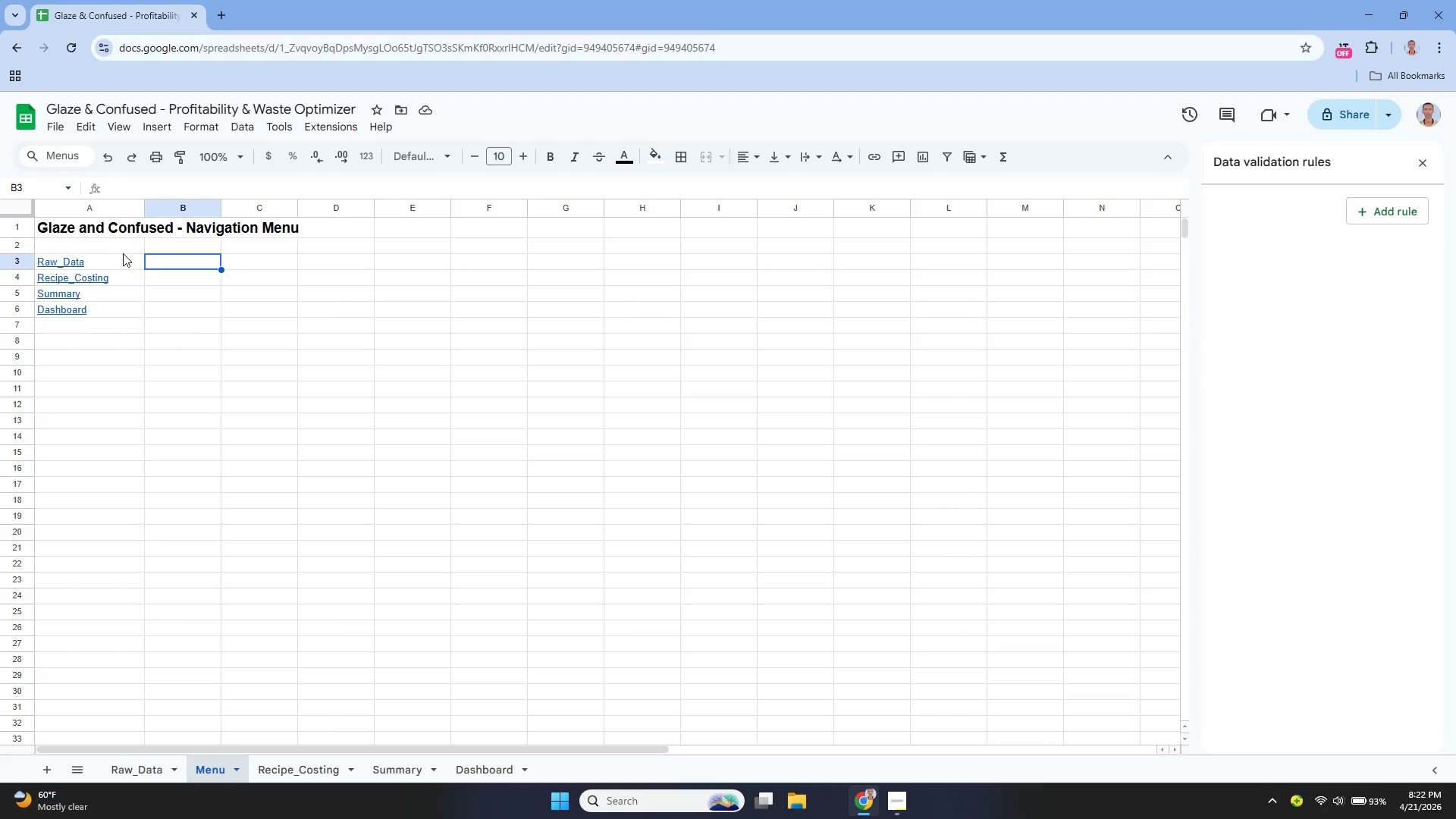 
left_click_drag(start_coordinate=[122, 248], to_coordinate=[125, 312])
 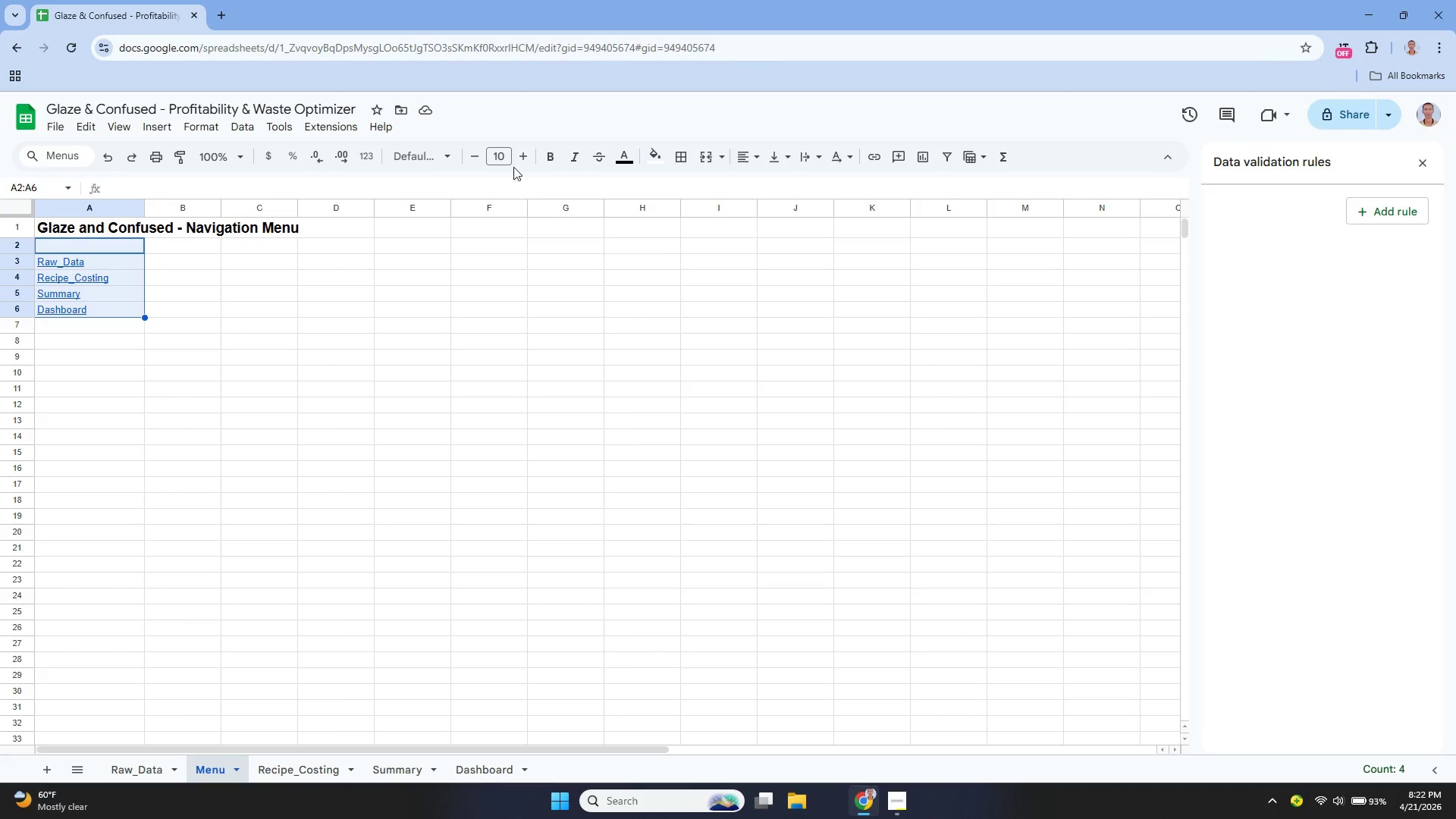 
left_click([522, 158])
 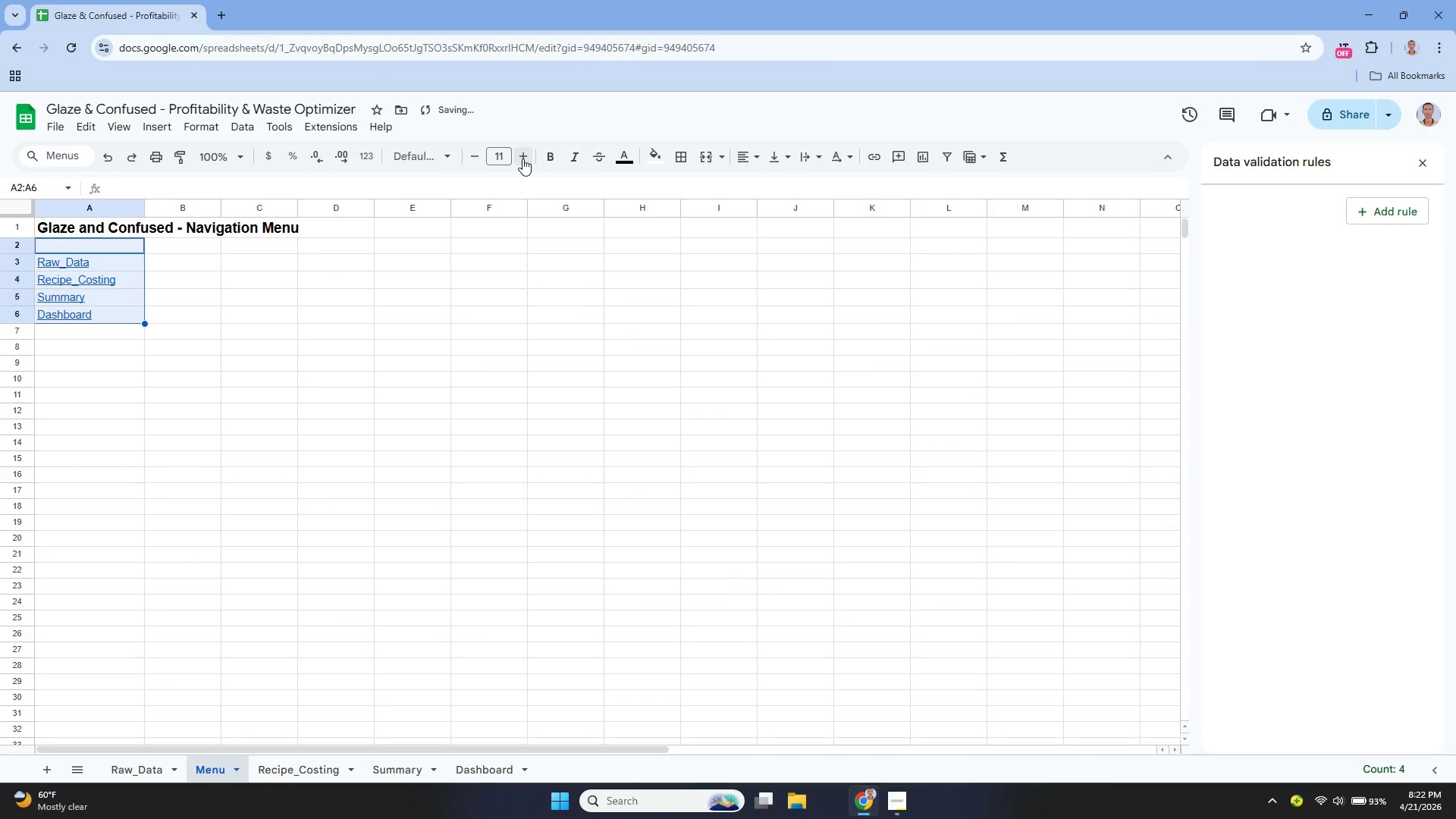 
left_click([522, 158])
 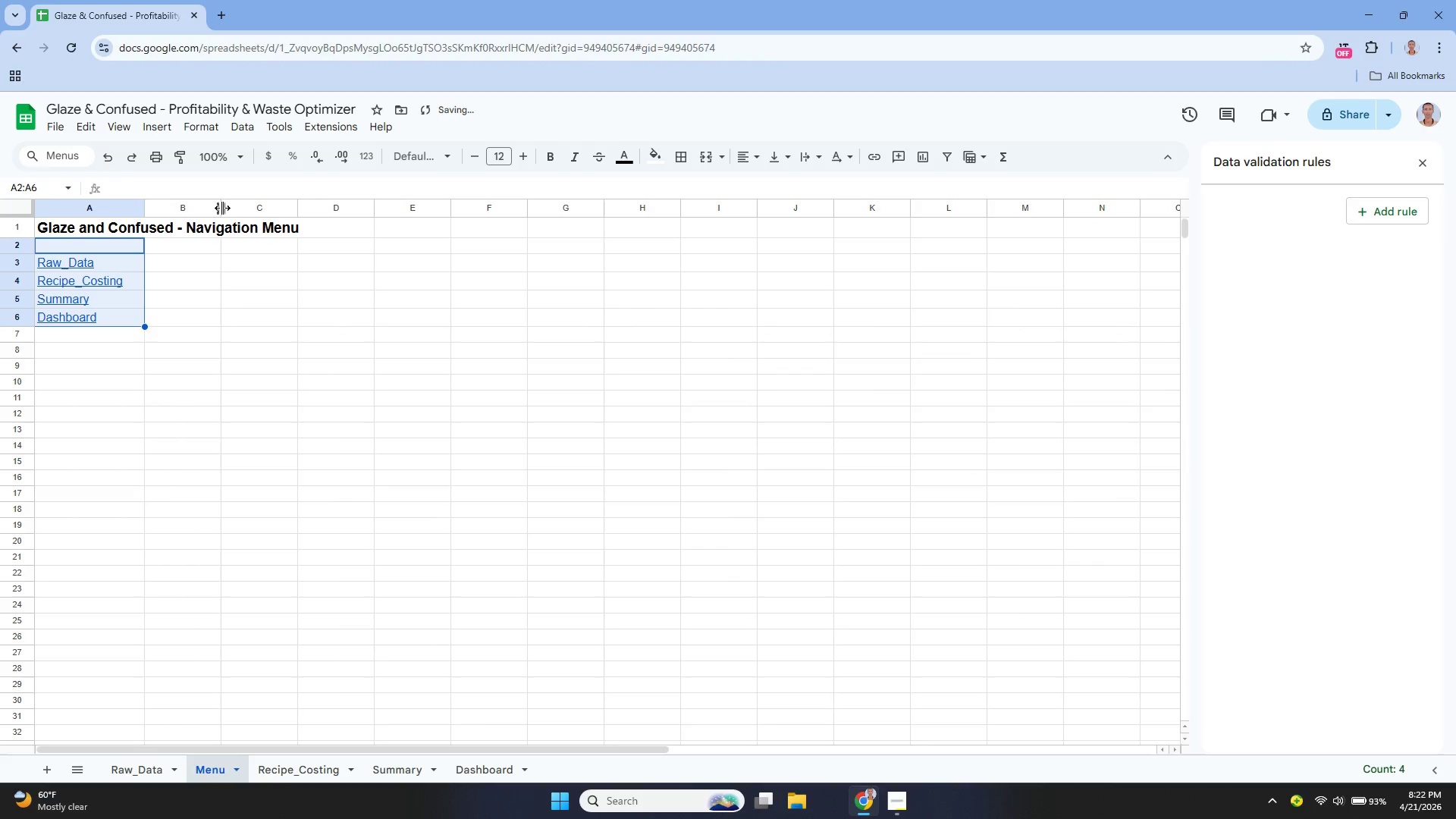 
left_click([202, 223])
 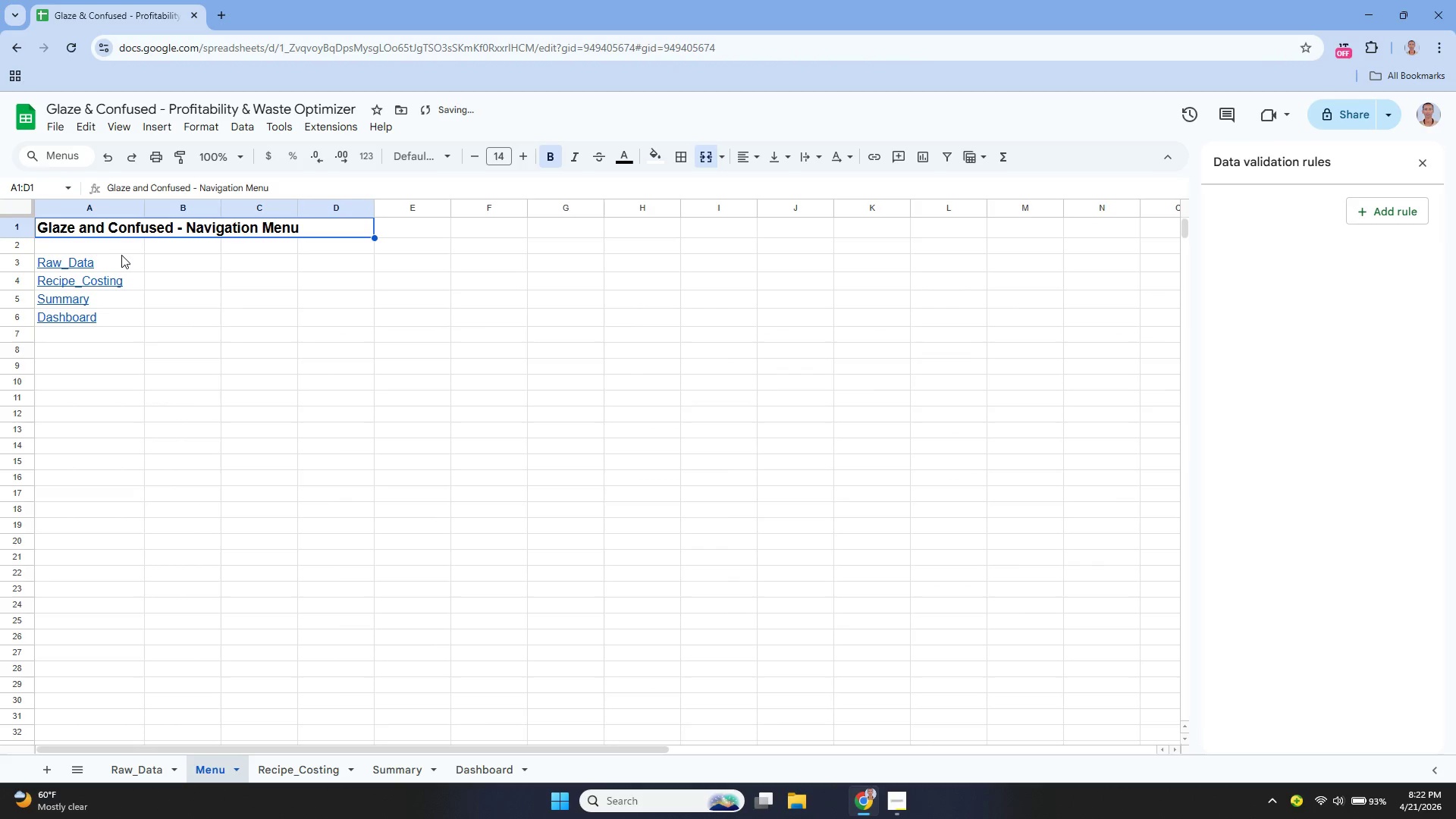 
left_click([119, 263])
 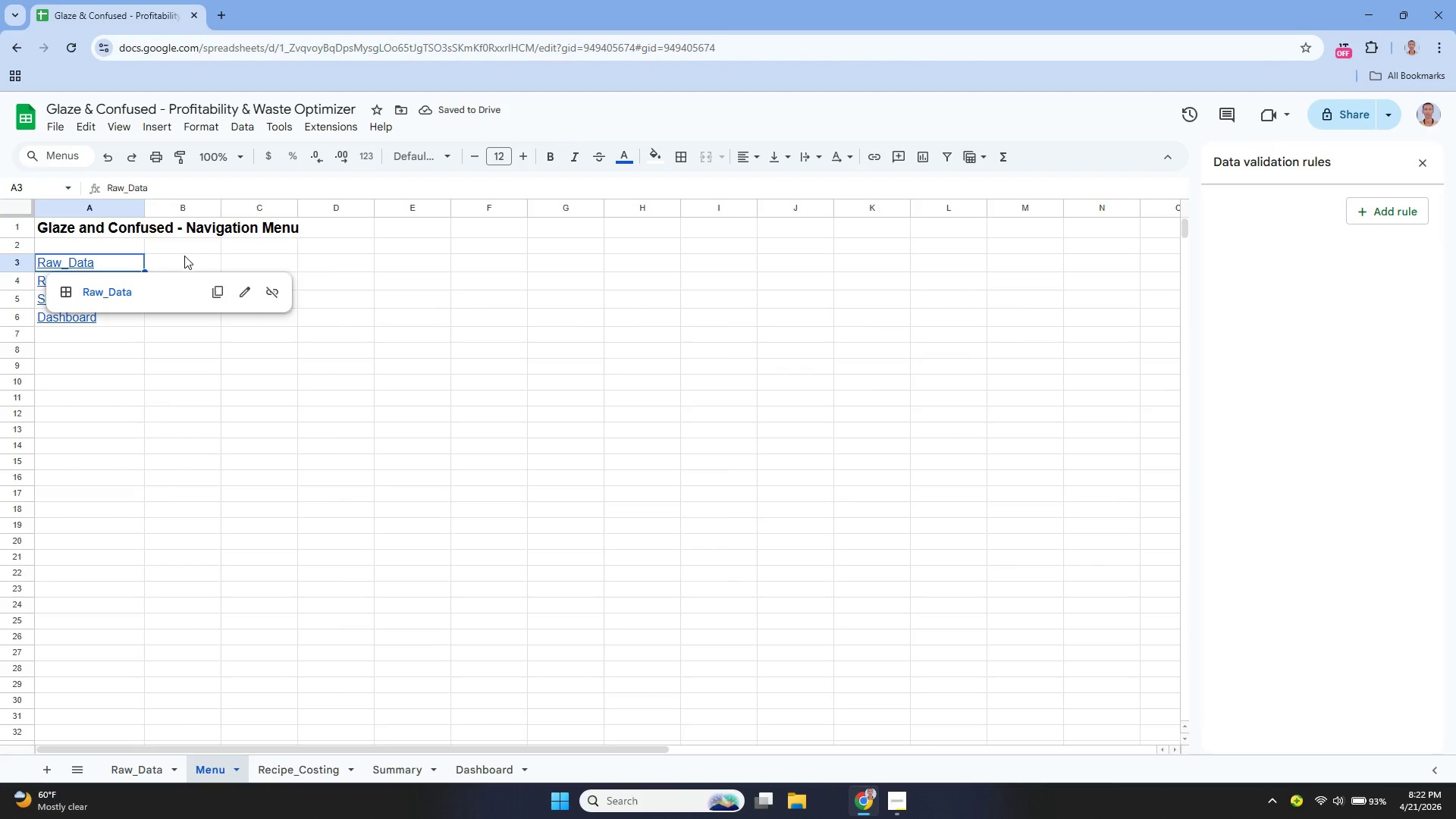 
left_click([186, 259])
 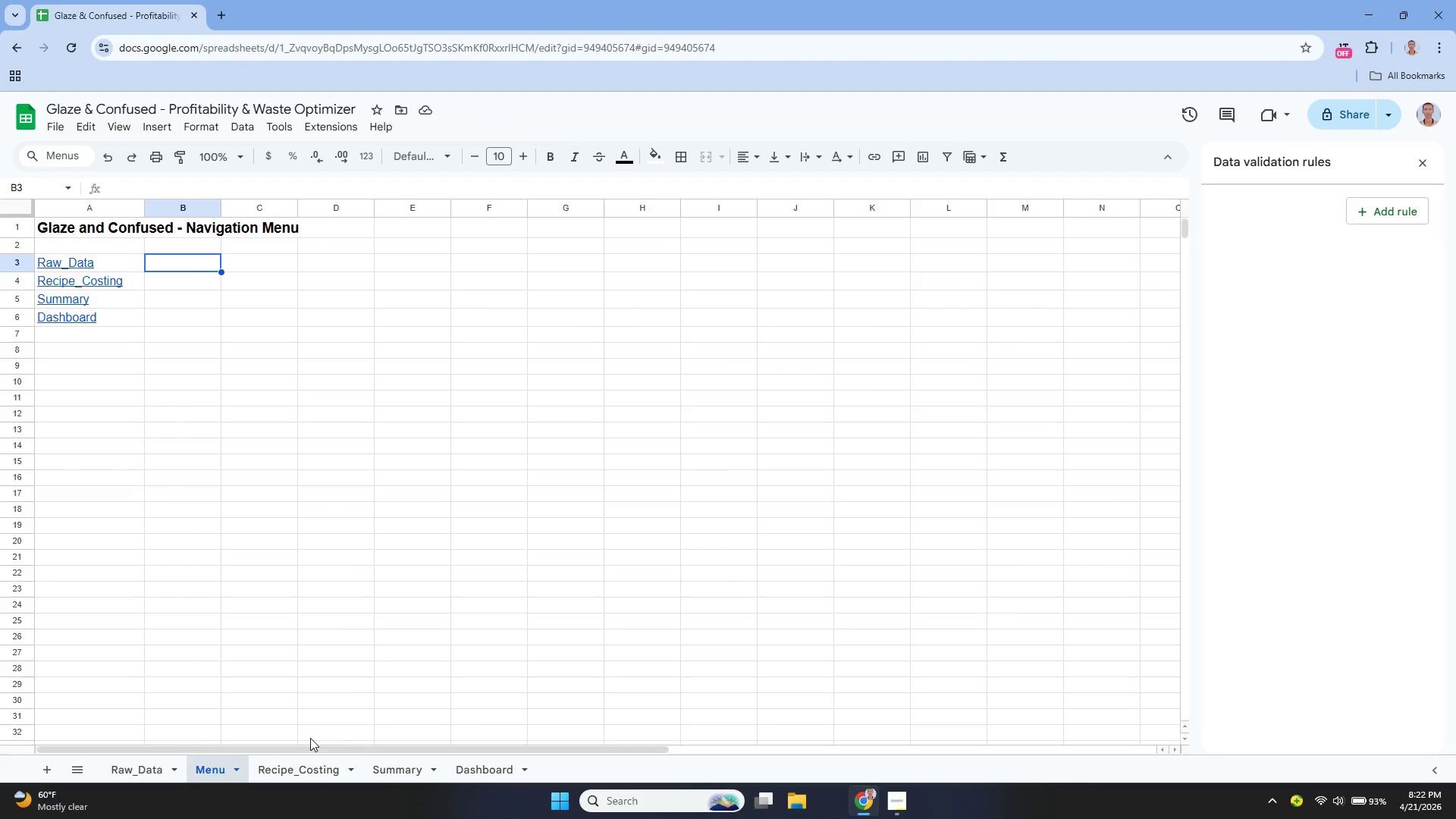 
left_click([466, 762])
 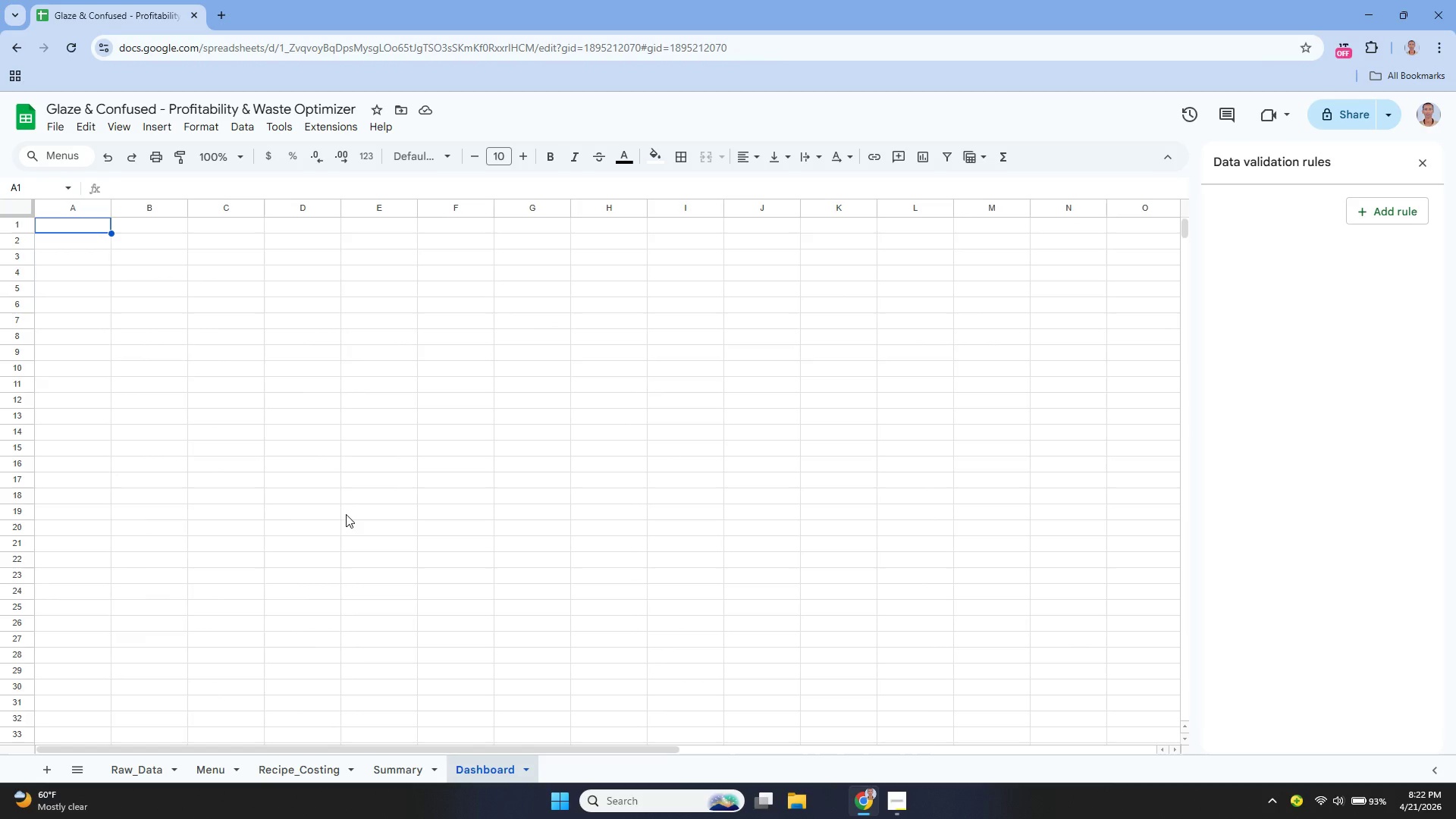 
wait(5.53)
 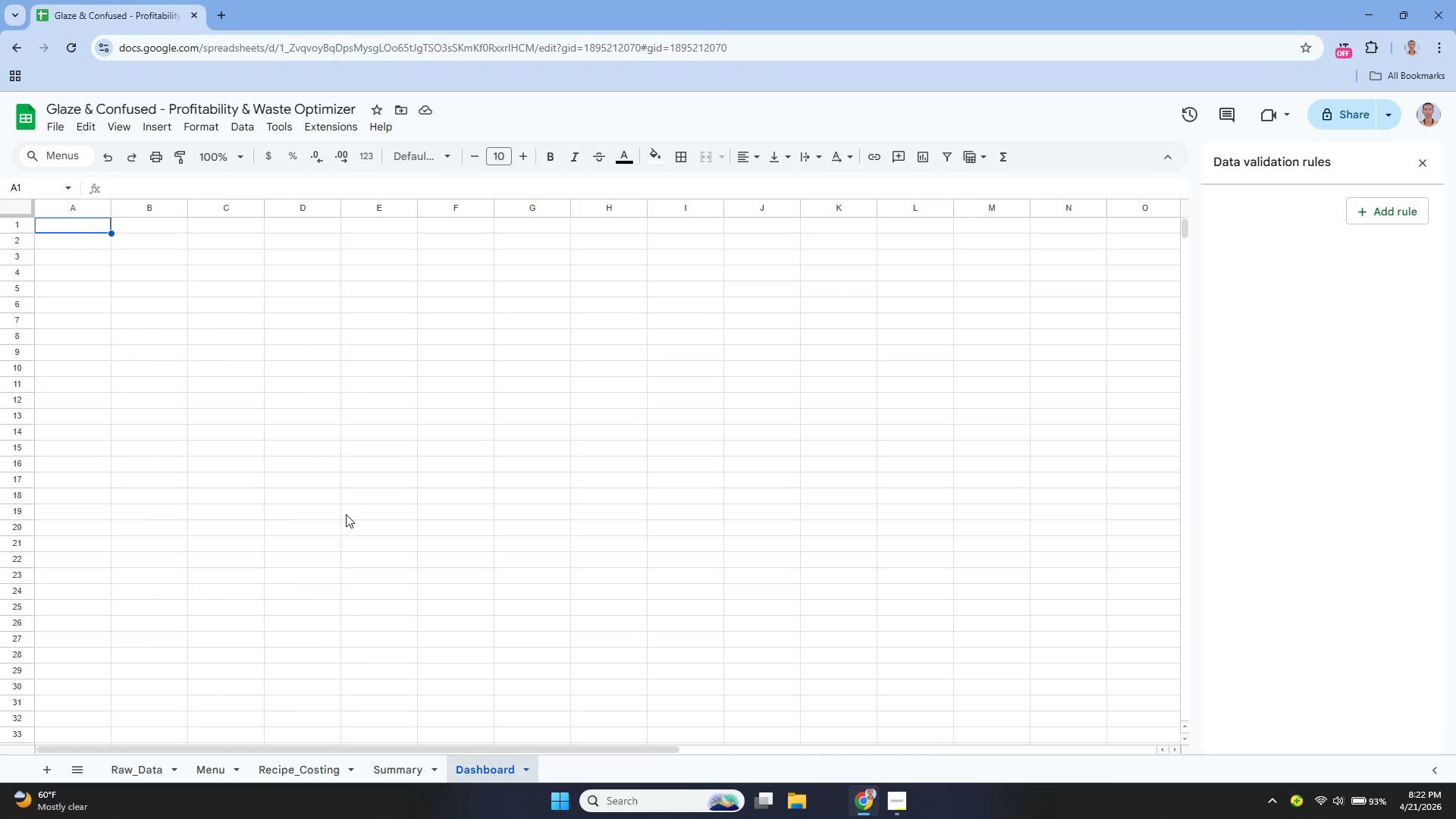 
key(Enter)
 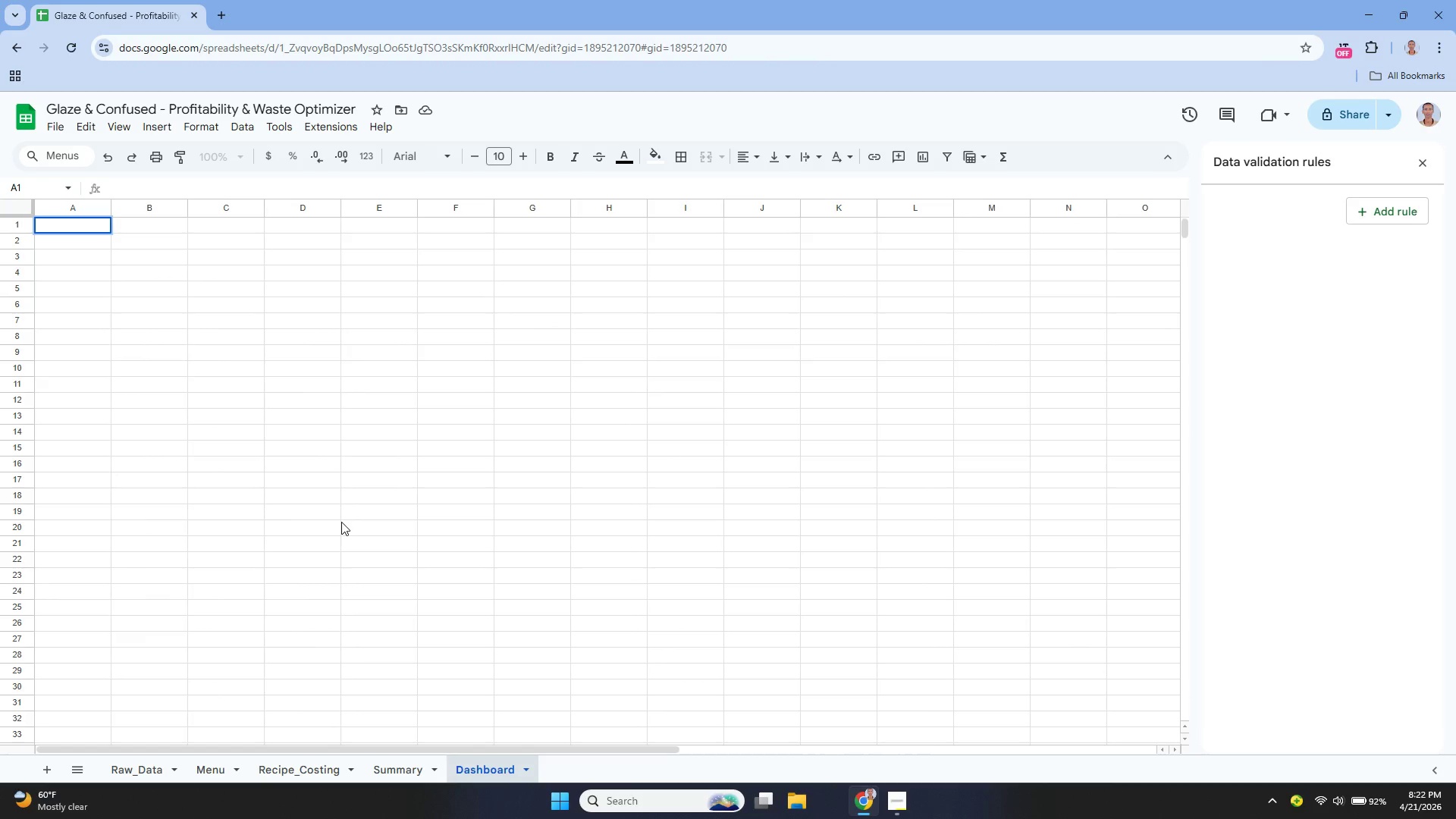 
type(Average Waste Cost)
 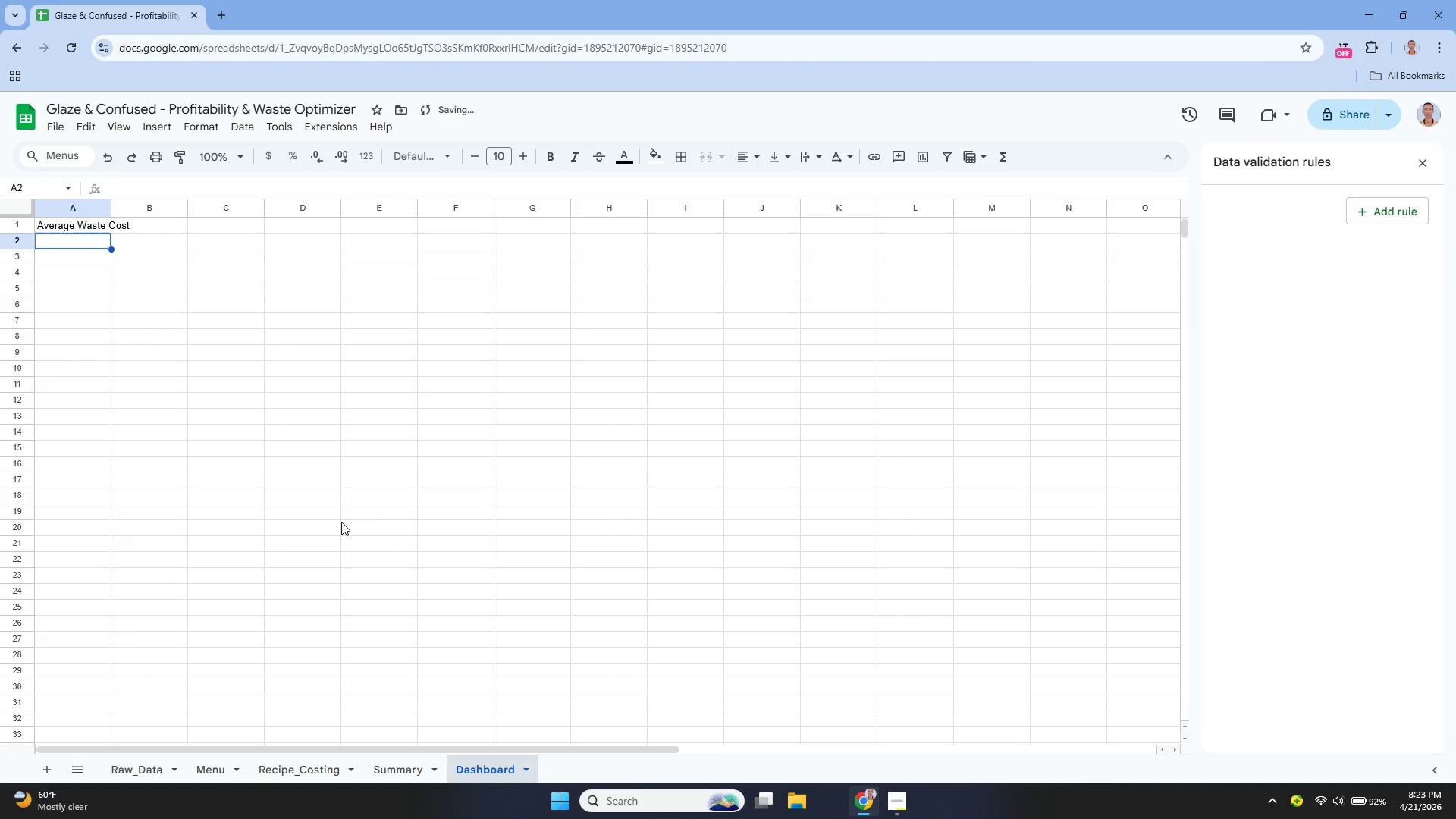 
 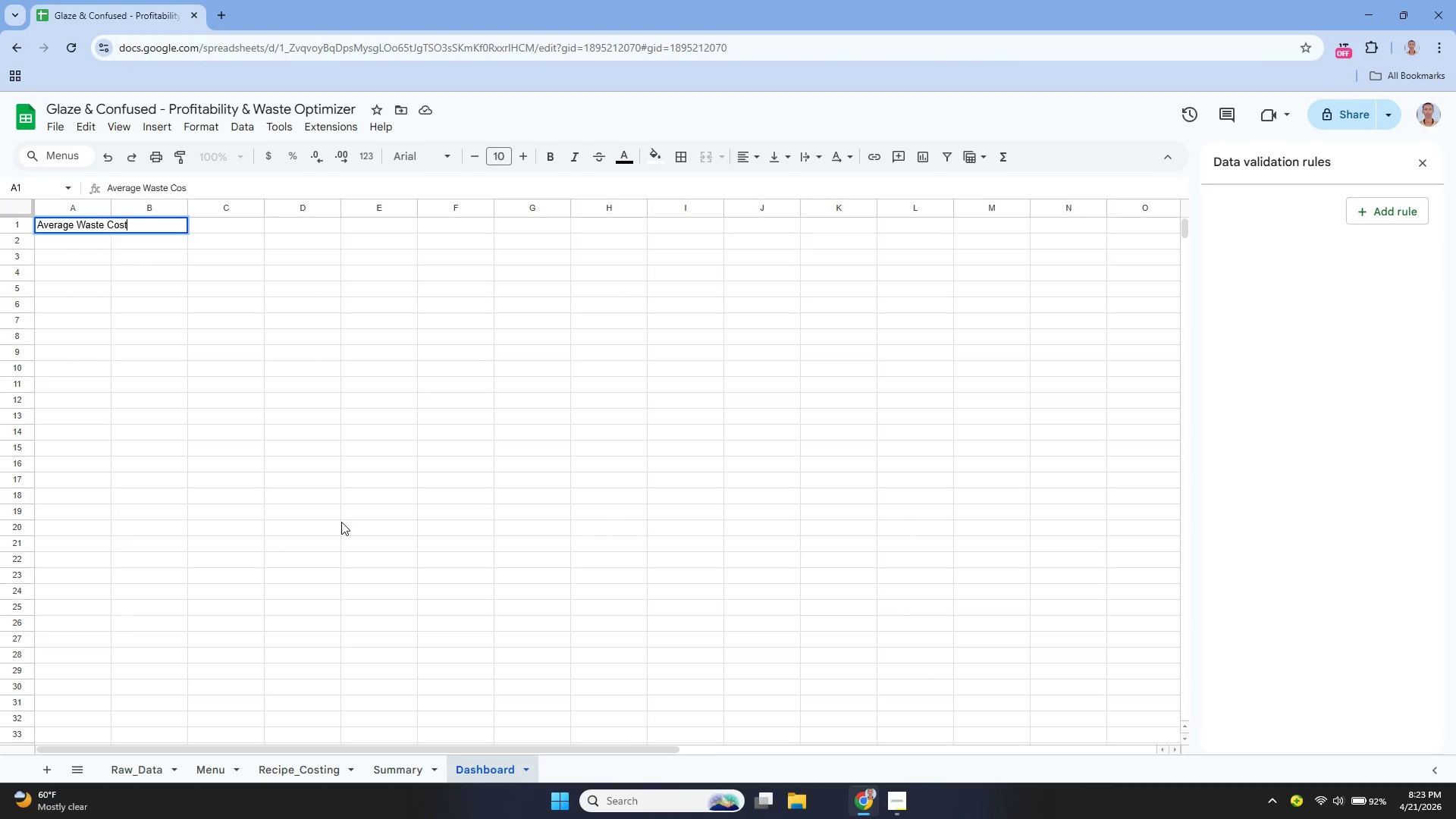 
key(Enter)
 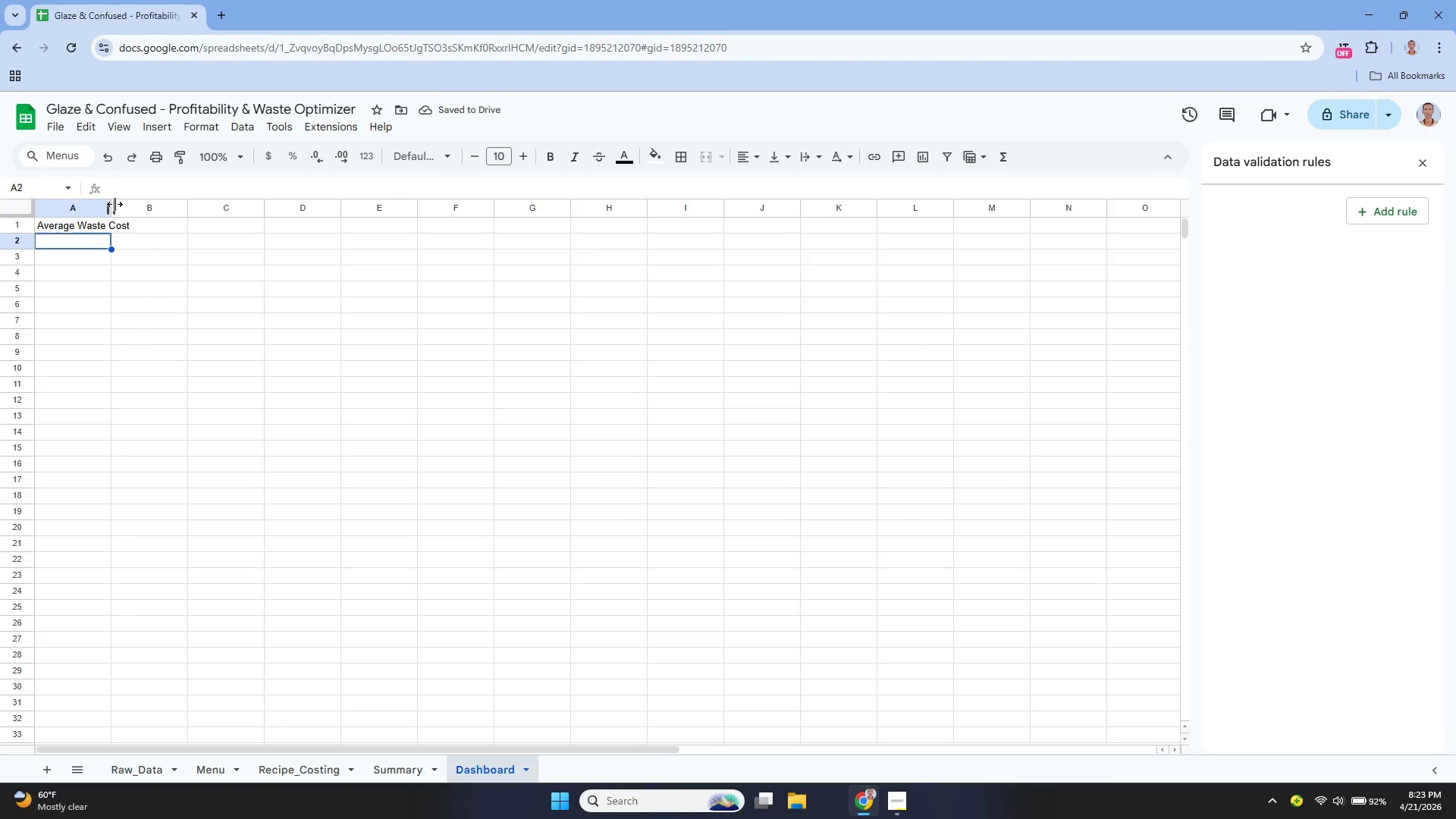 
left_click_drag(start_coordinate=[110, 209], to_coordinate=[138, 229])
 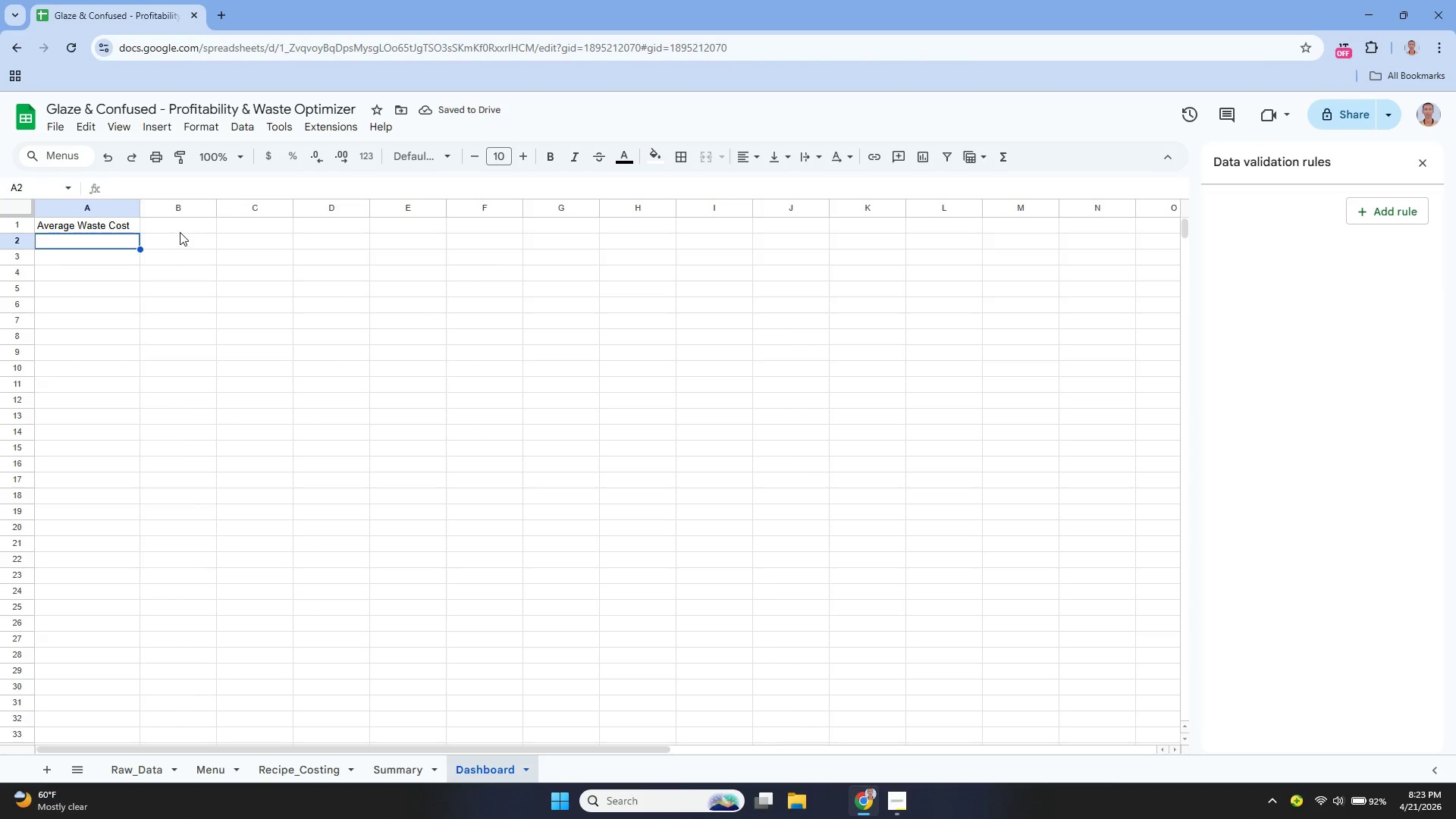 
wait(6.95)
 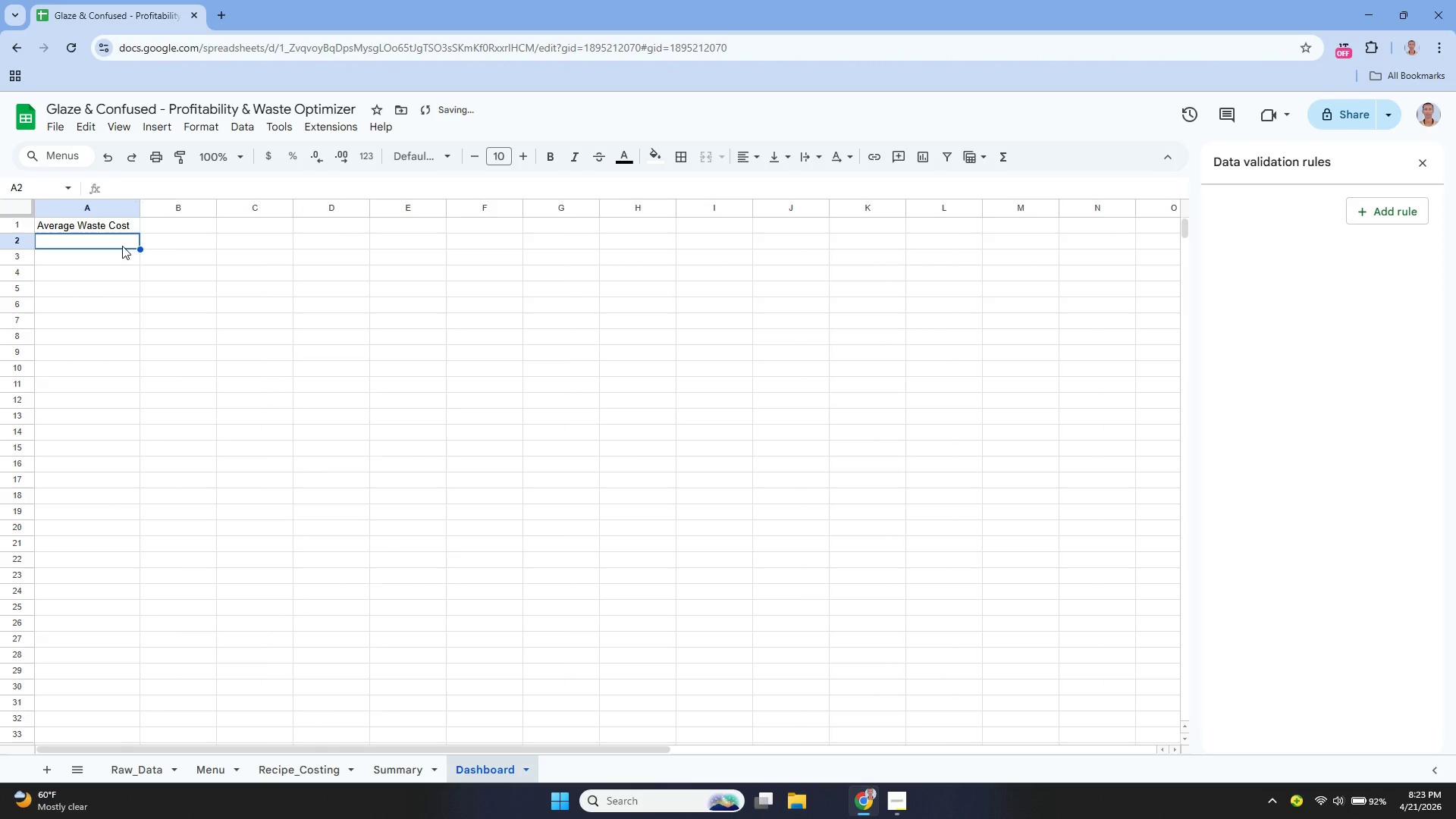 
key(Enter)
 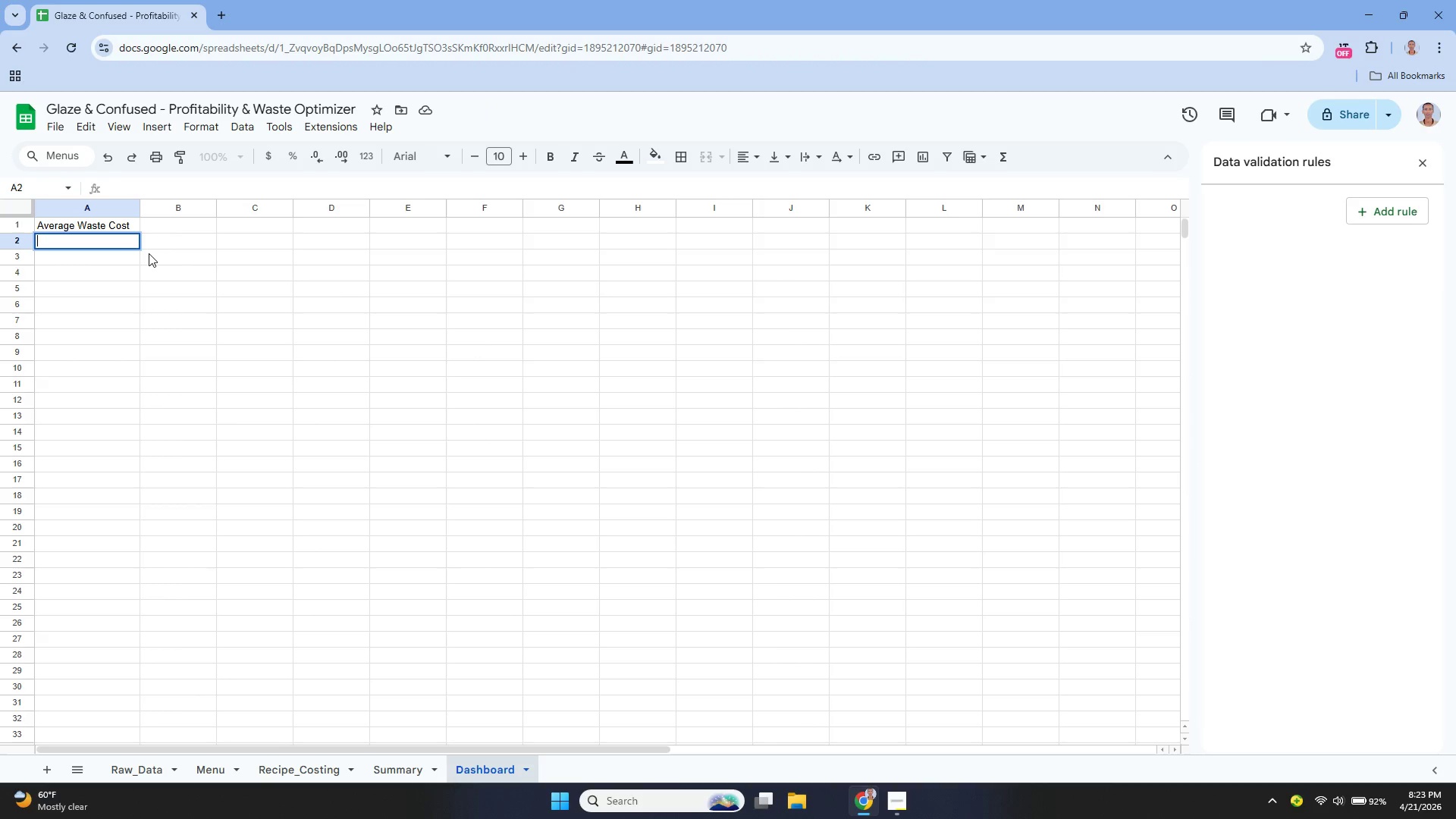 
type(Total Monthly Net Magin)
 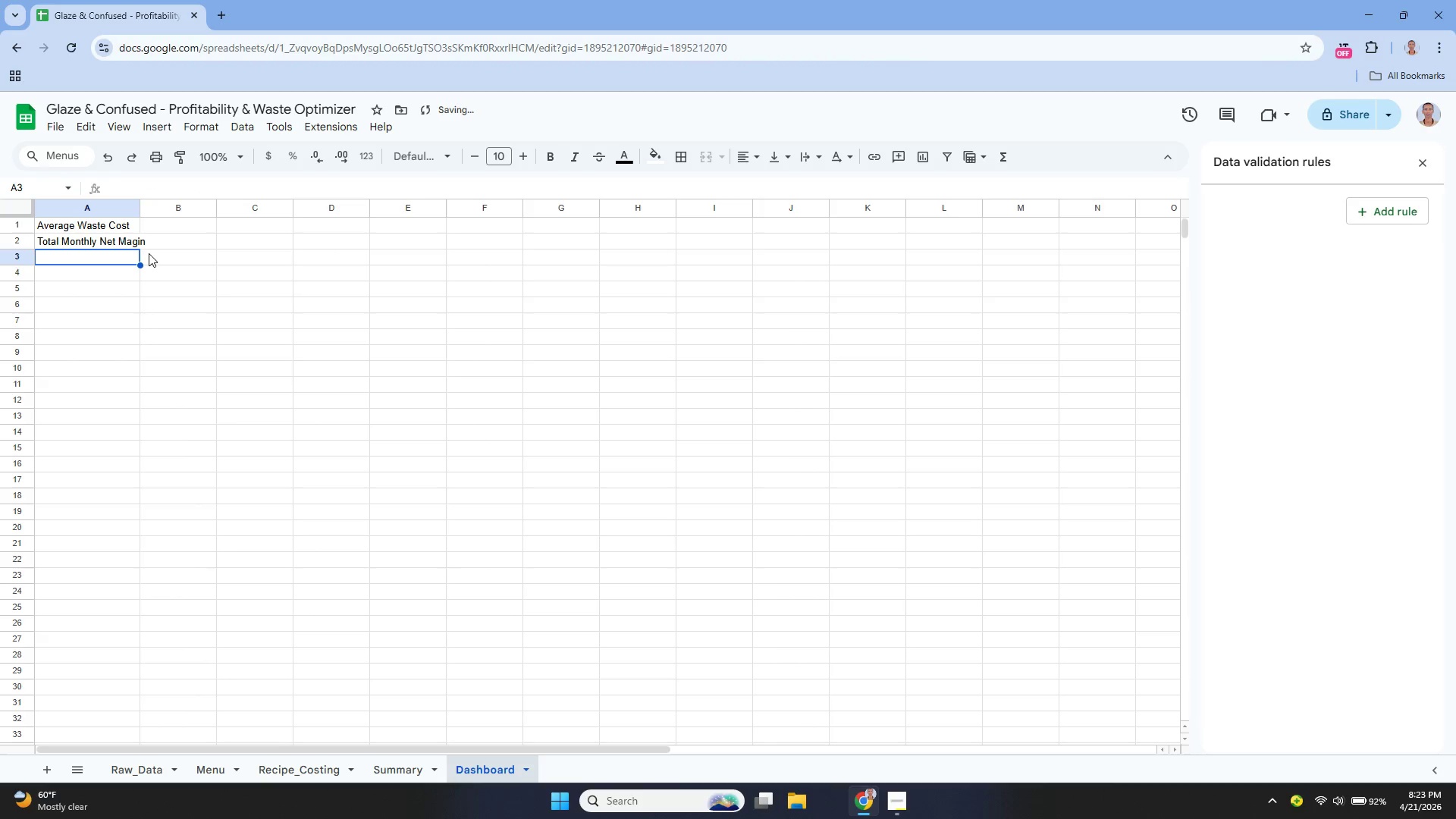 
 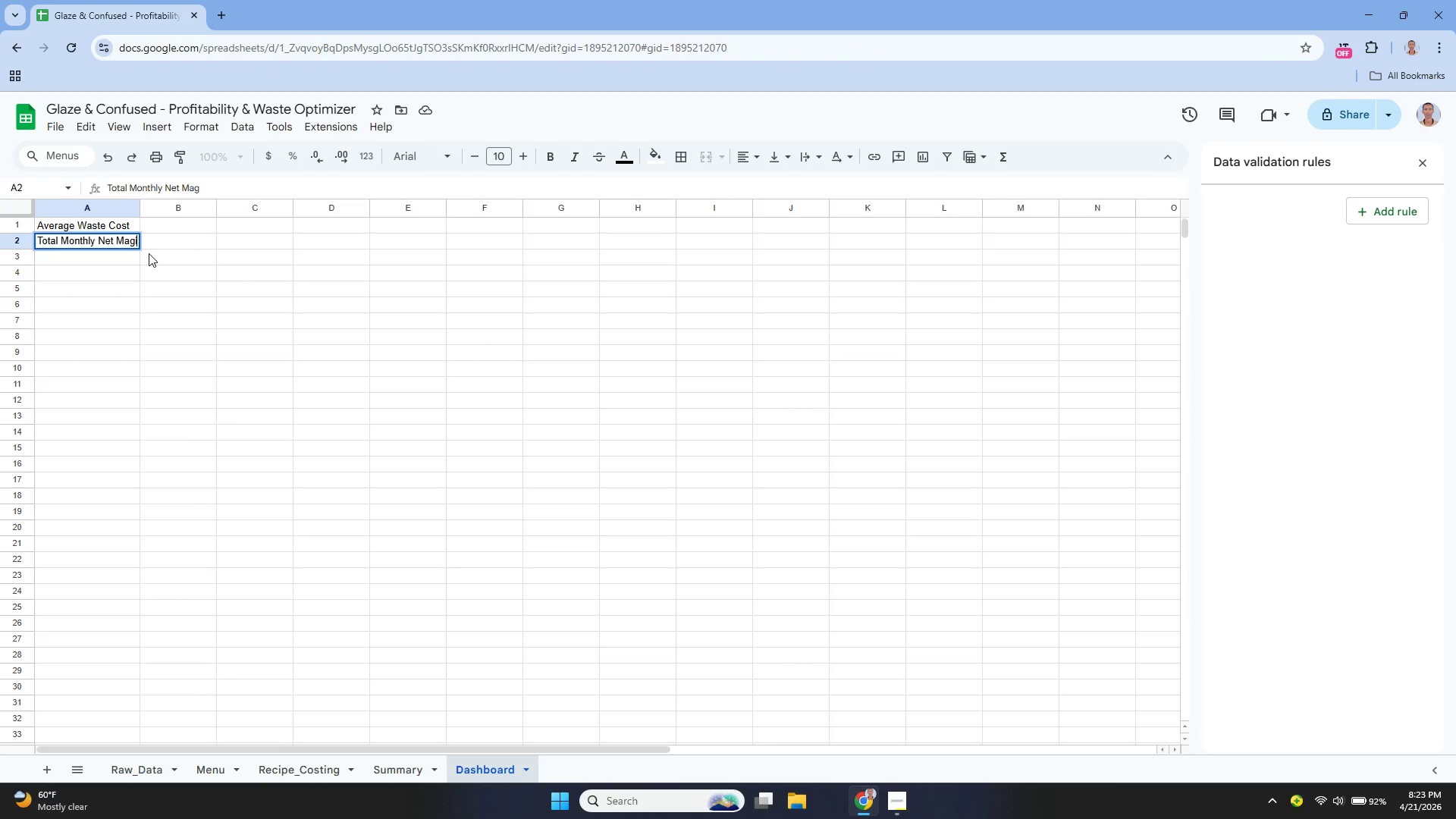 
key(Enter)
 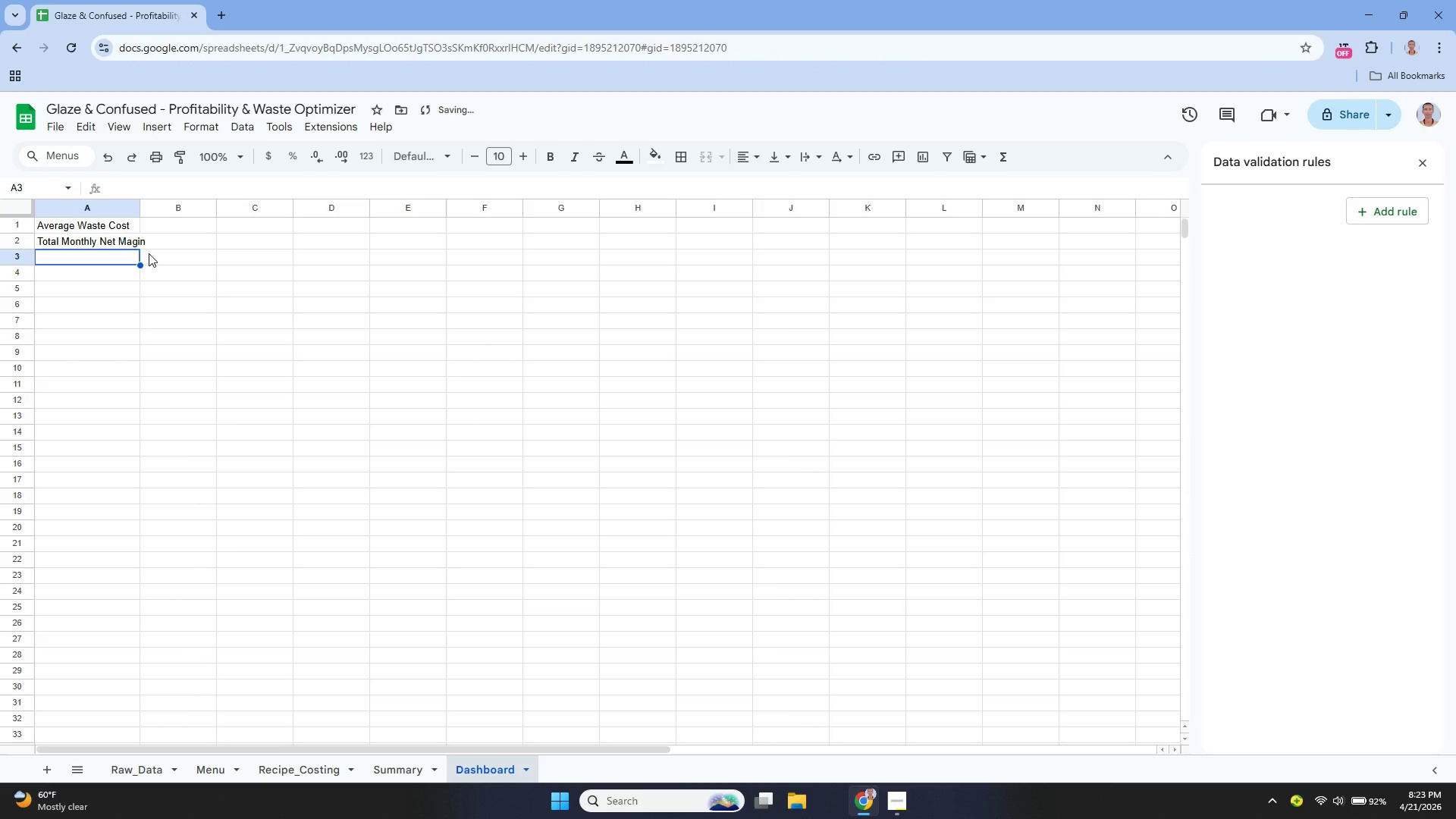 
key(ArrowUp)
 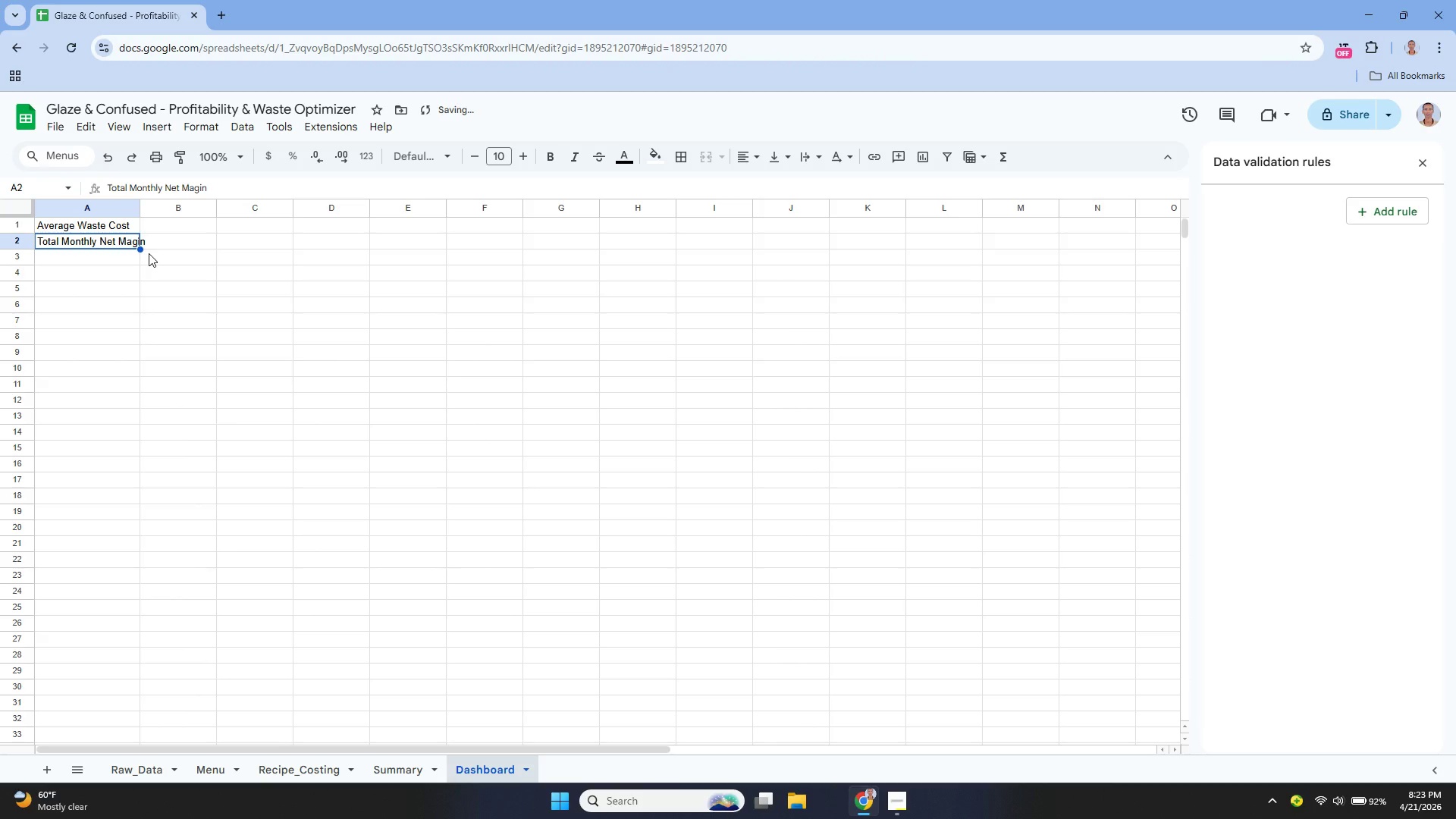 
key(Enter)
 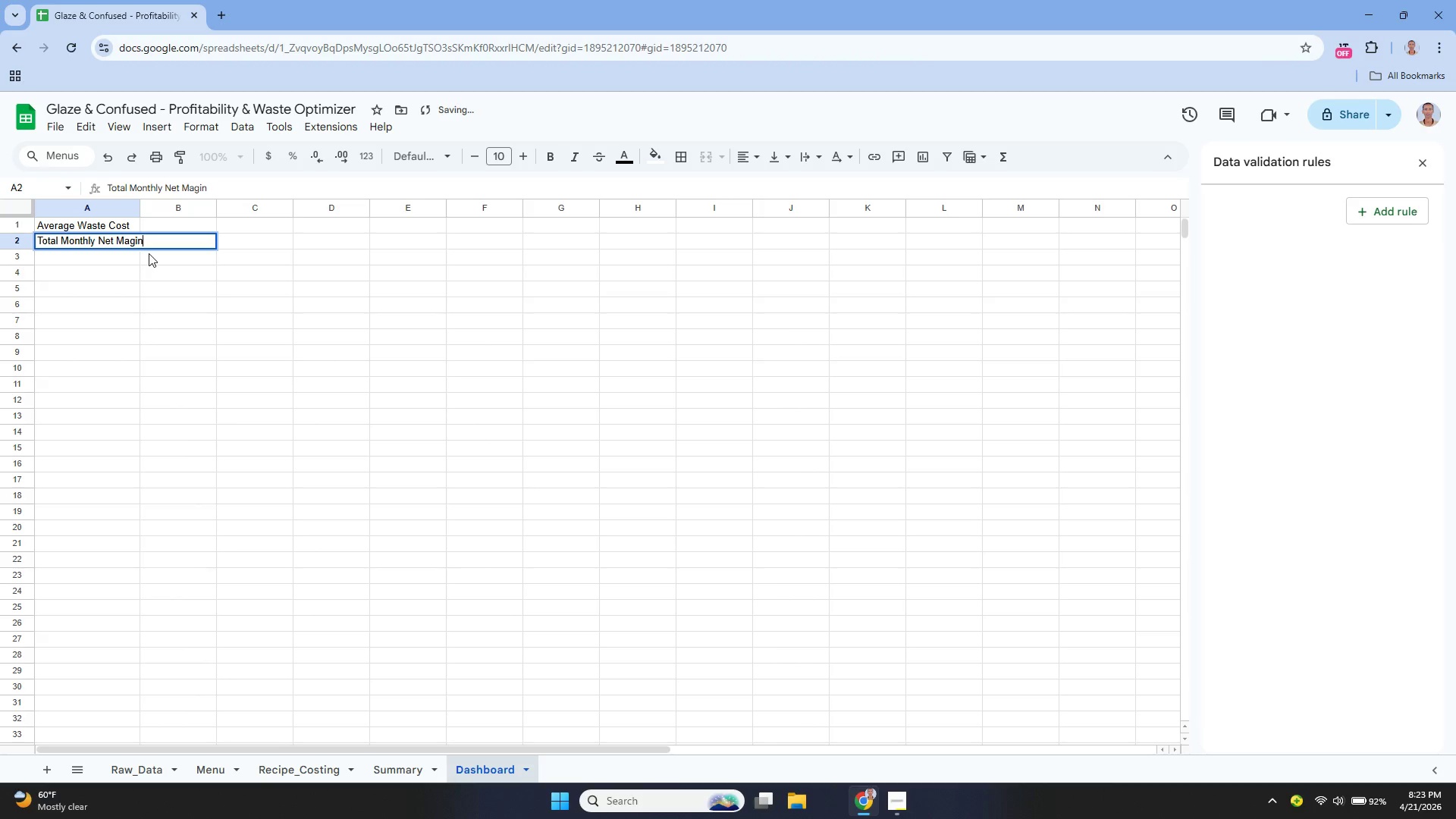 
key(ArrowLeft)
 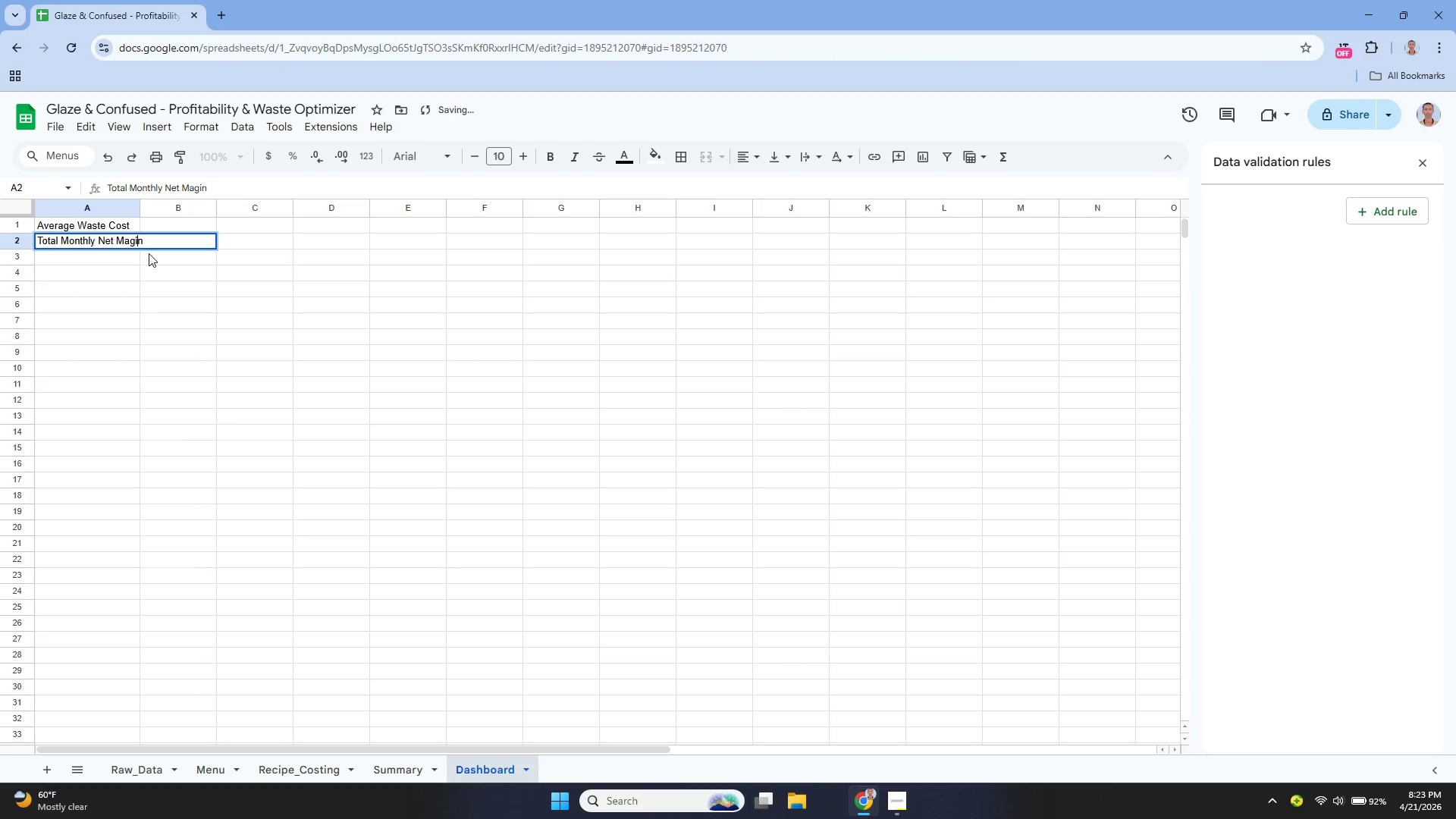 
key(ArrowLeft)
 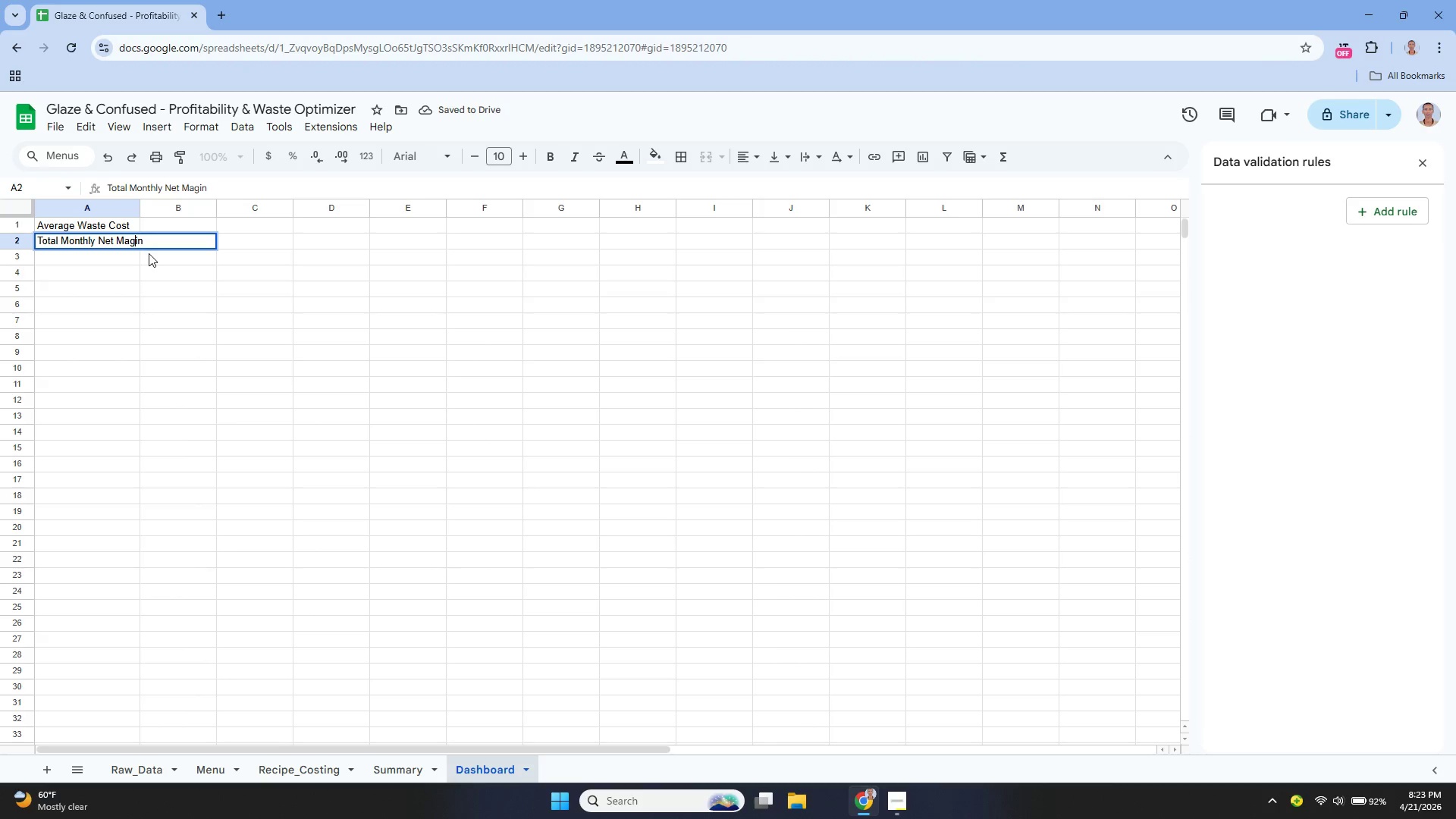 
key(ArrowLeft)
 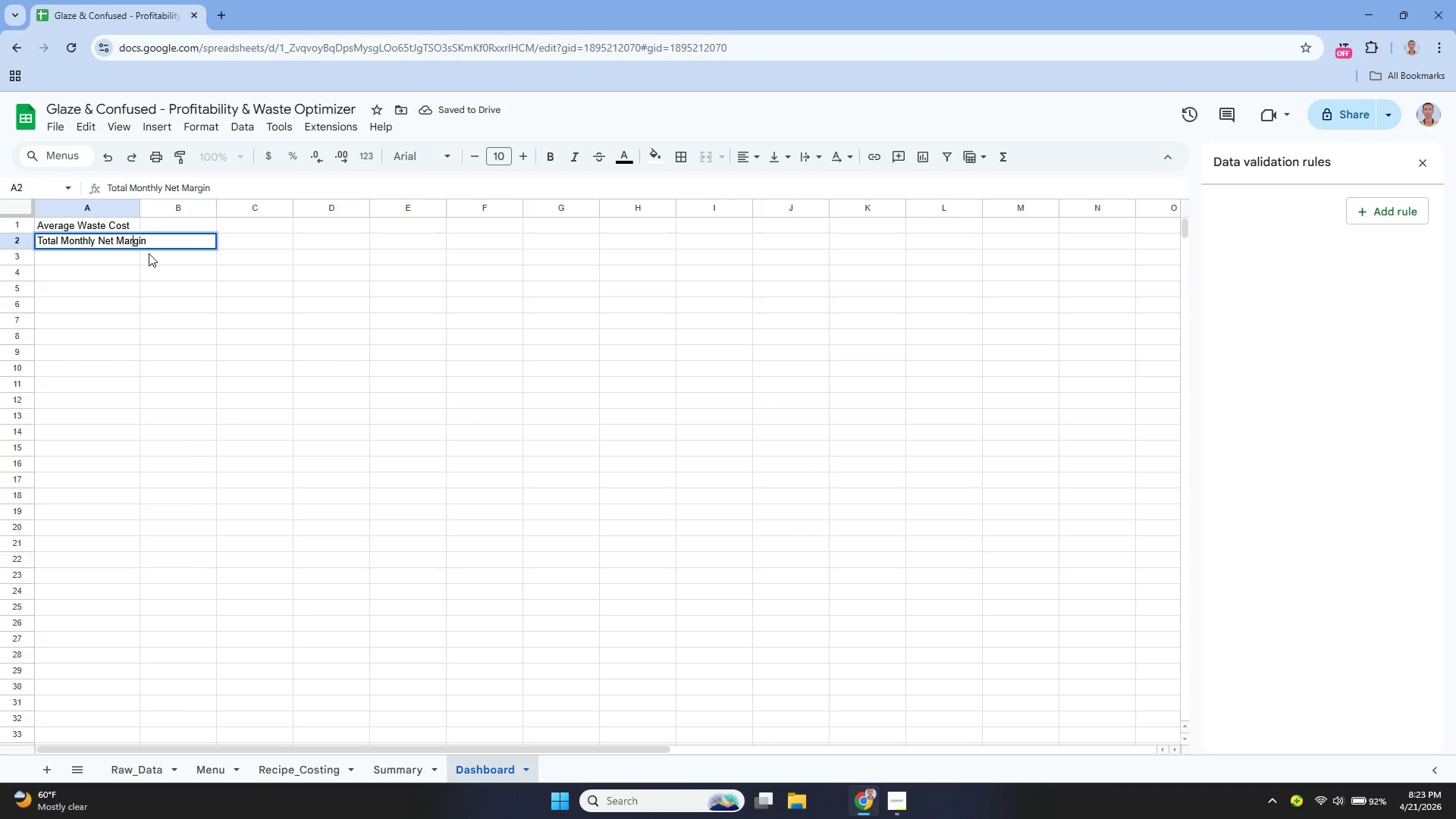 
key(R)
 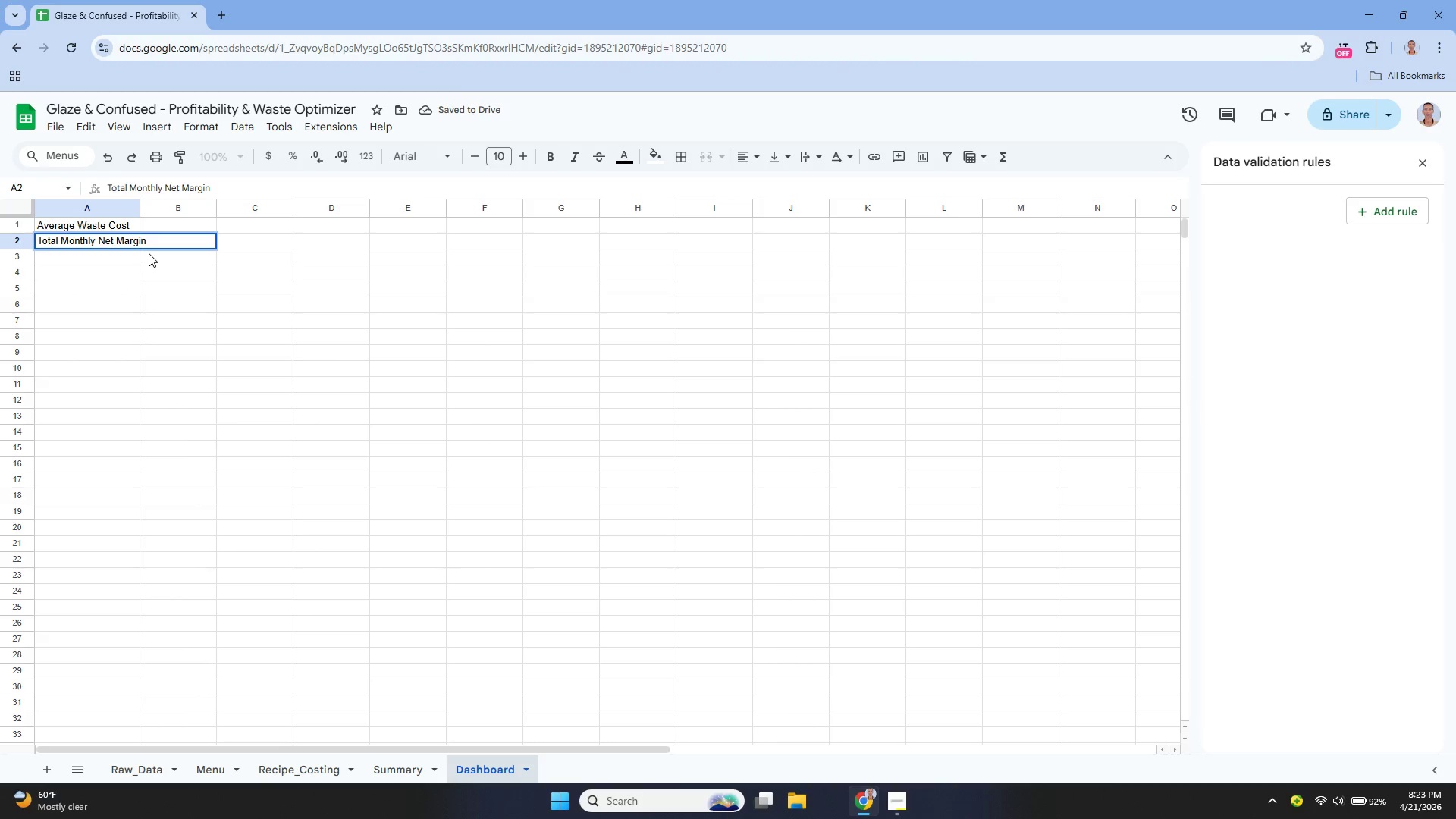 
key(Enter)
 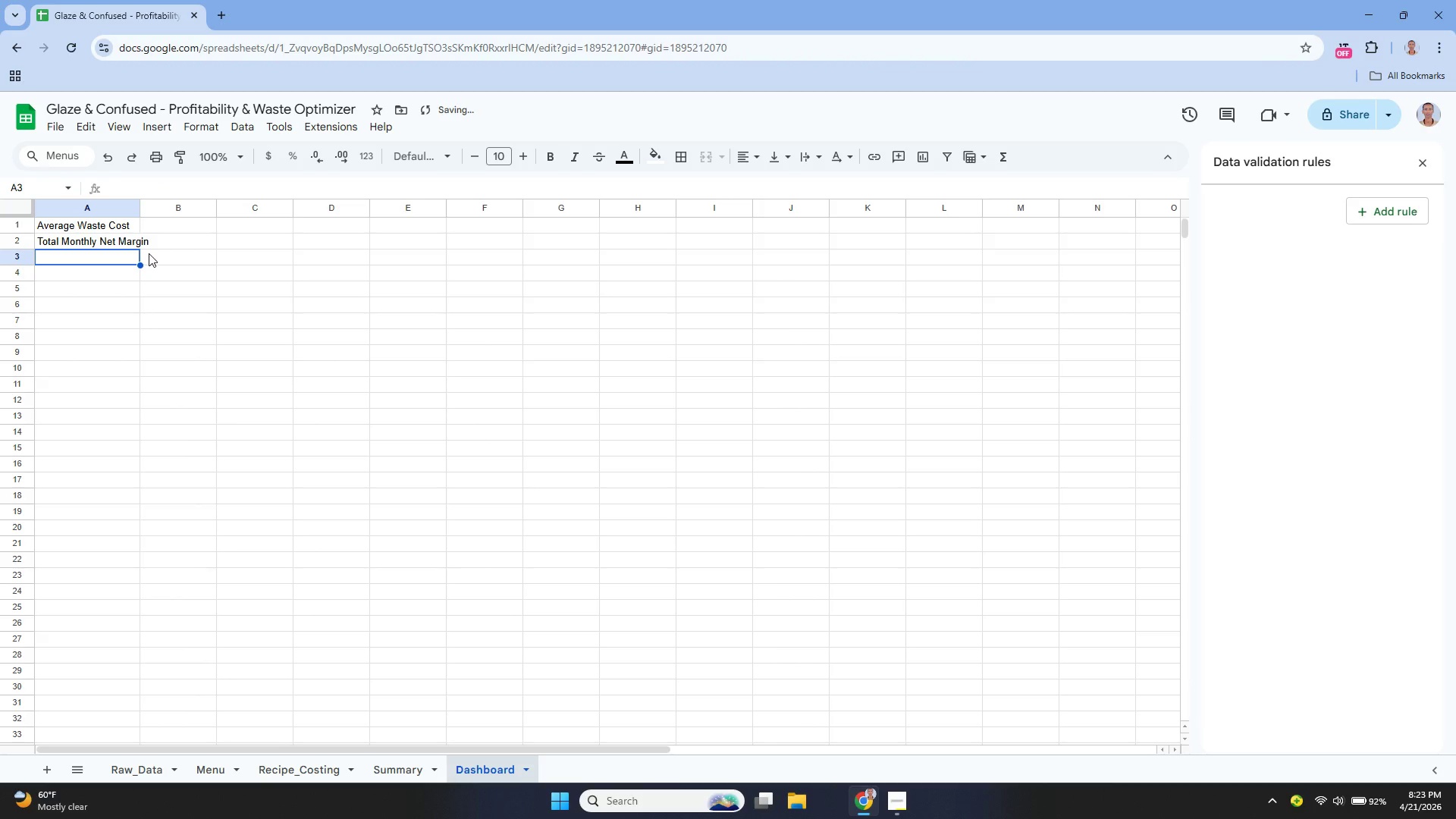 
key(Enter)
 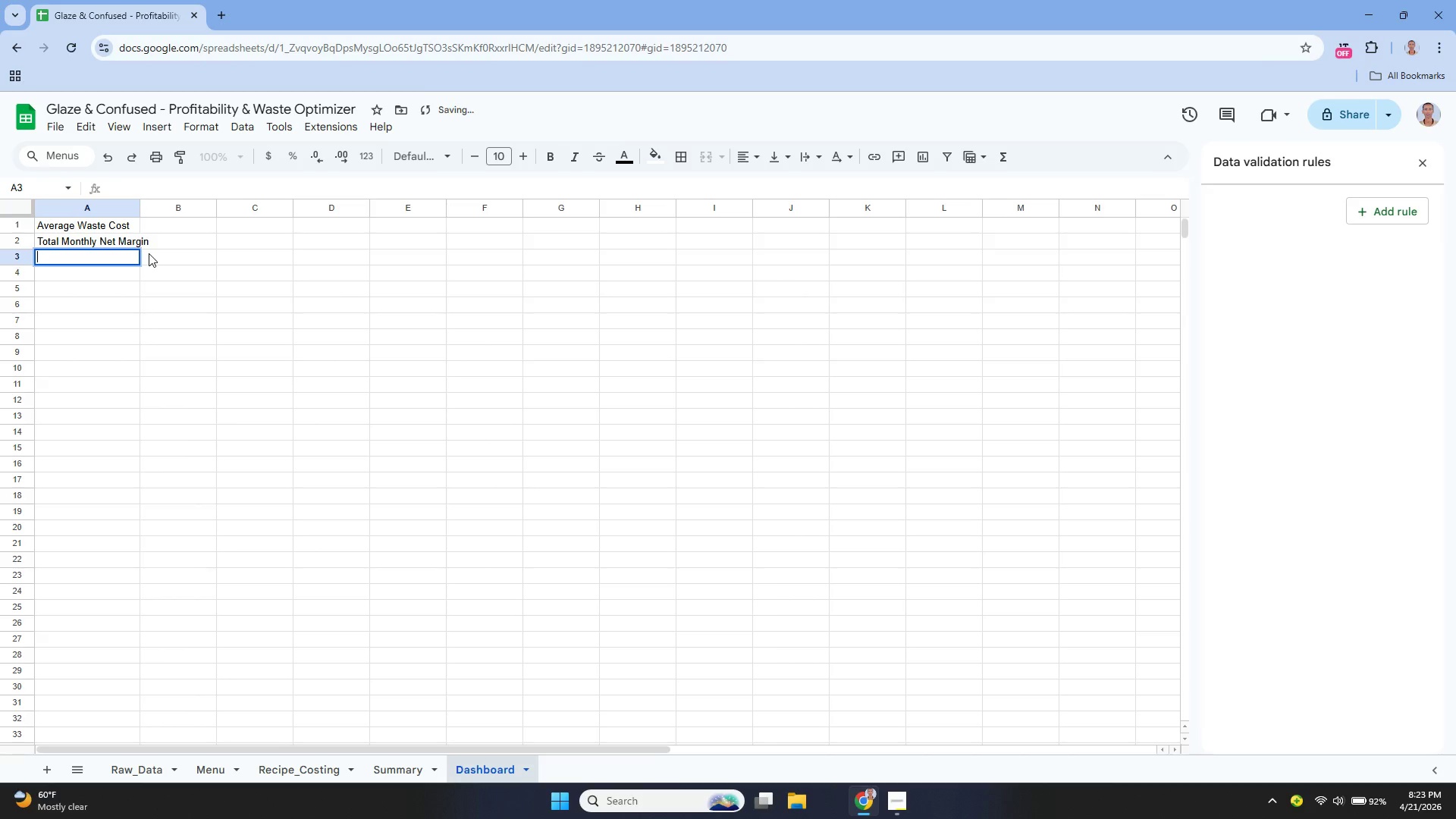 
type(moast)
key(Backspace)
key(Backspace)
key(Backspace)
type(st Profitable Flavor)
 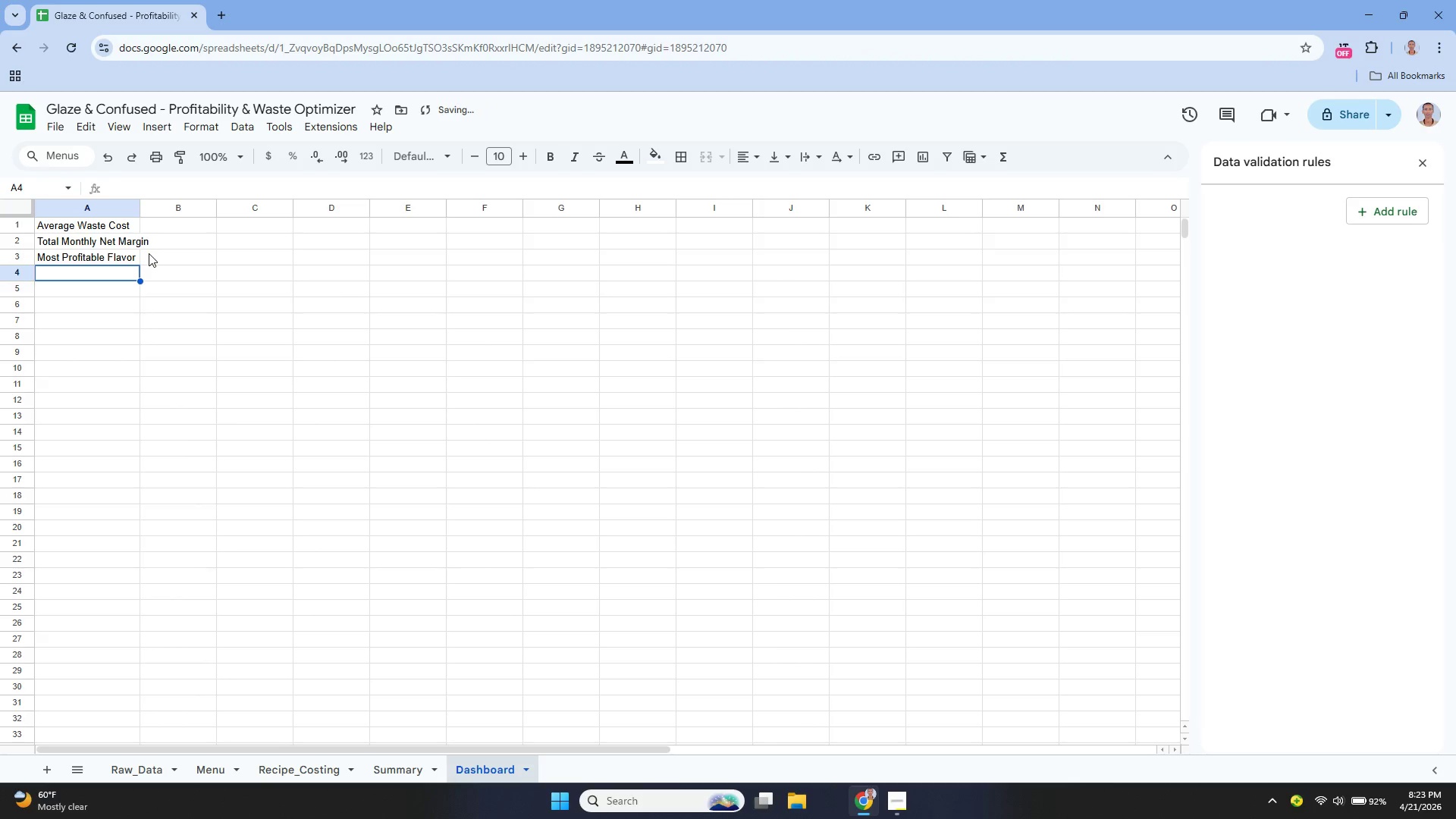 
 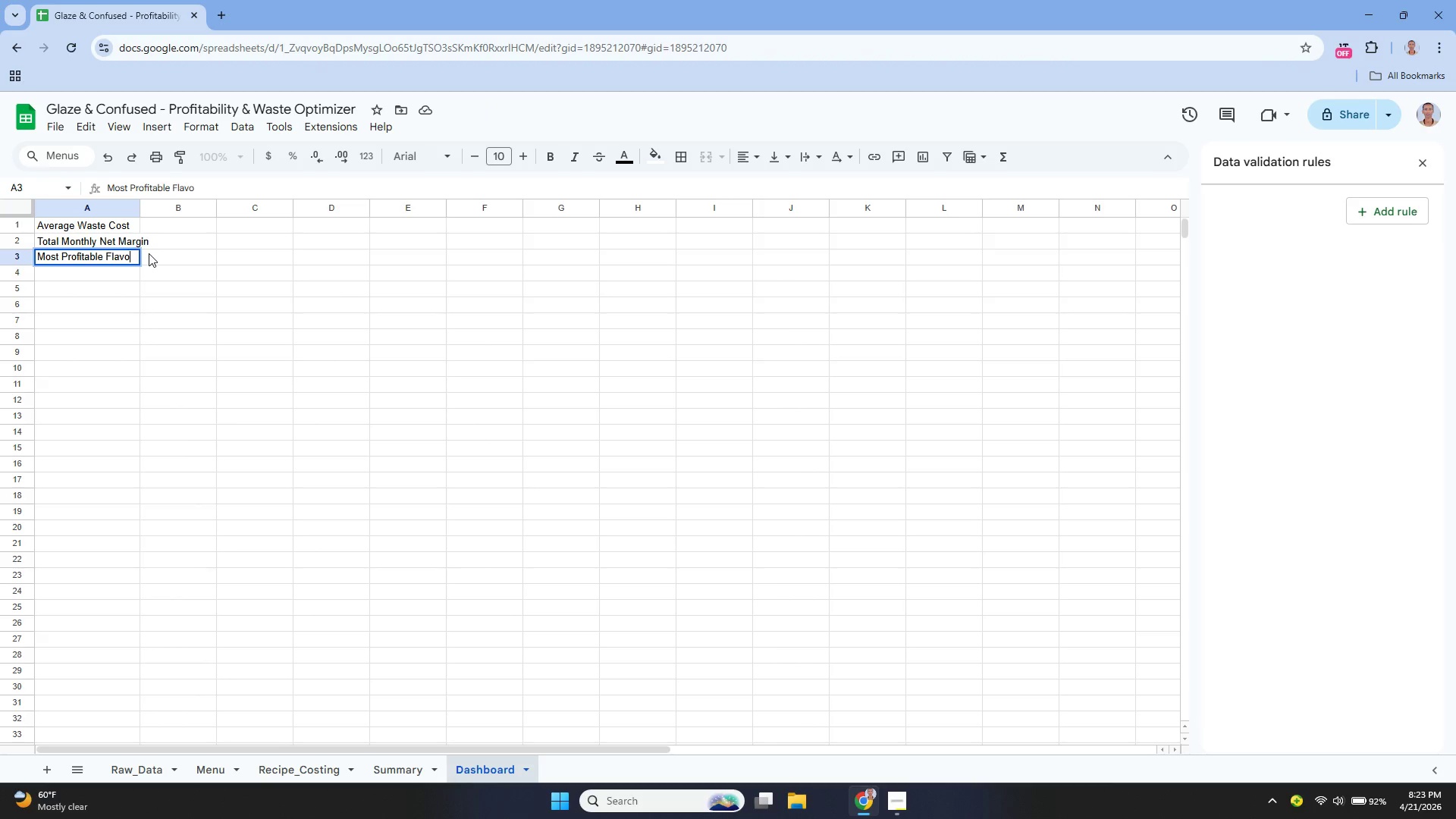 
key(Enter)
 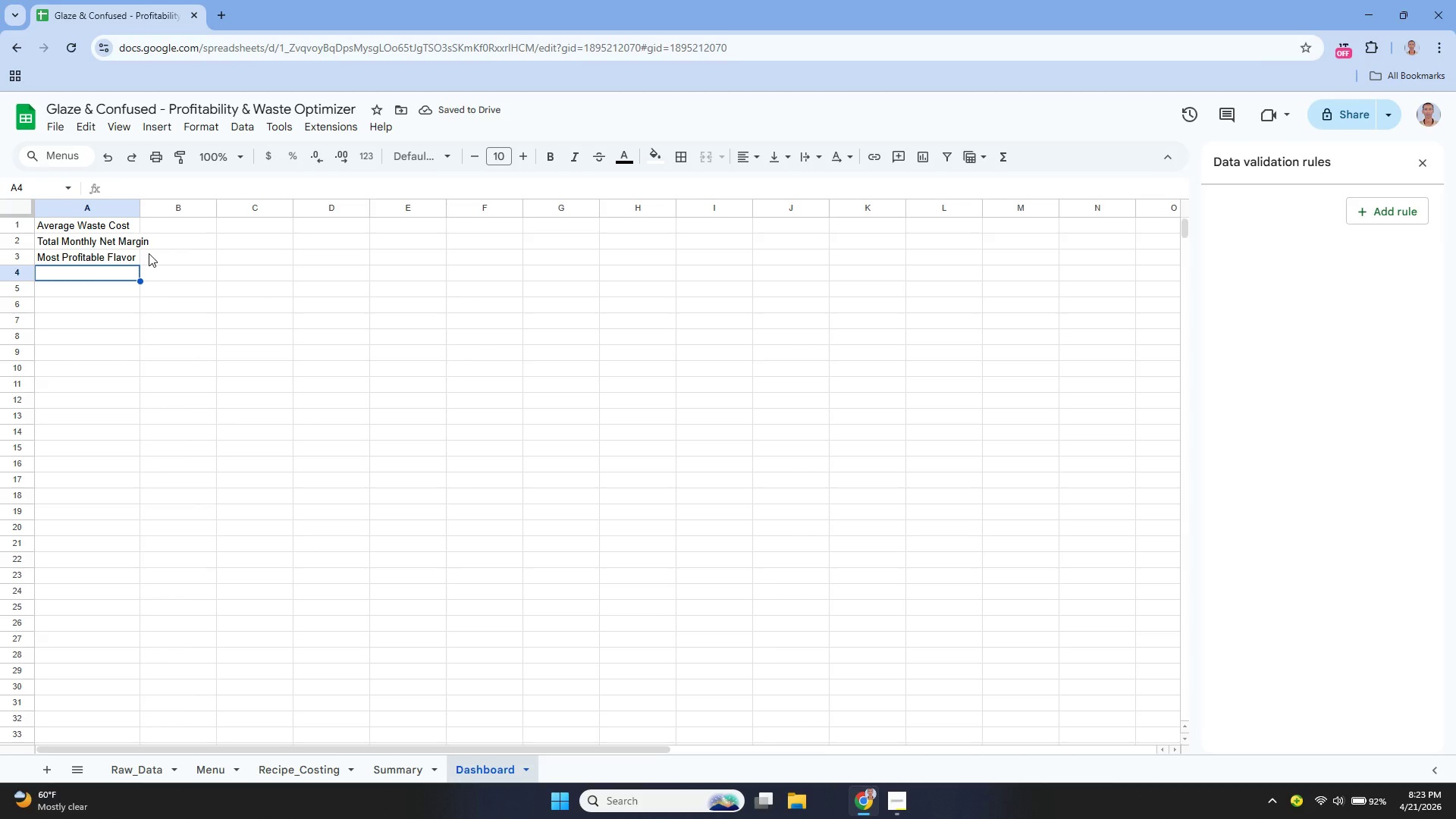 
key(ArrowUp)
 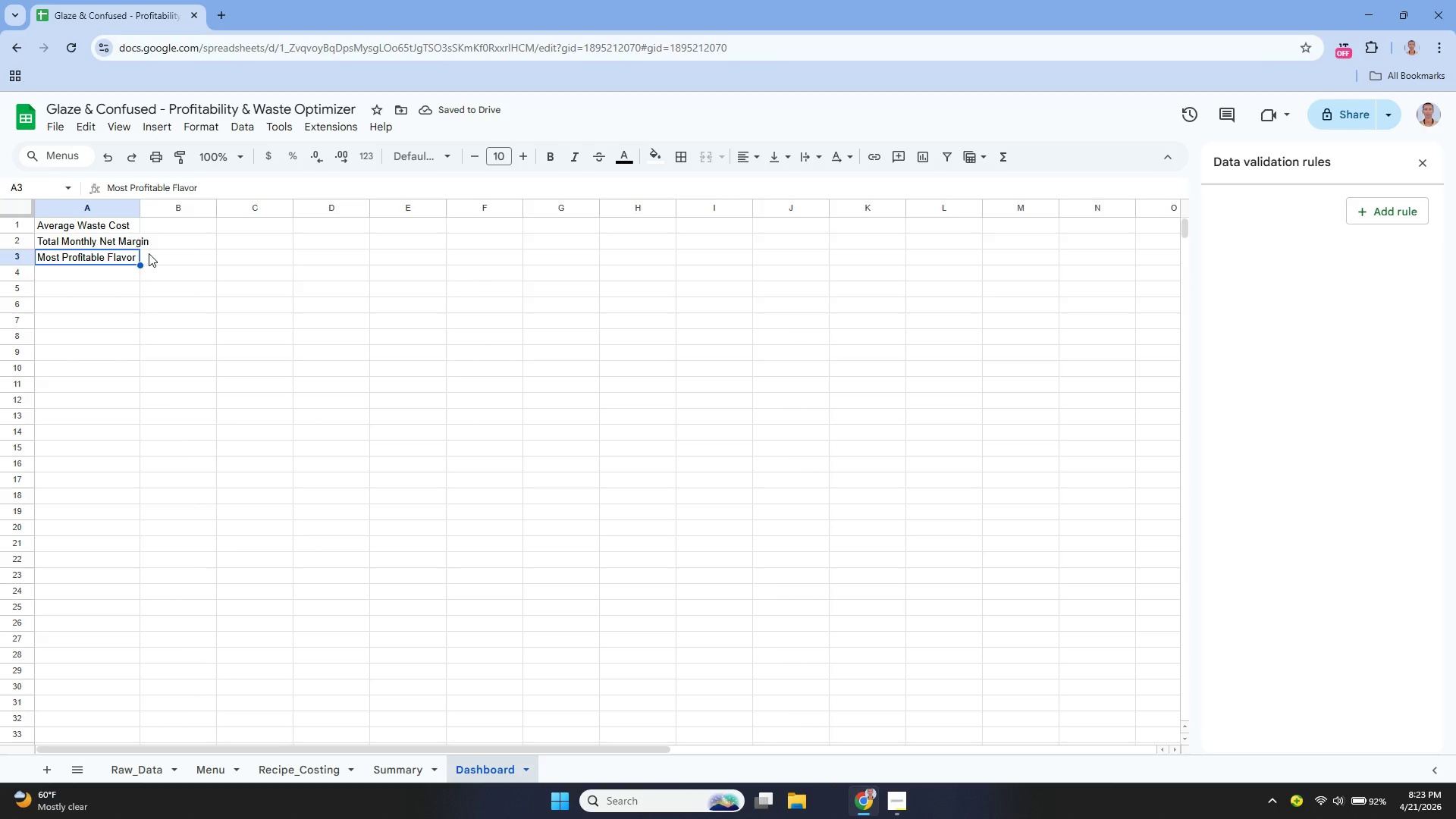 
key(ArrowDown)
 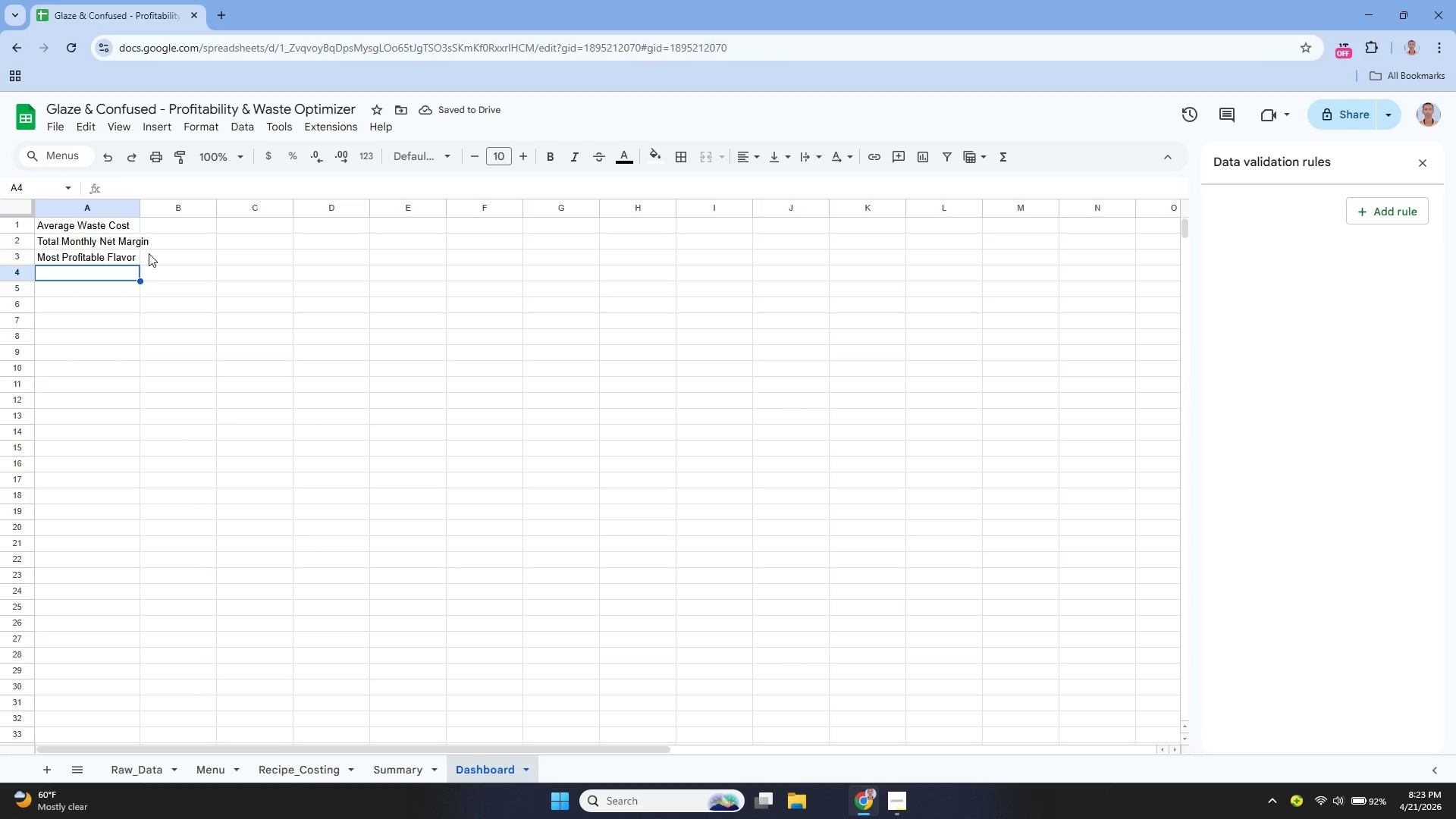 
key(Enter)
 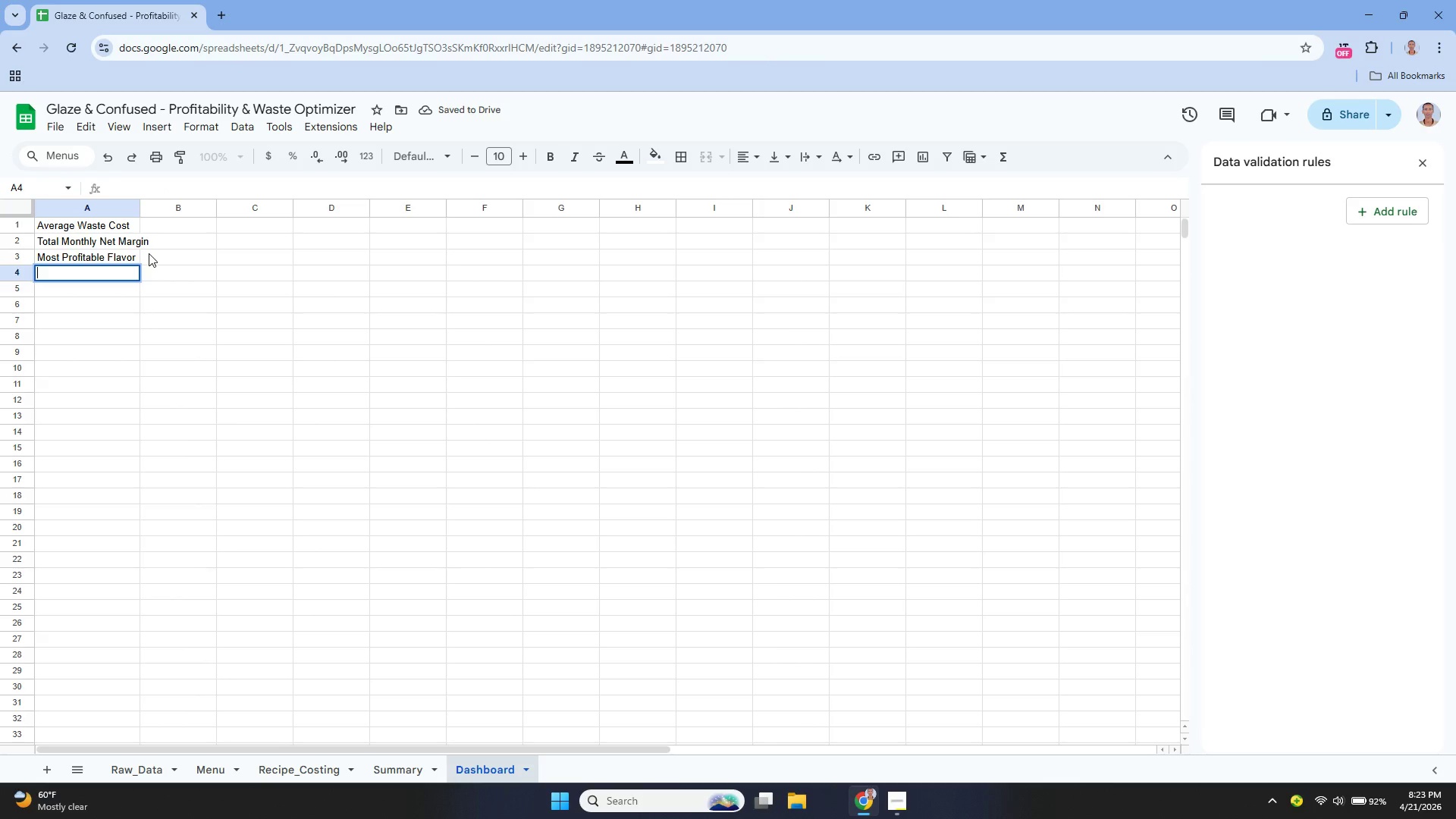 
type(Highest Waste Ration)
key(Backspace)
 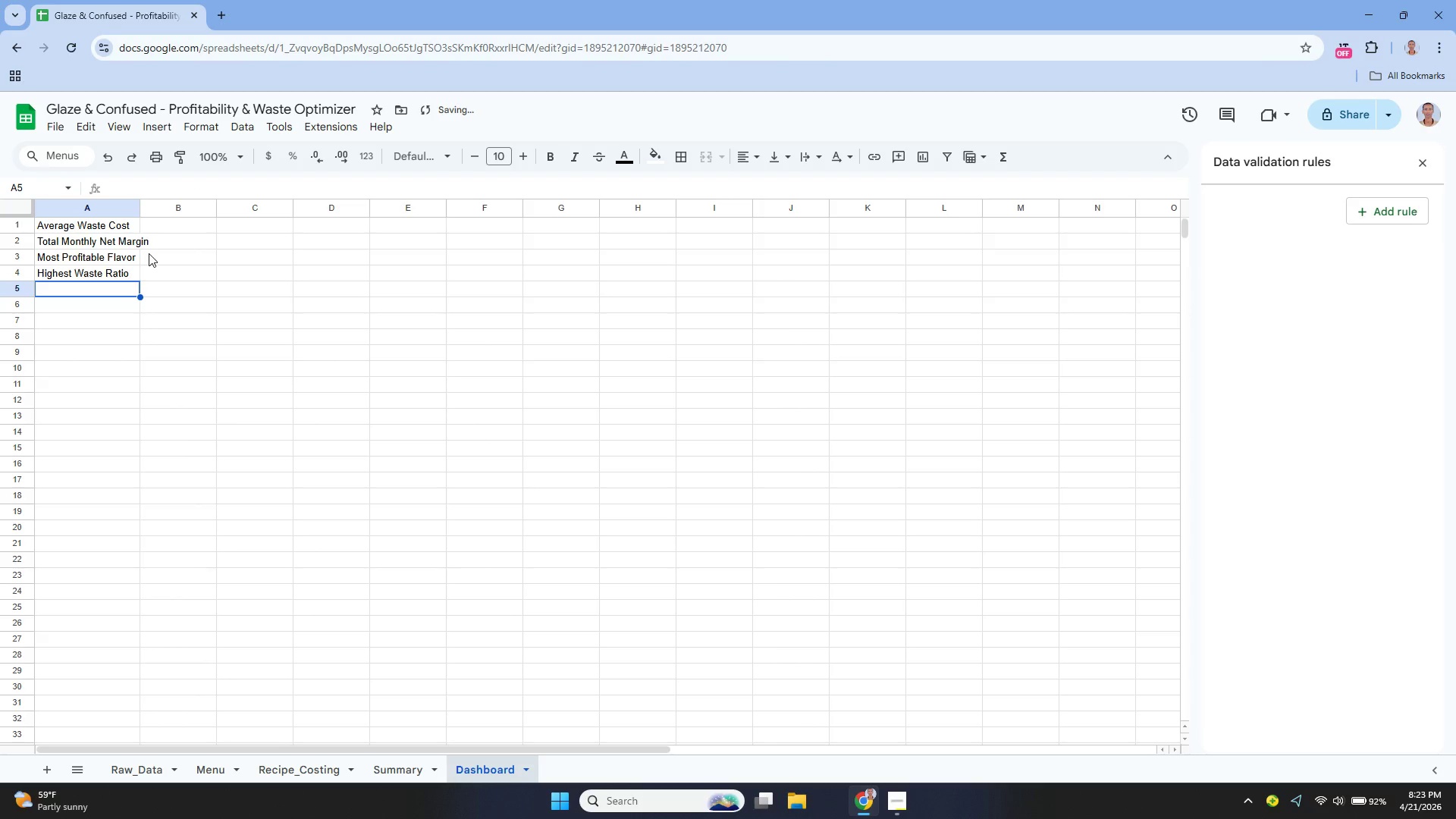 
 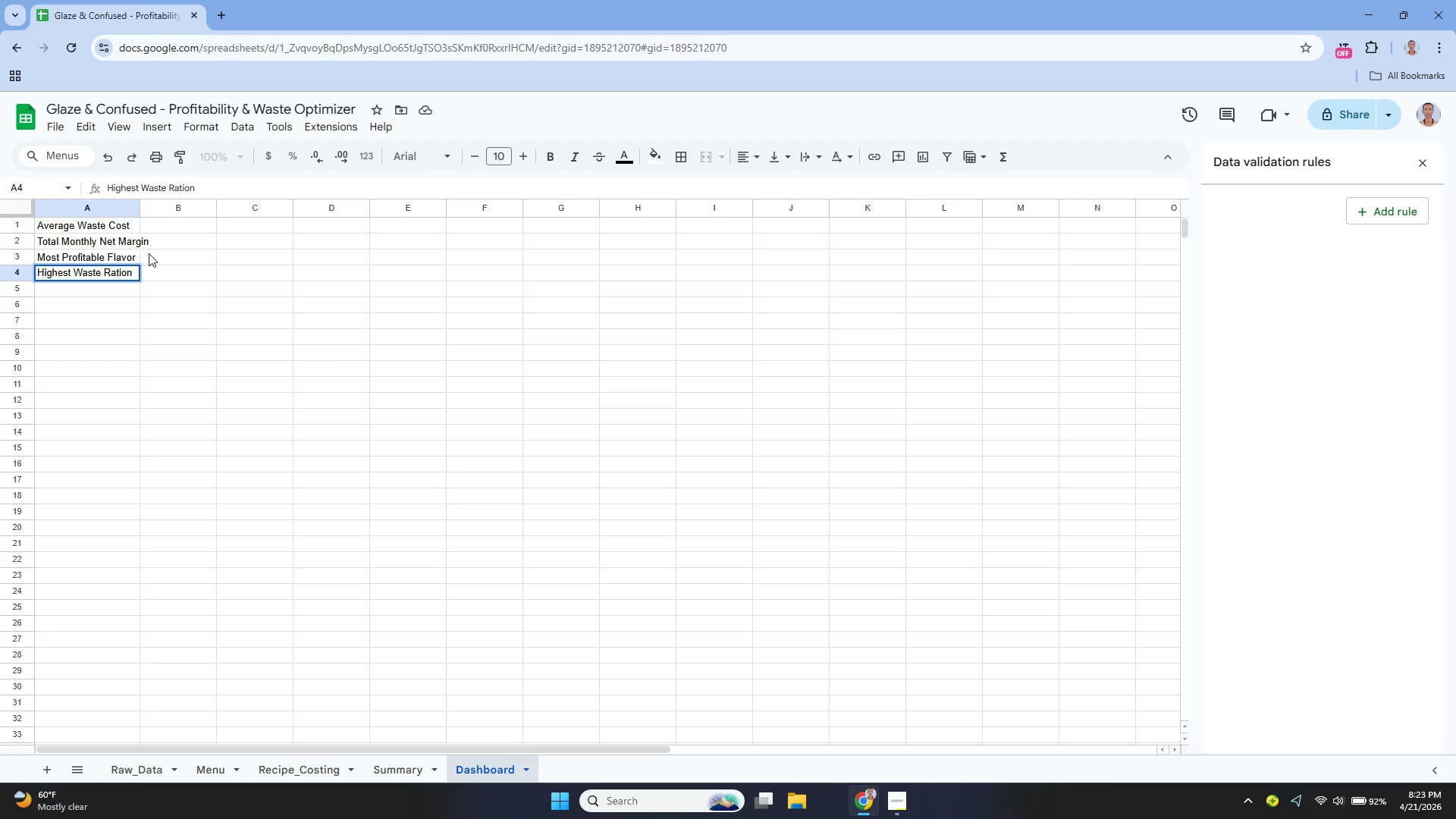 
key(Enter)
 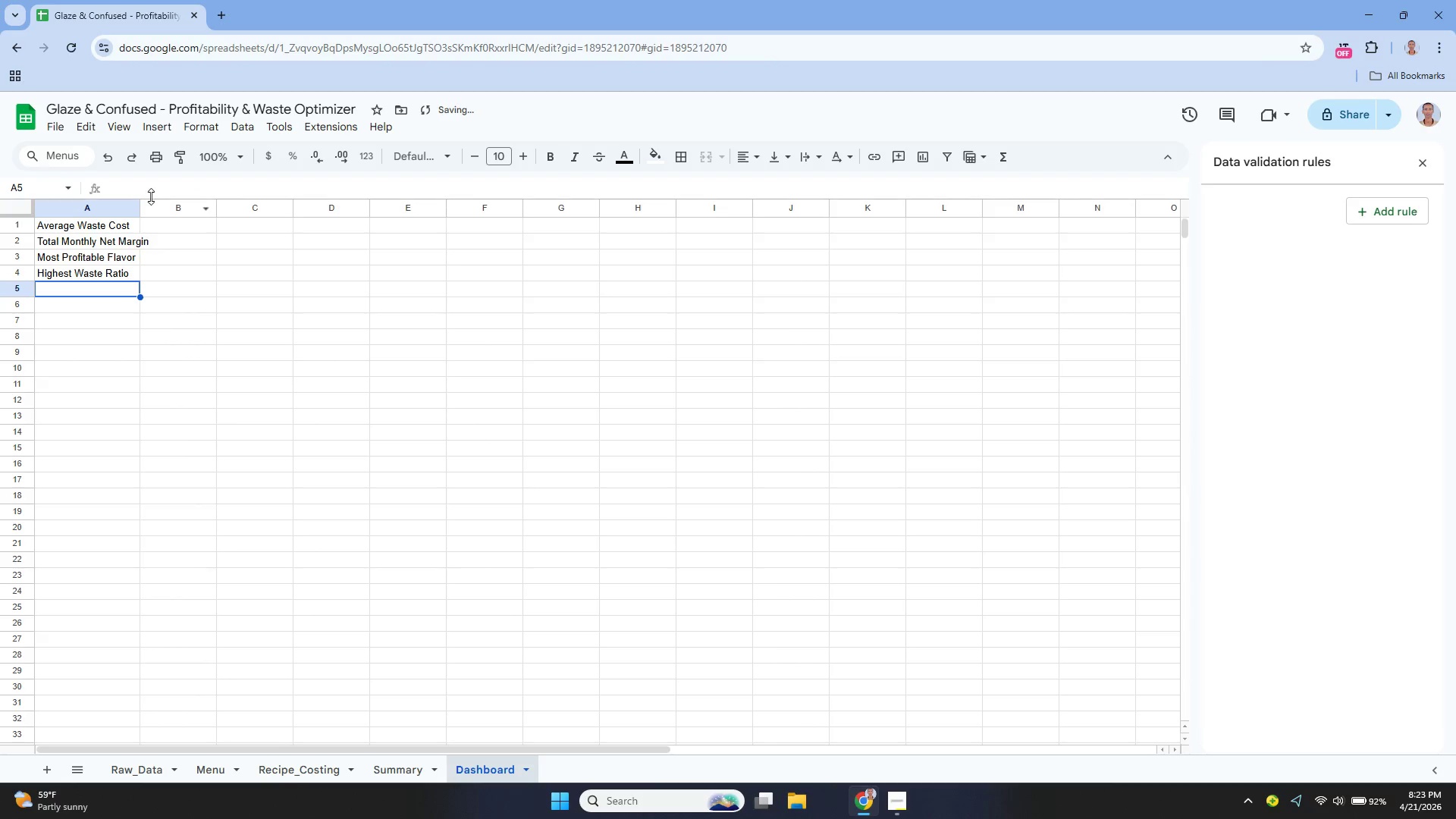 
left_click_drag(start_coordinate=[139, 207], to_coordinate=[162, 221])
 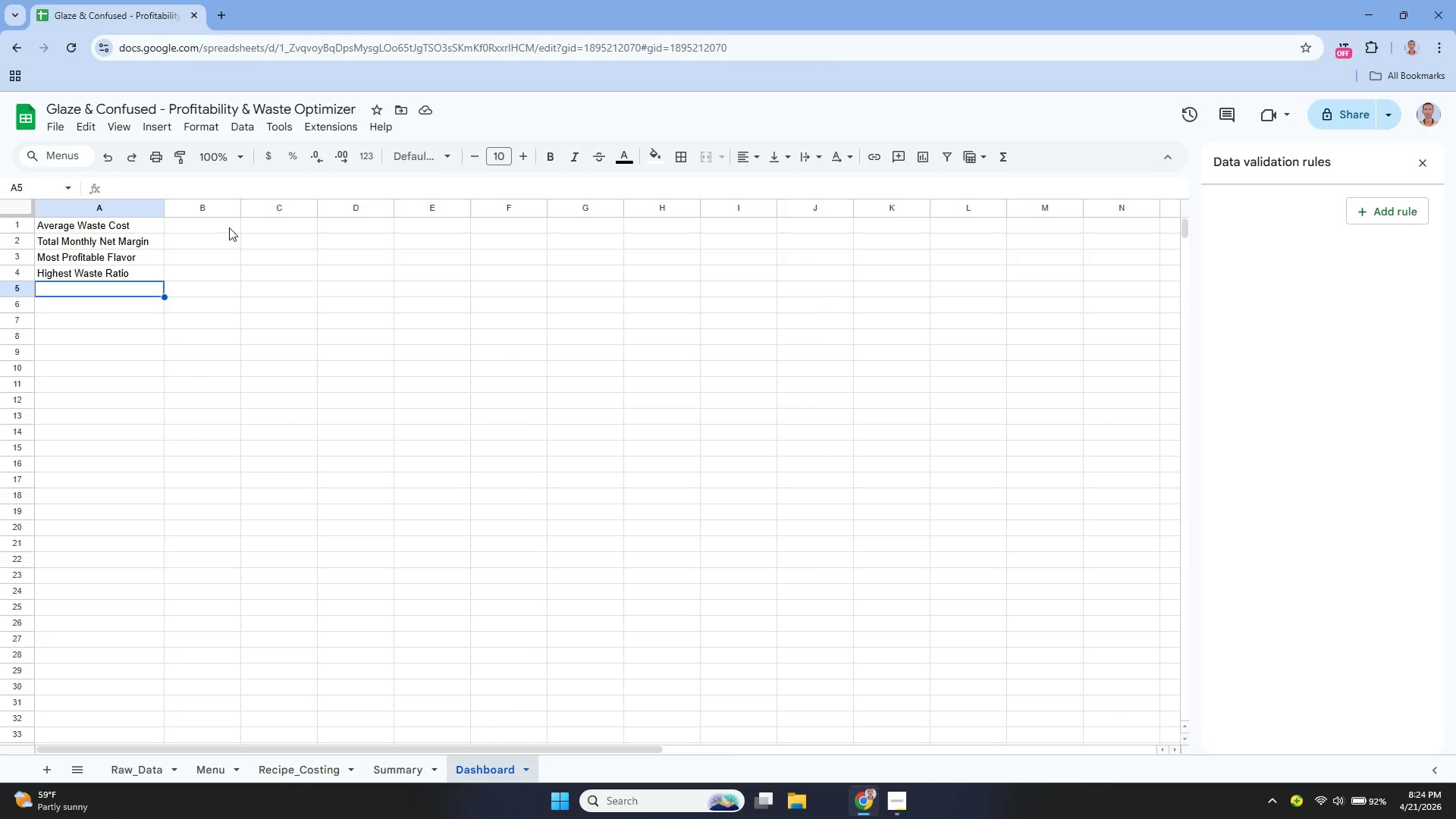 
wait(17.19)
 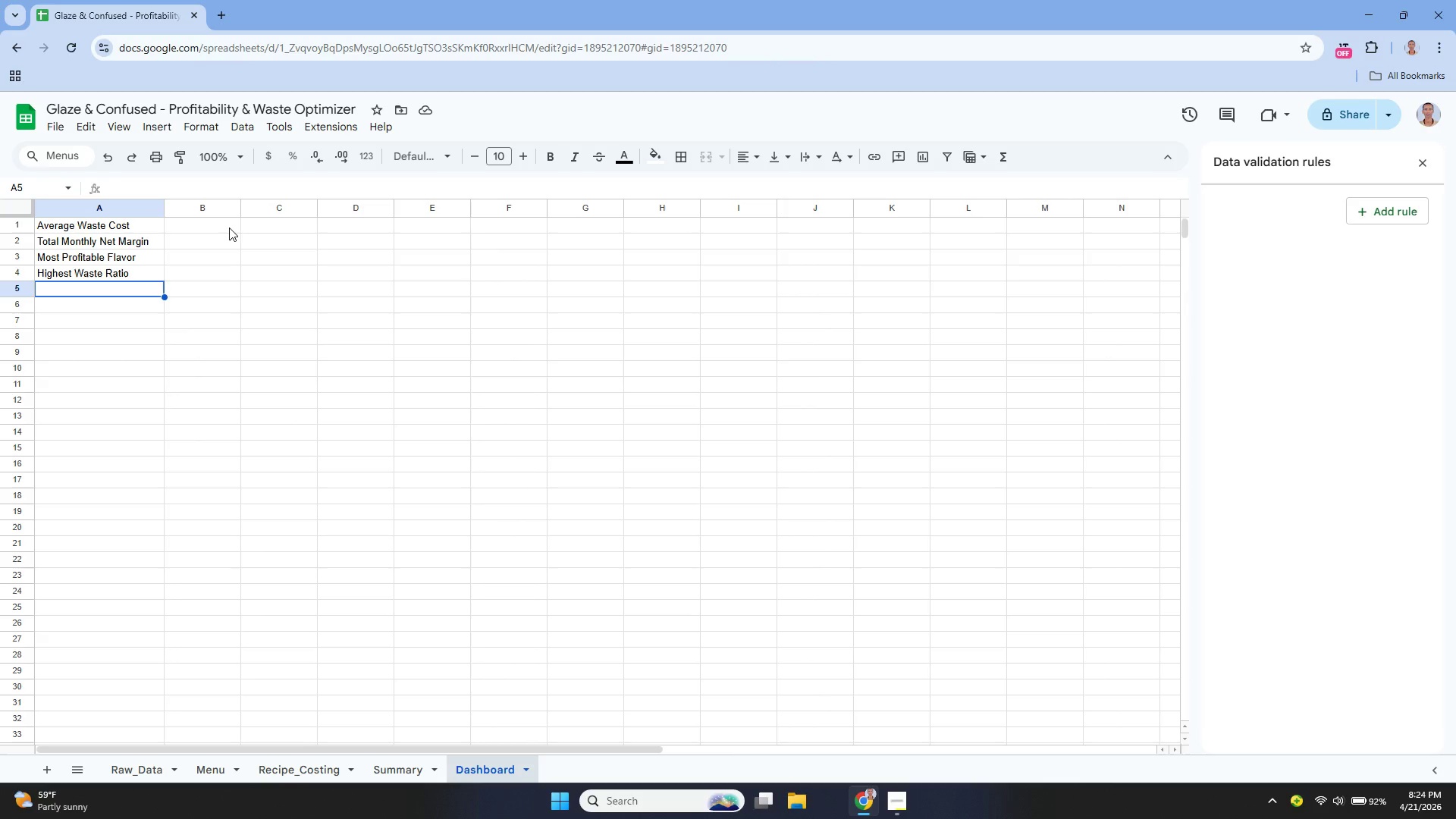 
scroll: coordinate [240, 253], scroll_direction: up, amount: 2.0
 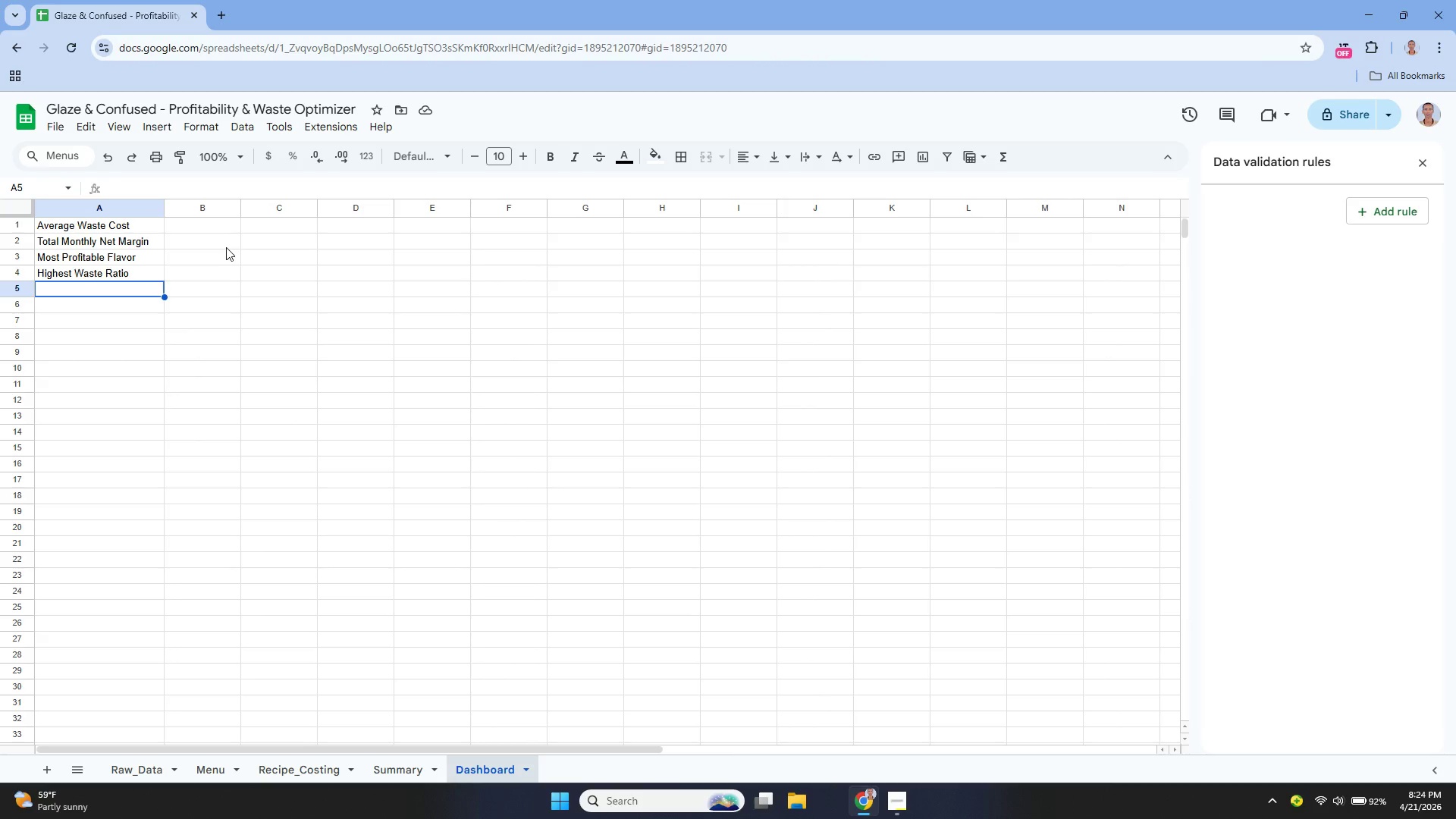 
left_click([212, 231])
 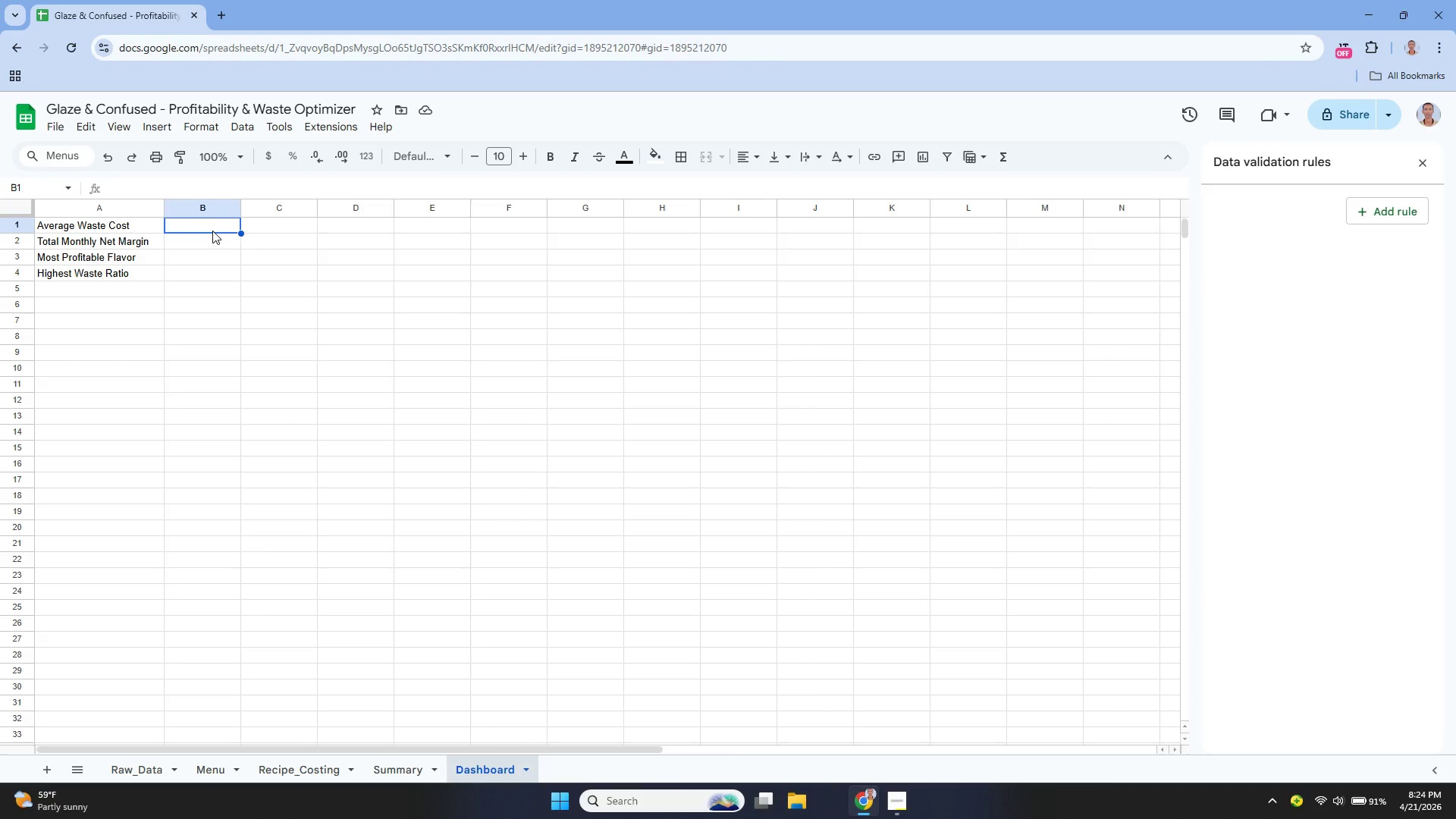 
key(Enter)
 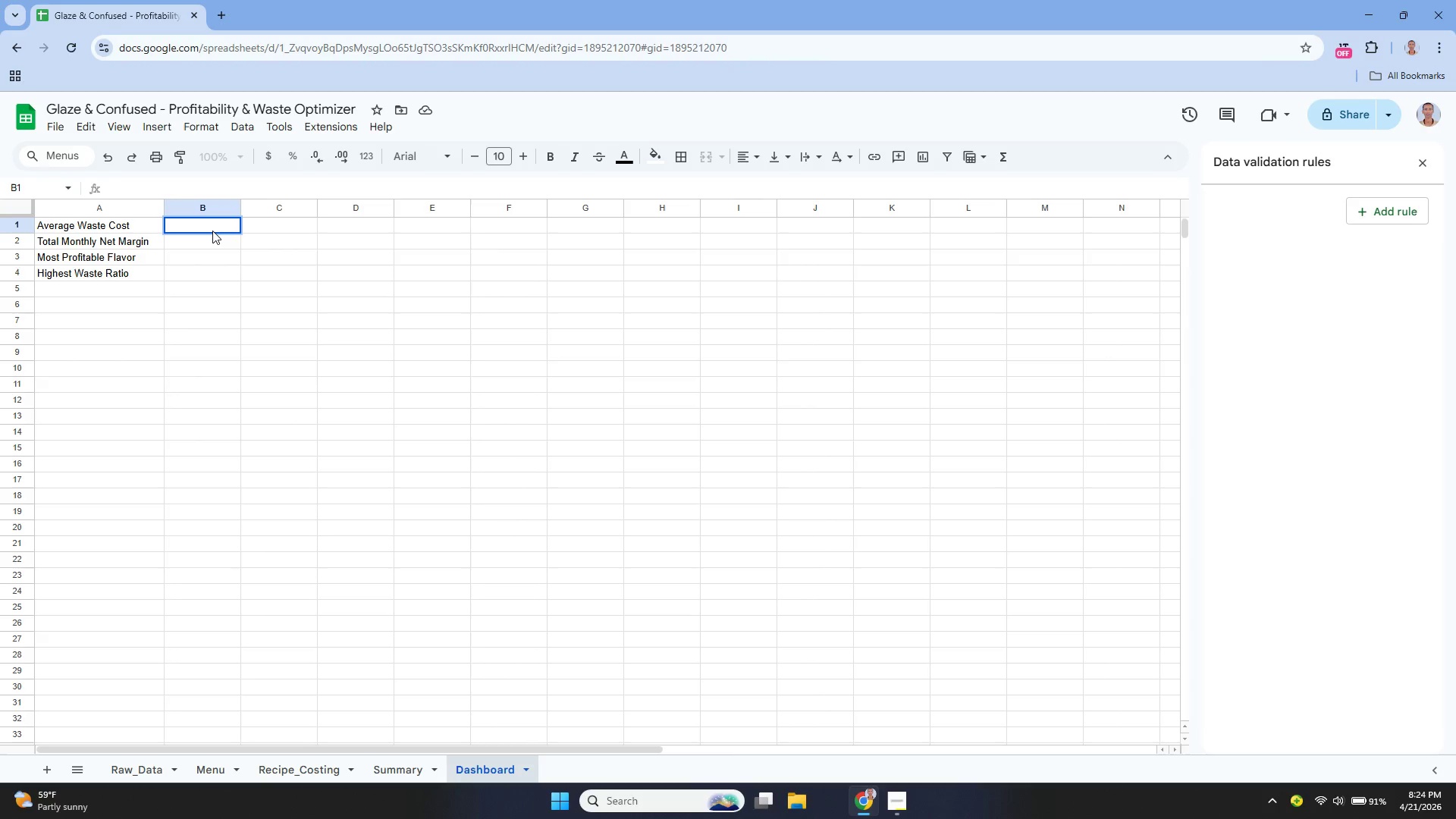 
type(=AVERA)
 